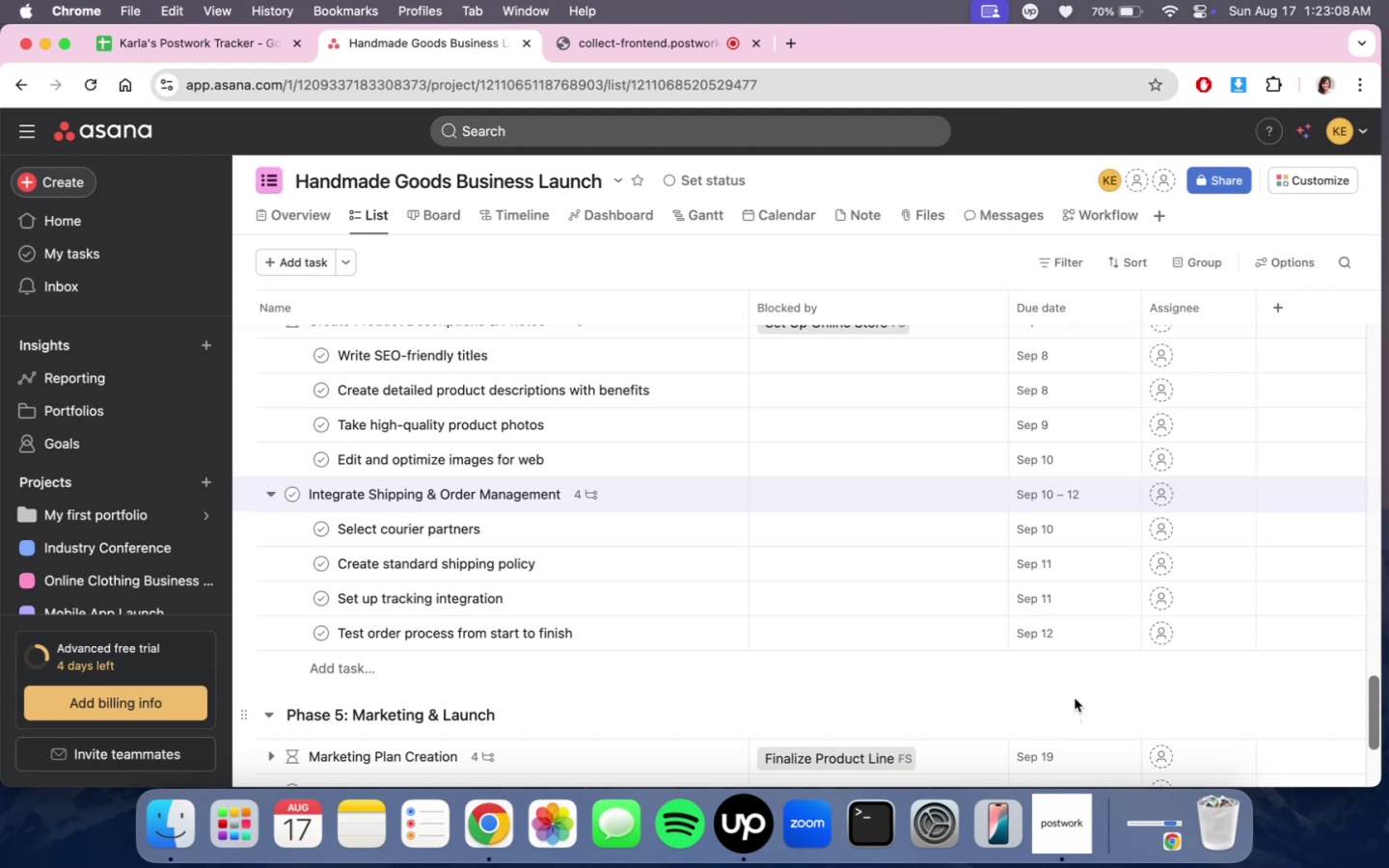 
scroll: coordinate [1075, 697], scroll_direction: up, amount: 3.0
 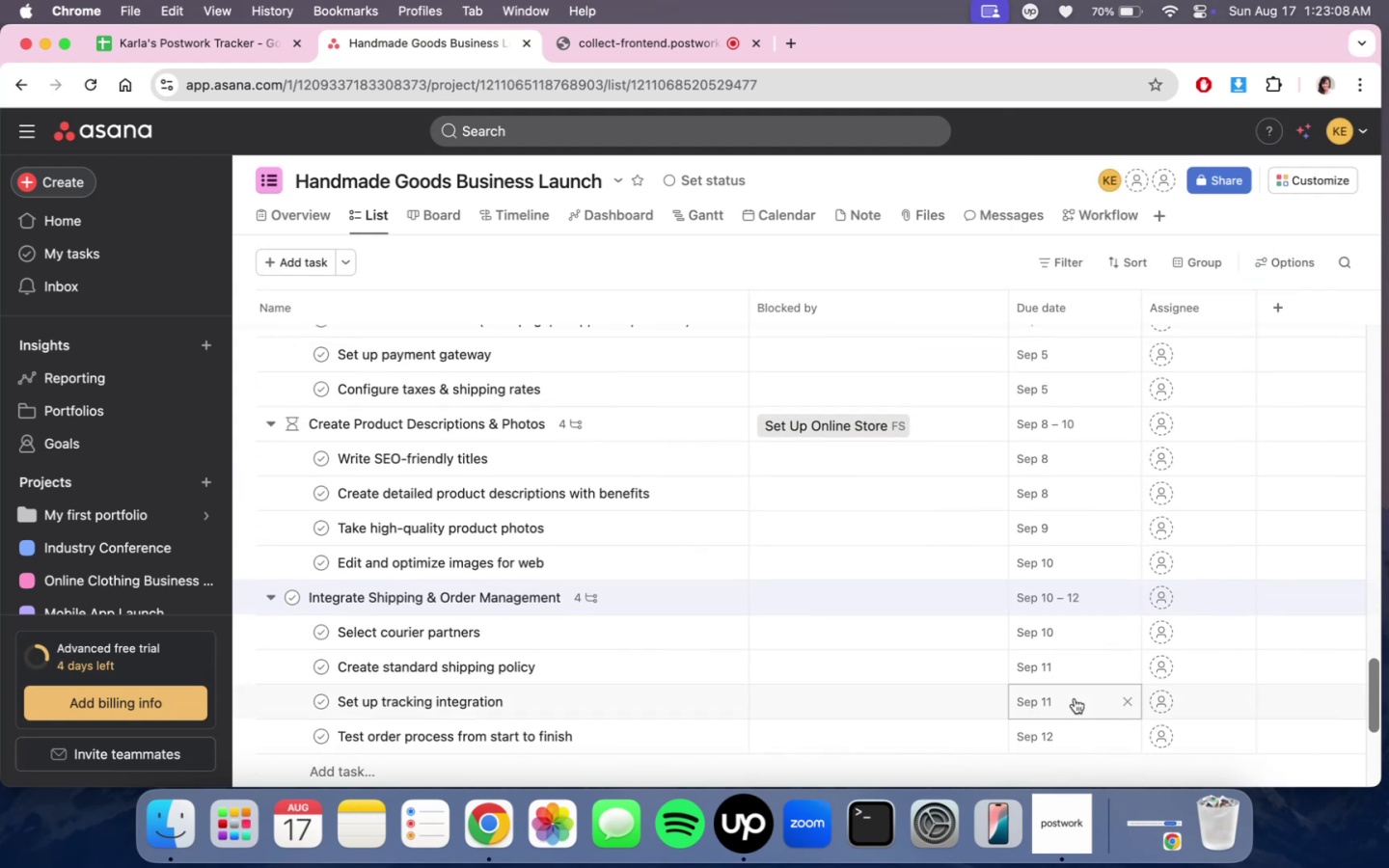 
scroll: coordinate [1127, 640], scroll_direction: down, amount: 4.0
 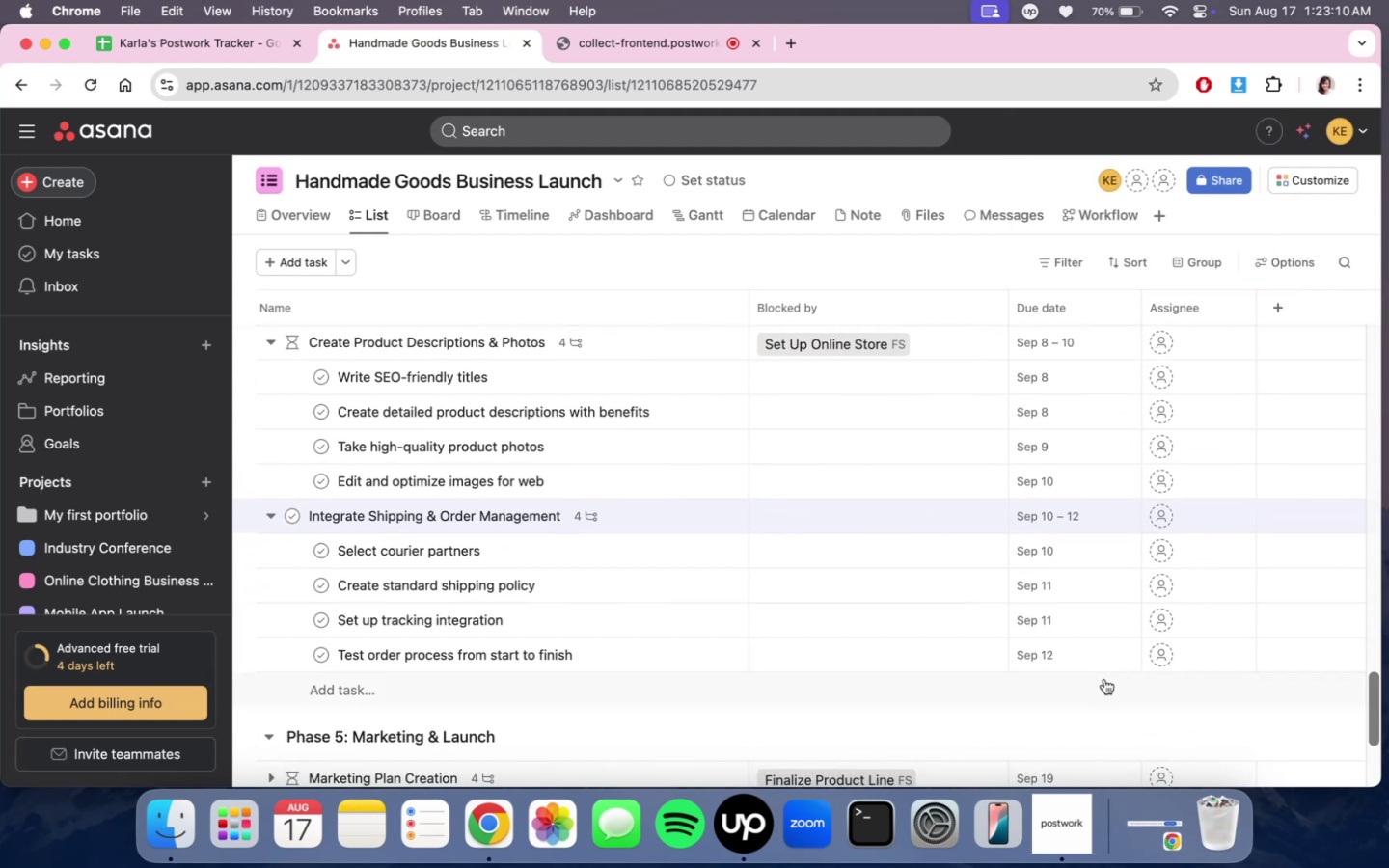 
scroll: coordinate [1103, 667], scroll_direction: up, amount: 2.0
 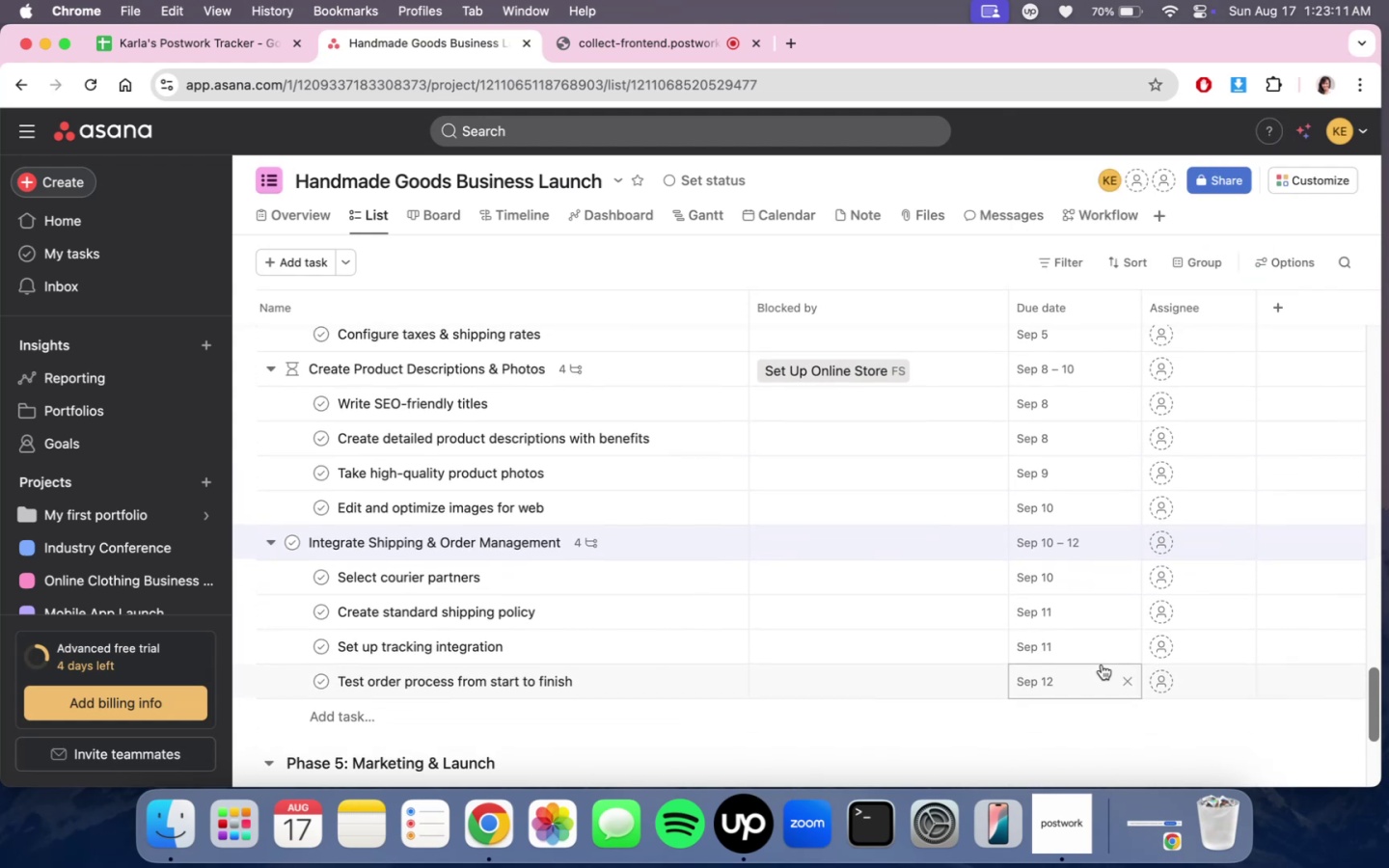 
scroll: coordinate [1107, 665], scroll_direction: down, amount: 6.0
 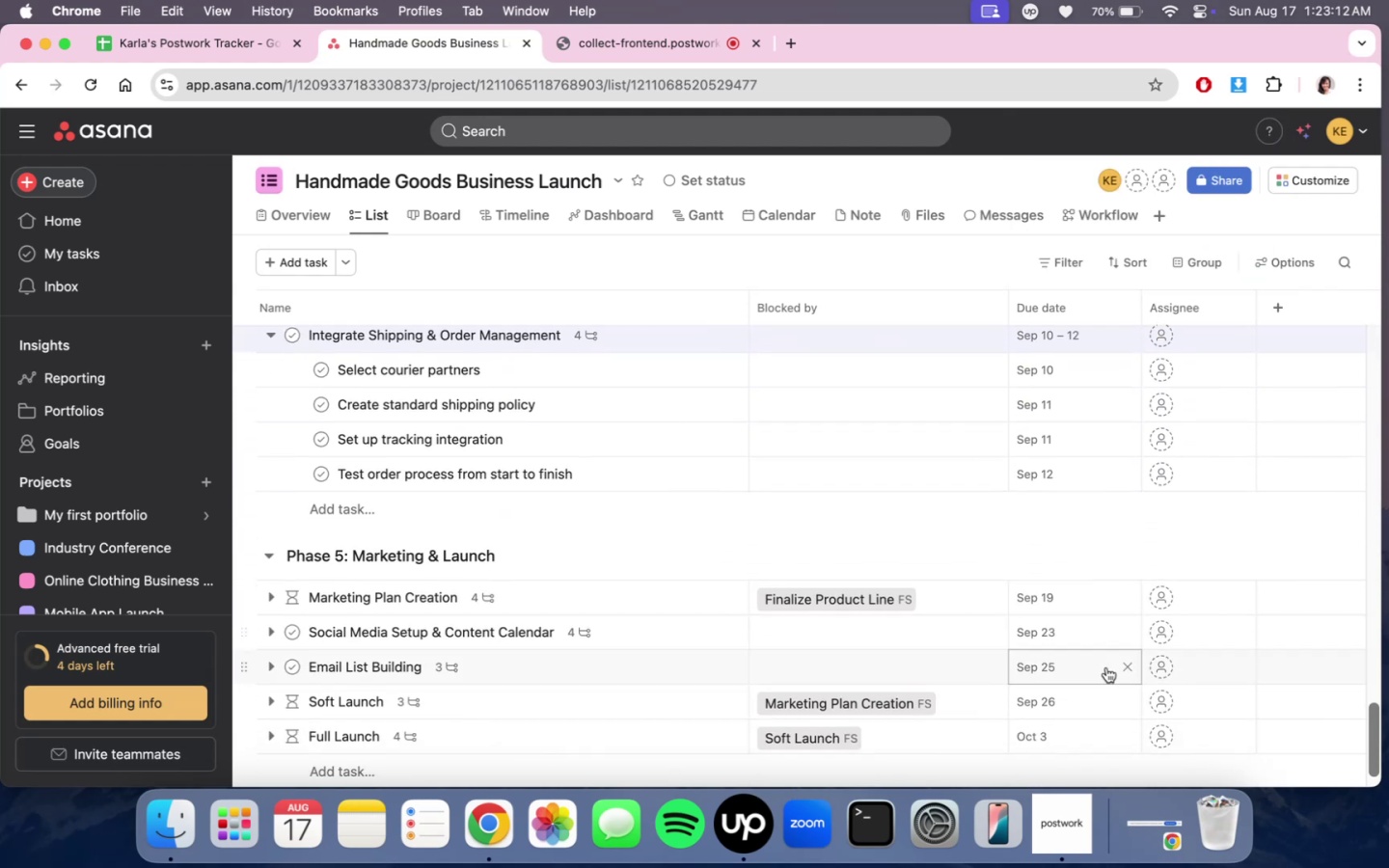 
mouse_move([1061, 507])
 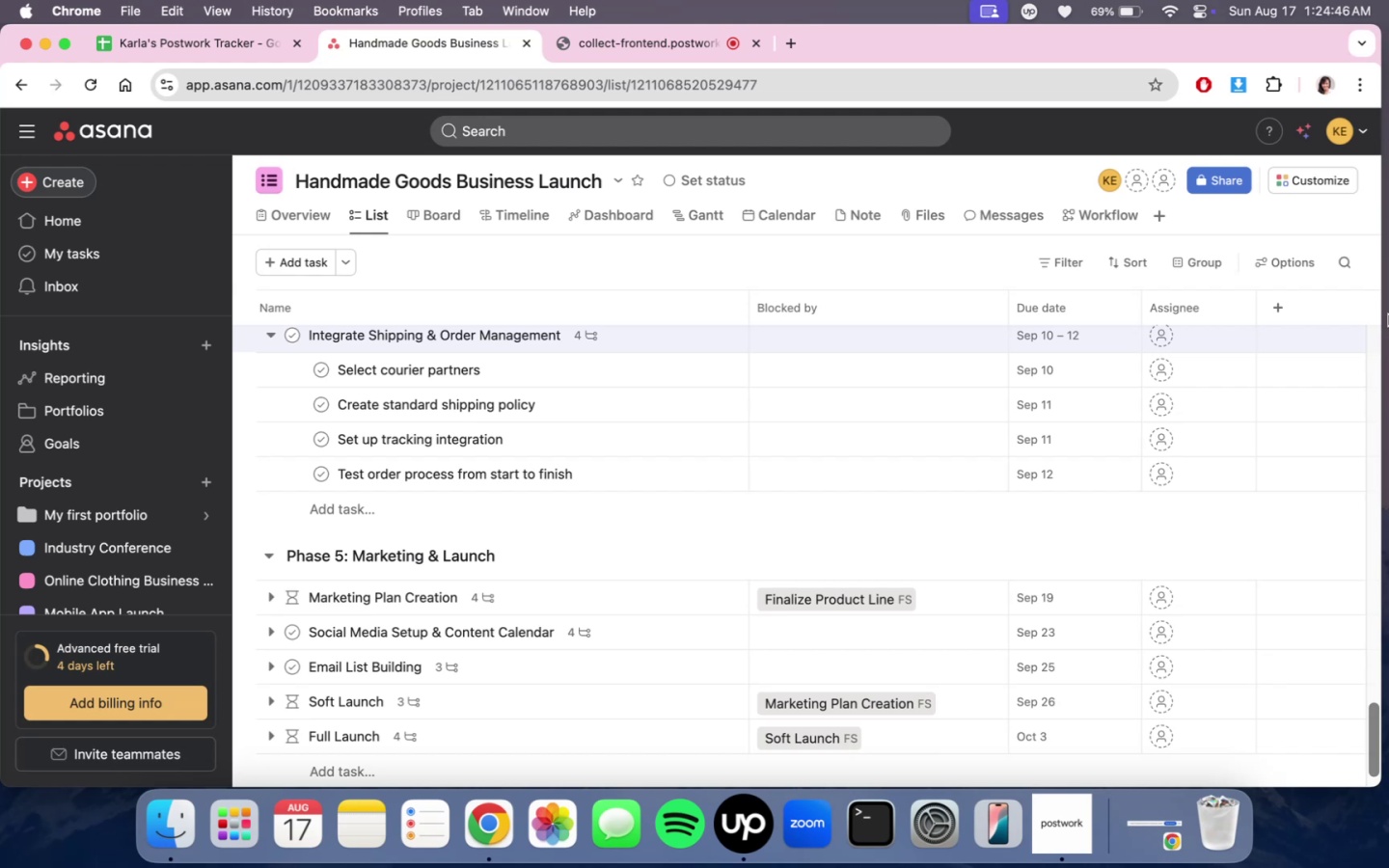 
wait(93.0)
 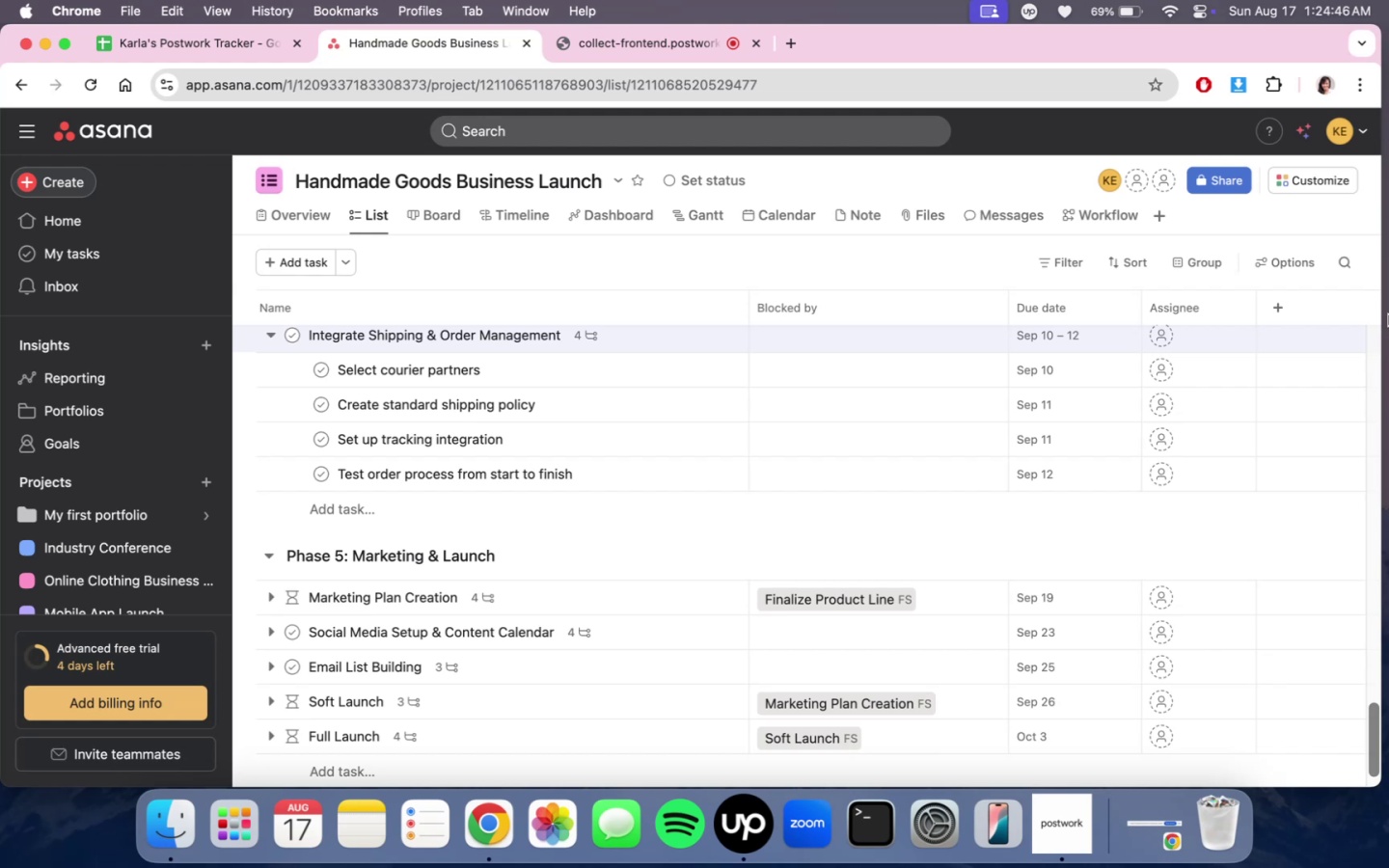 
scroll: coordinate [1049, 576], scroll_direction: down, amount: 13.0
 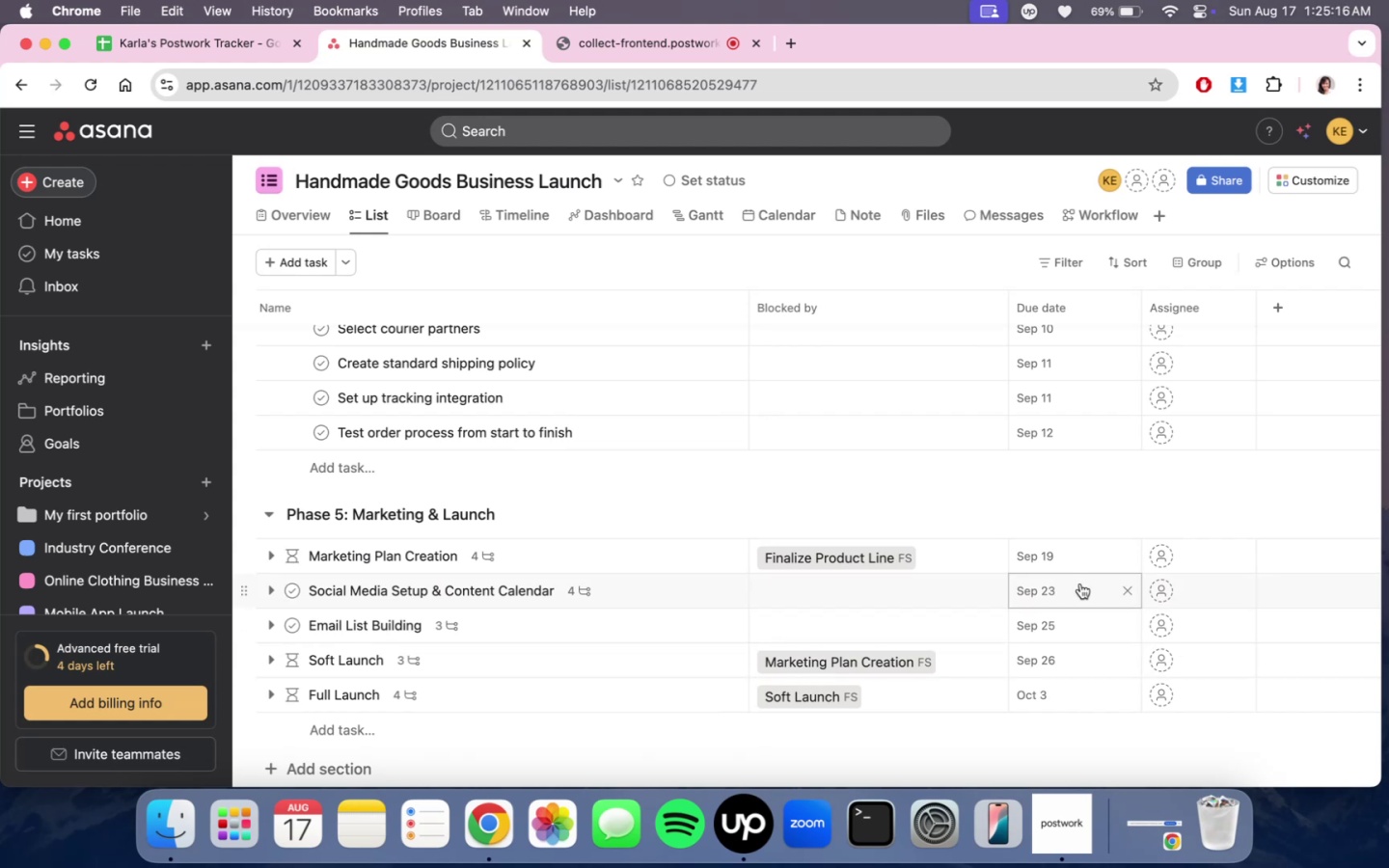 
wait(27.17)
 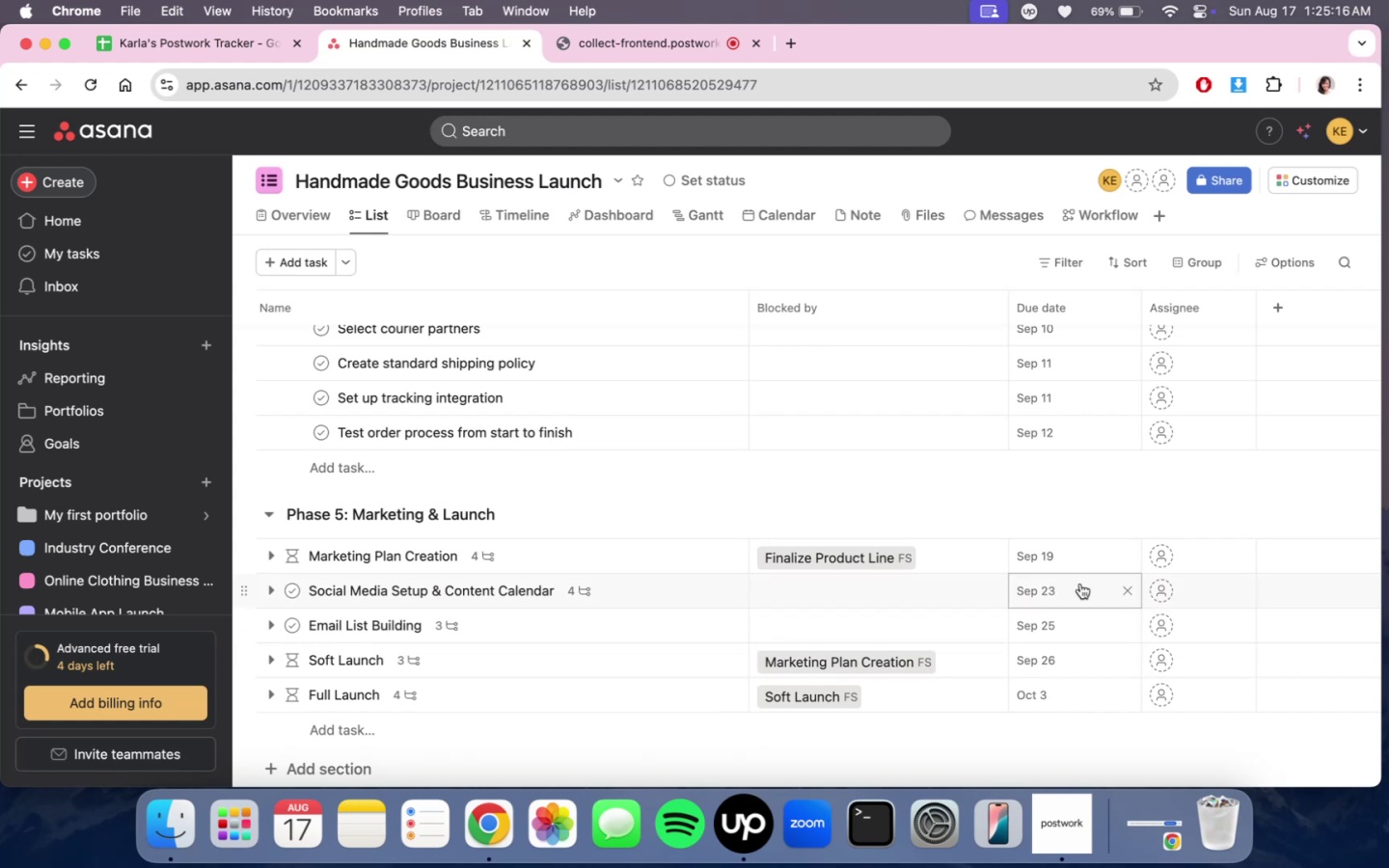 
scroll: coordinate [968, 517], scroll_direction: down, amount: 4.0
 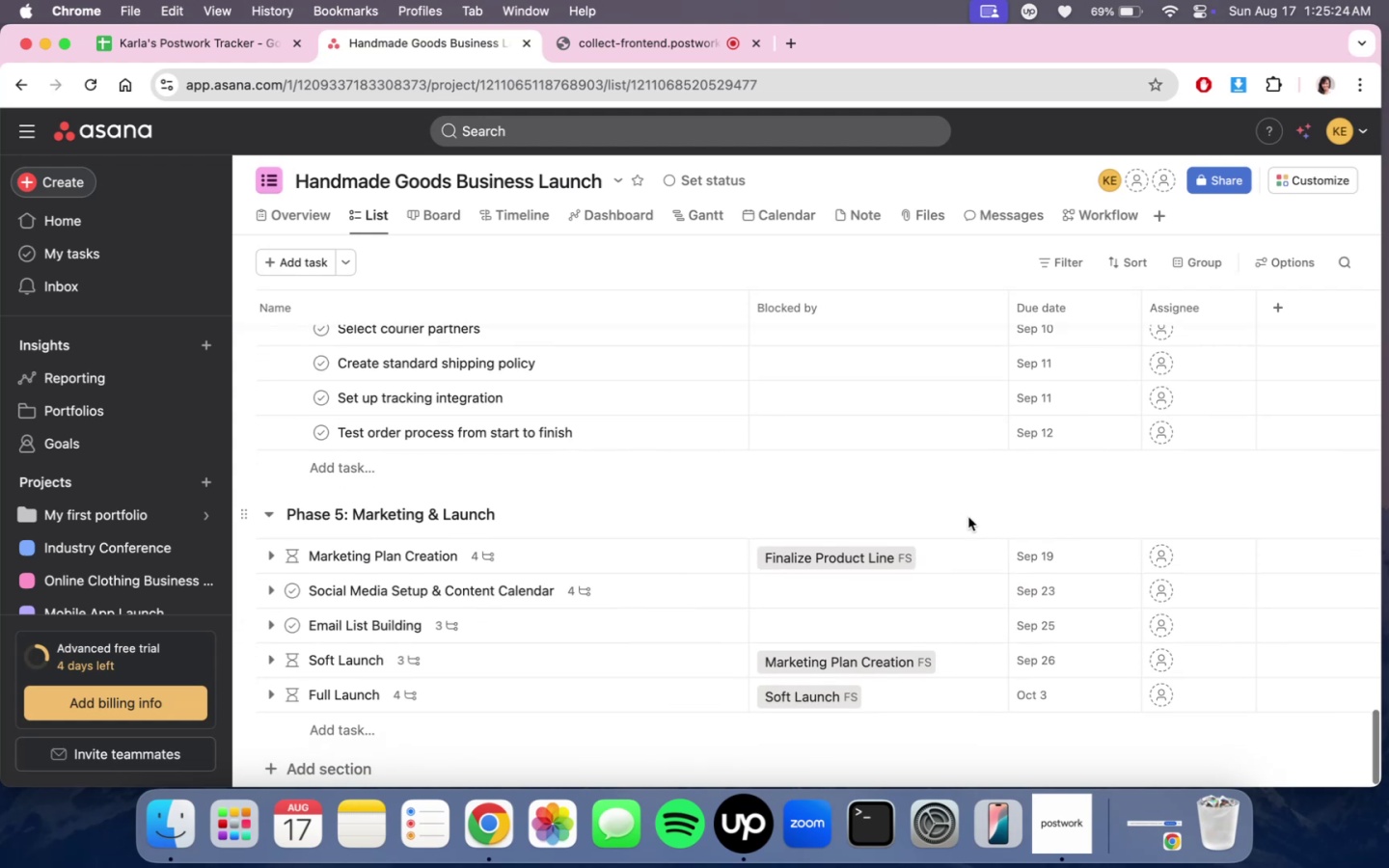 
scroll: coordinate [969, 517], scroll_direction: up, amount: 2.0
 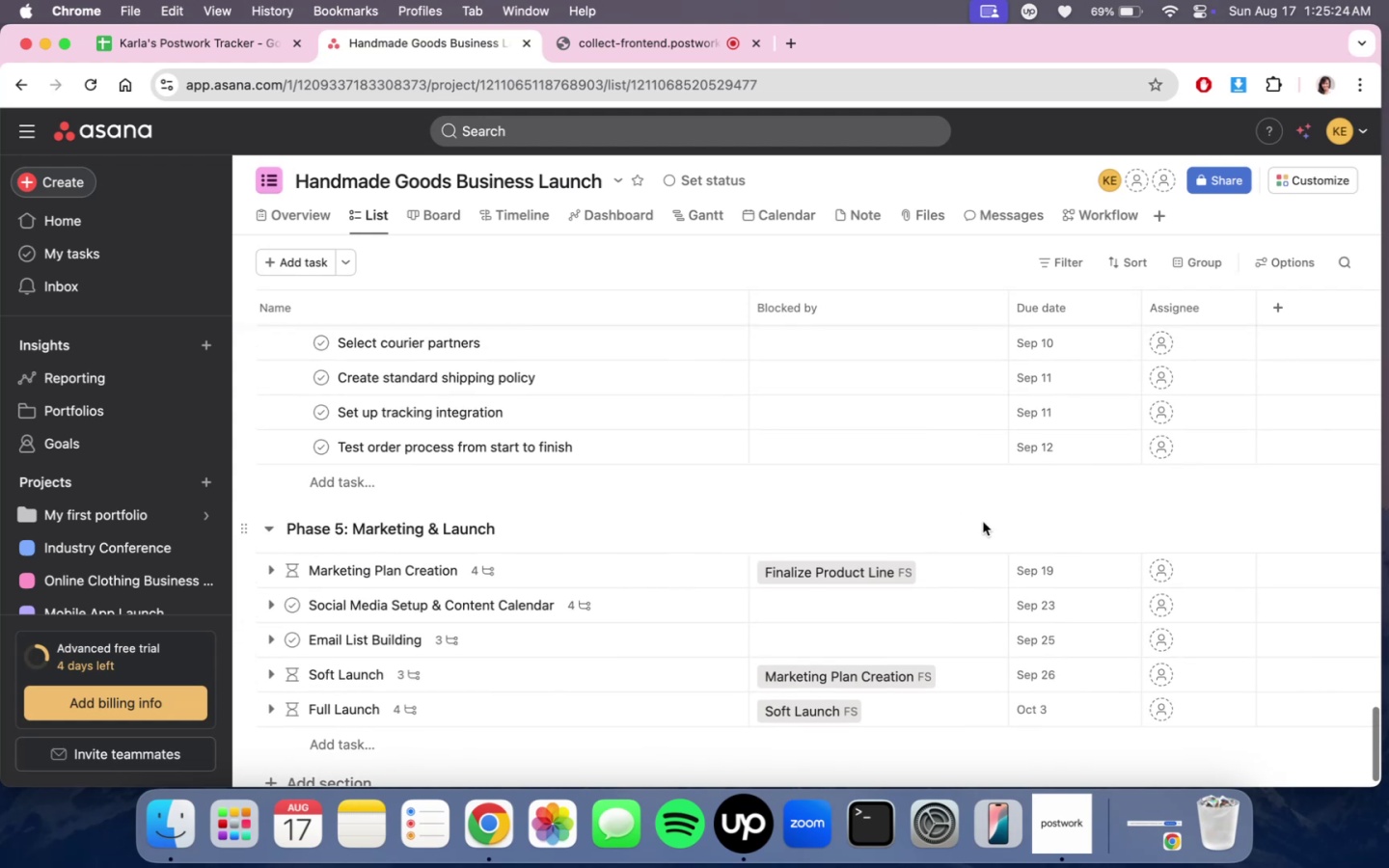 
scroll: coordinate [1000, 481], scroll_direction: down, amount: 3.0
 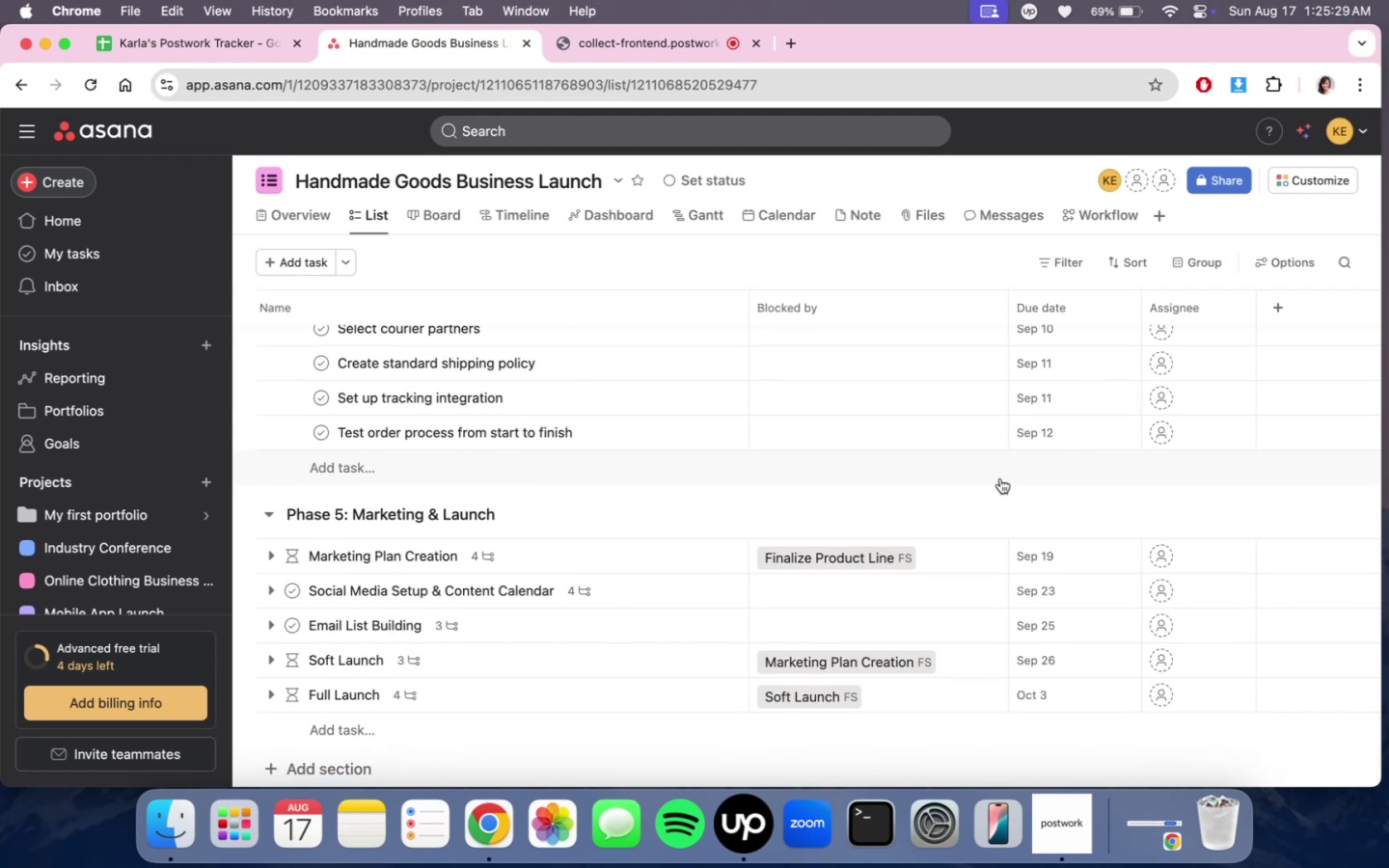 
scroll: coordinate [1014, 489], scroll_direction: up, amount: 1.0
 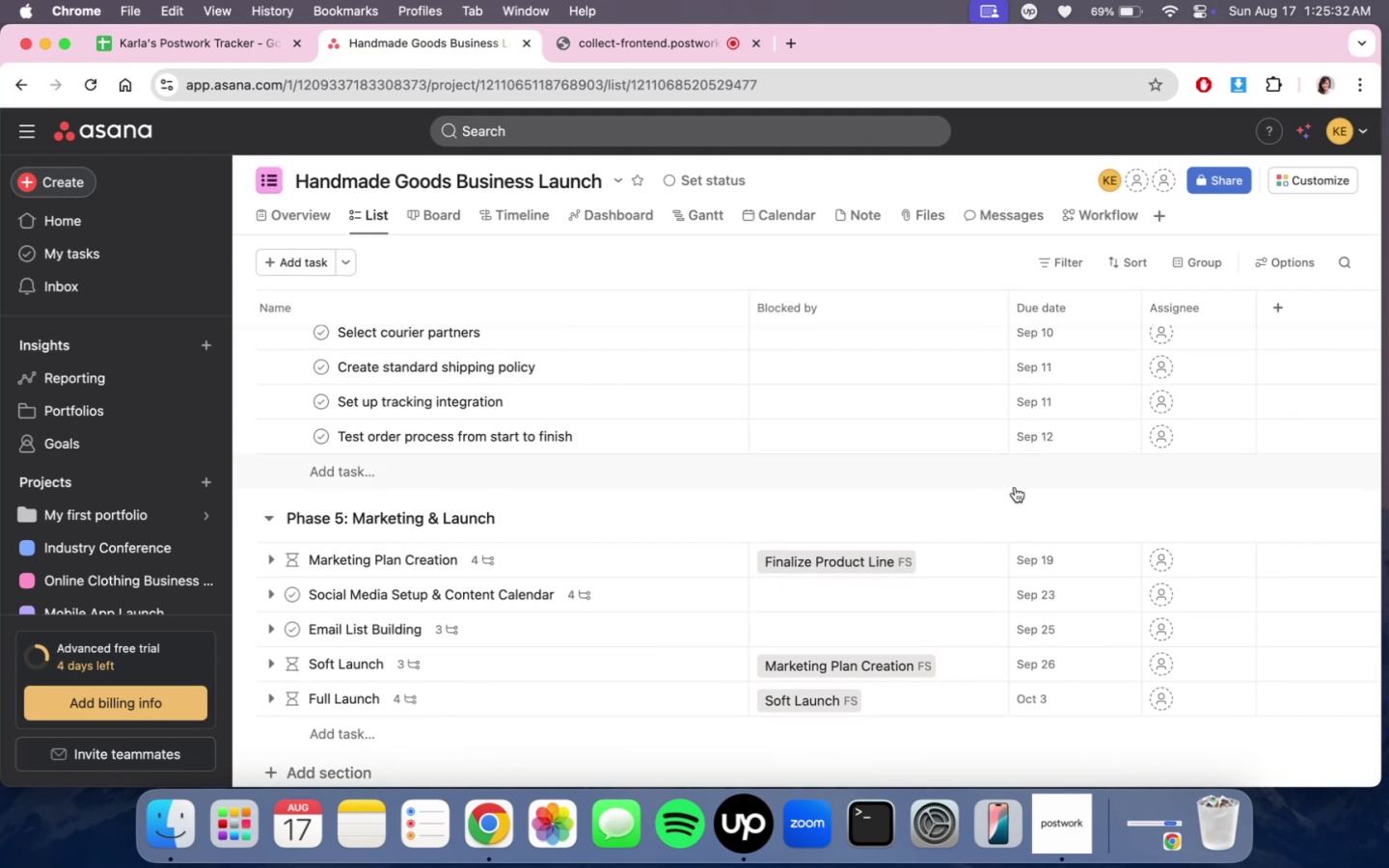 
scroll: coordinate [1015, 481], scroll_direction: down, amount: 2.0
 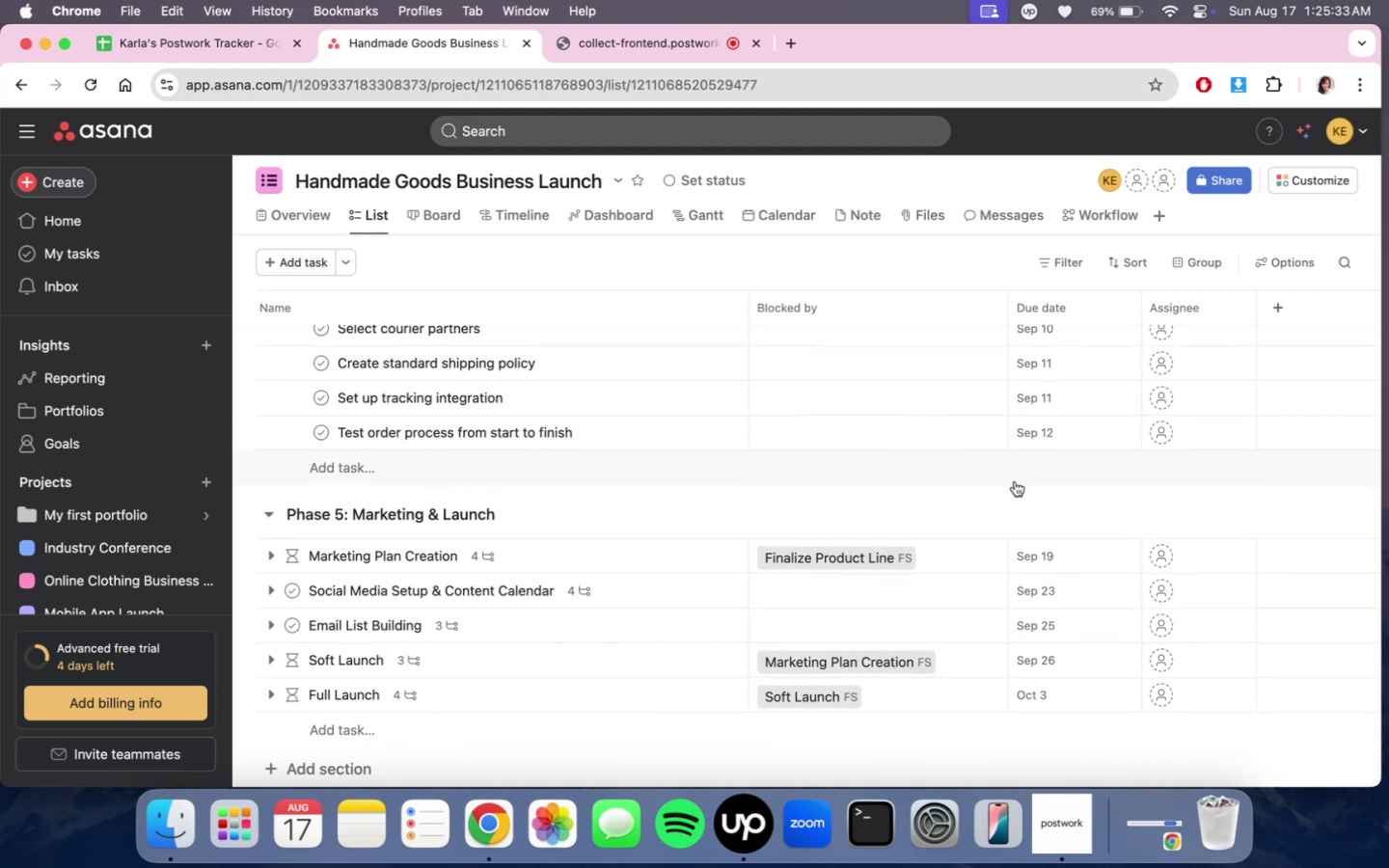 
scroll: coordinate [1012, 483], scroll_direction: up, amount: 2.0
 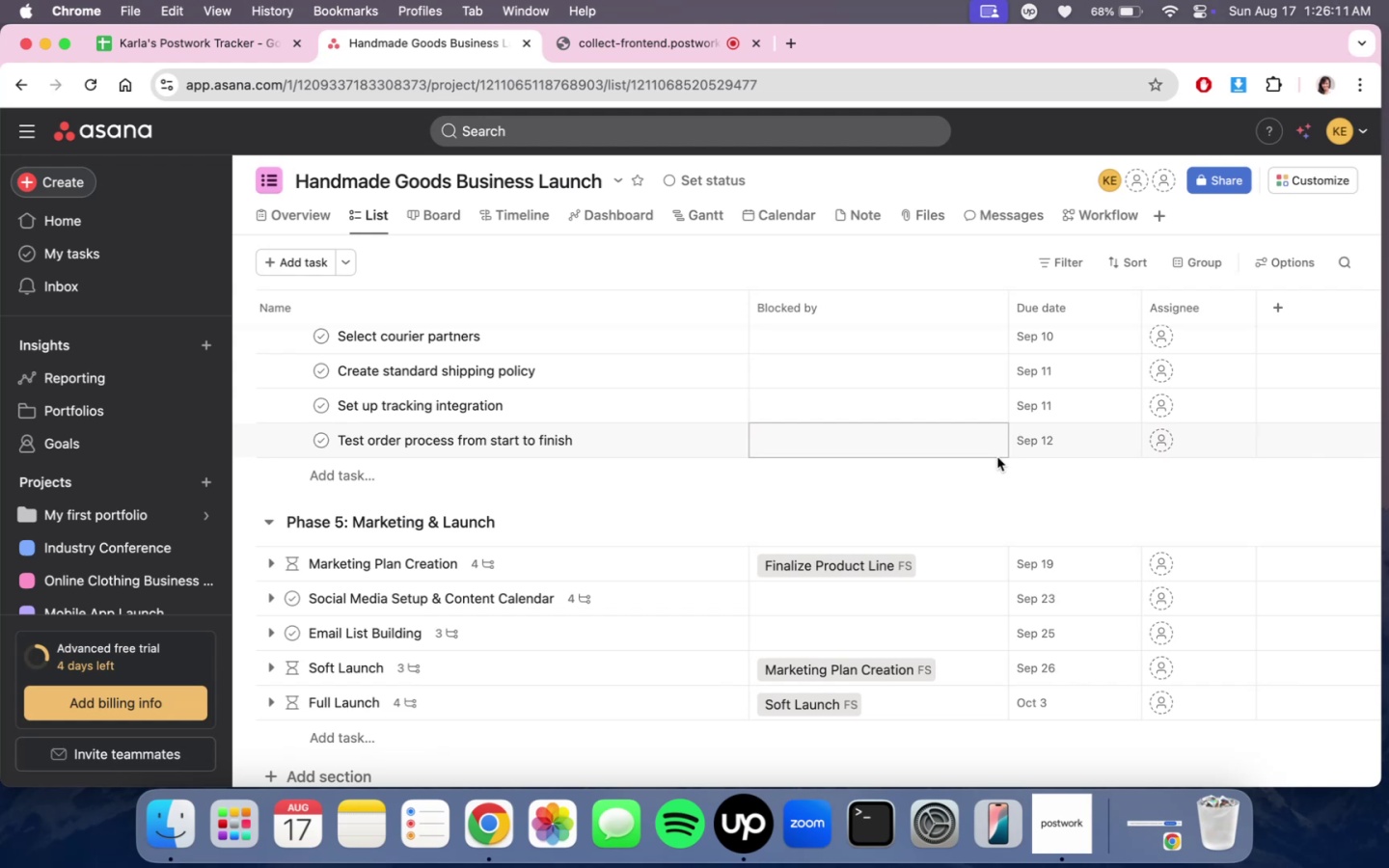 
wait(43.1)
 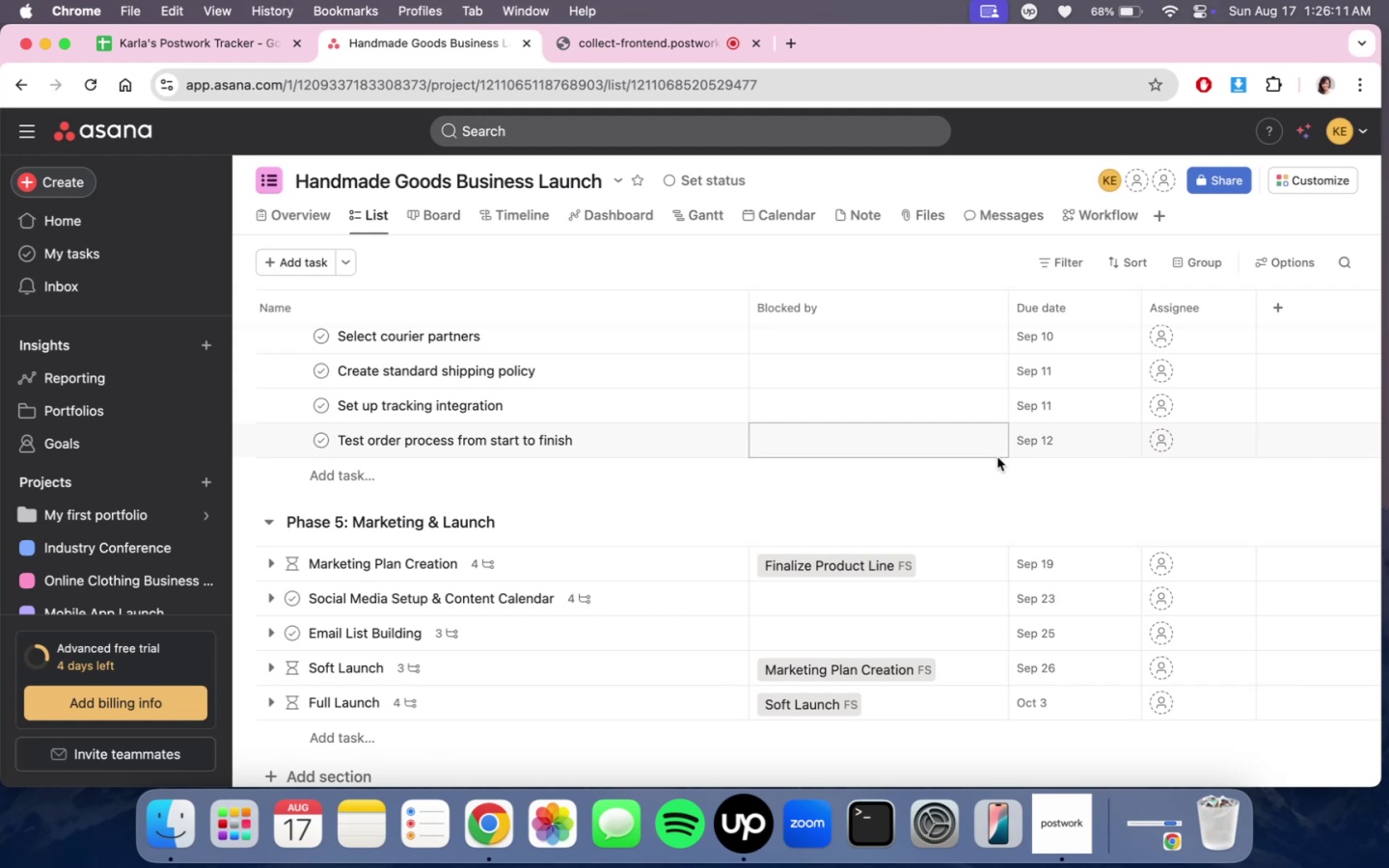 
scroll: coordinate [975, 452], scroll_direction: up, amount: 4.0
 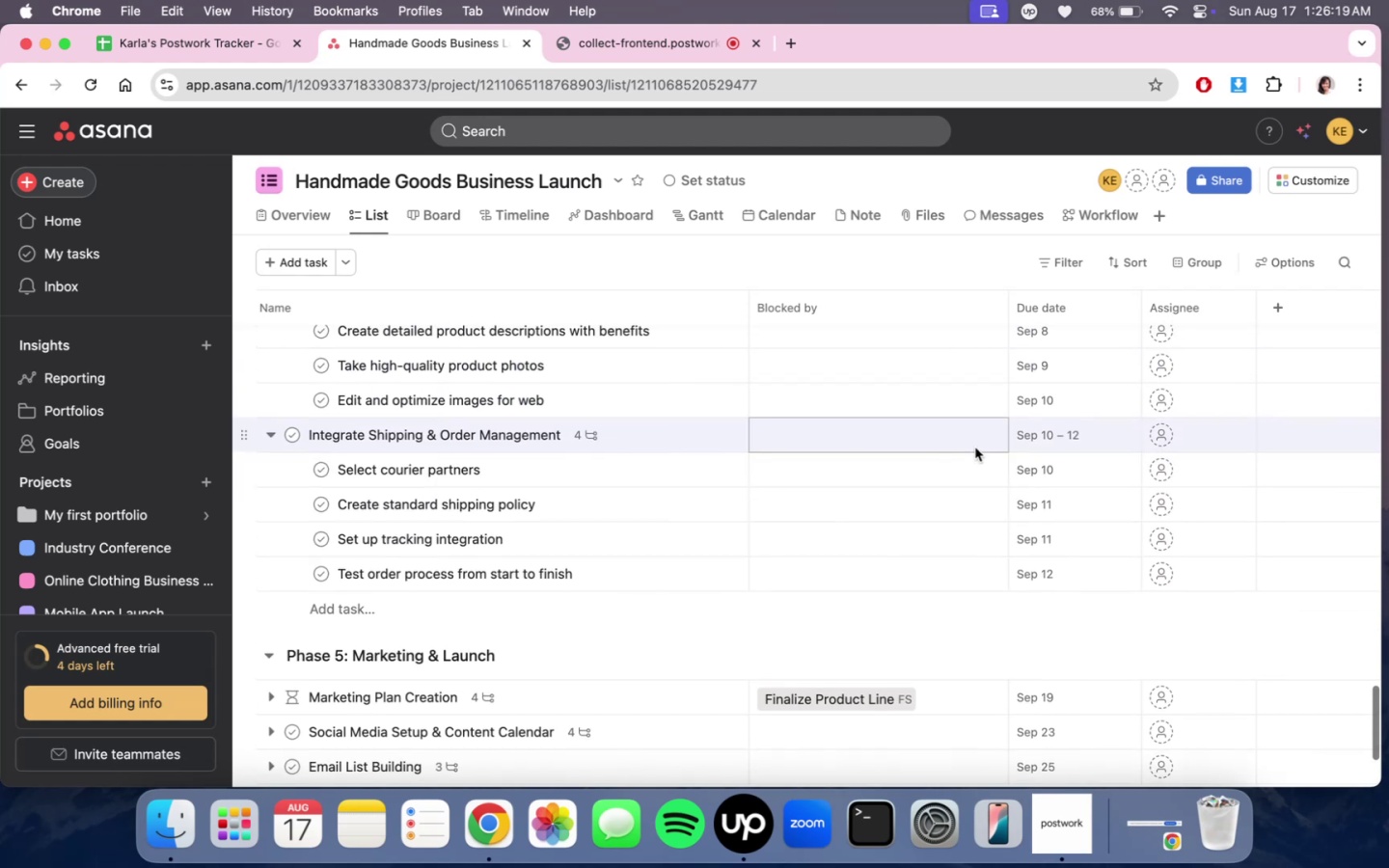 
scroll: coordinate [973, 448], scroll_direction: down, amount: 4.0
 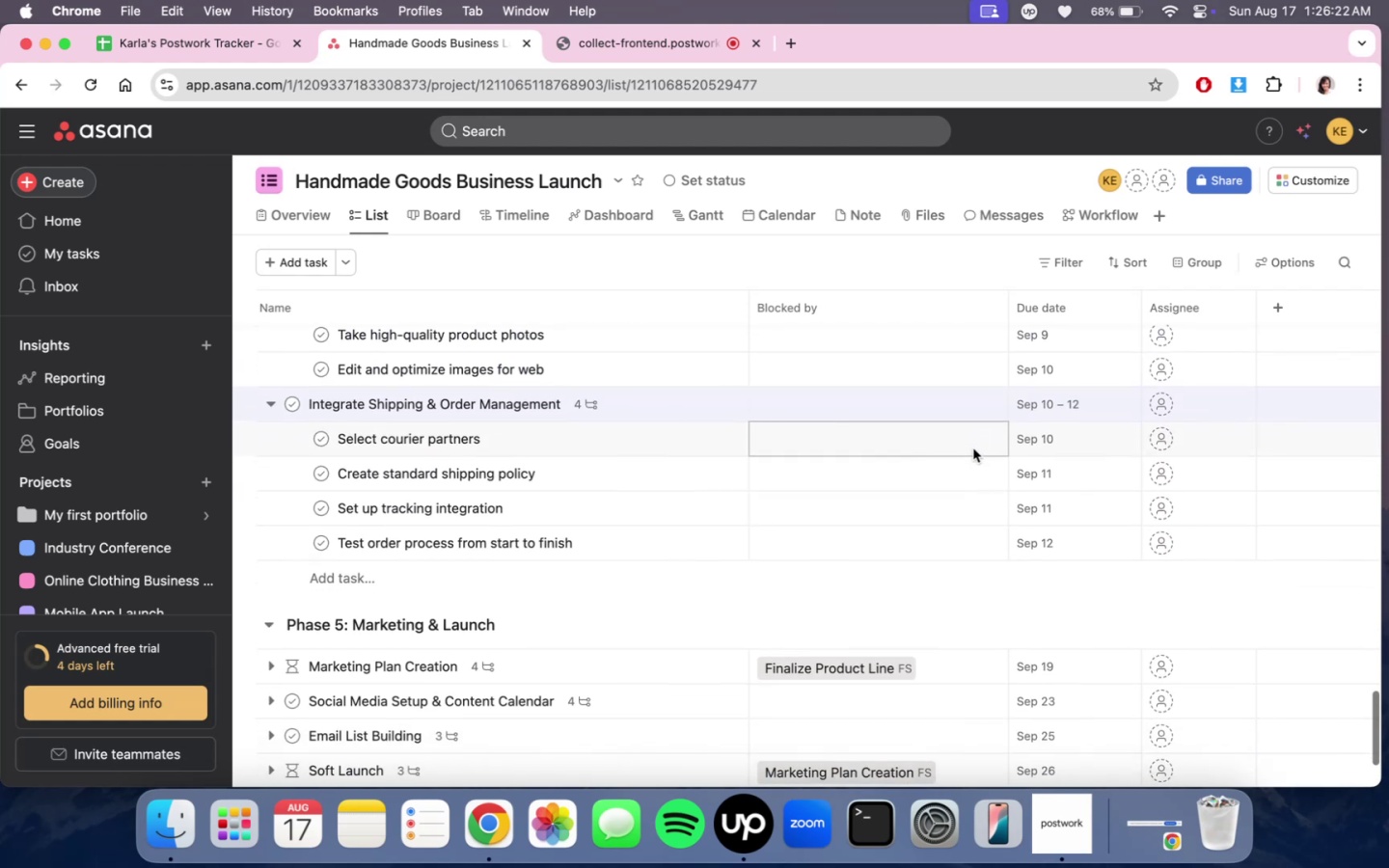 
scroll: coordinate [973, 448], scroll_direction: up, amount: 3.0
 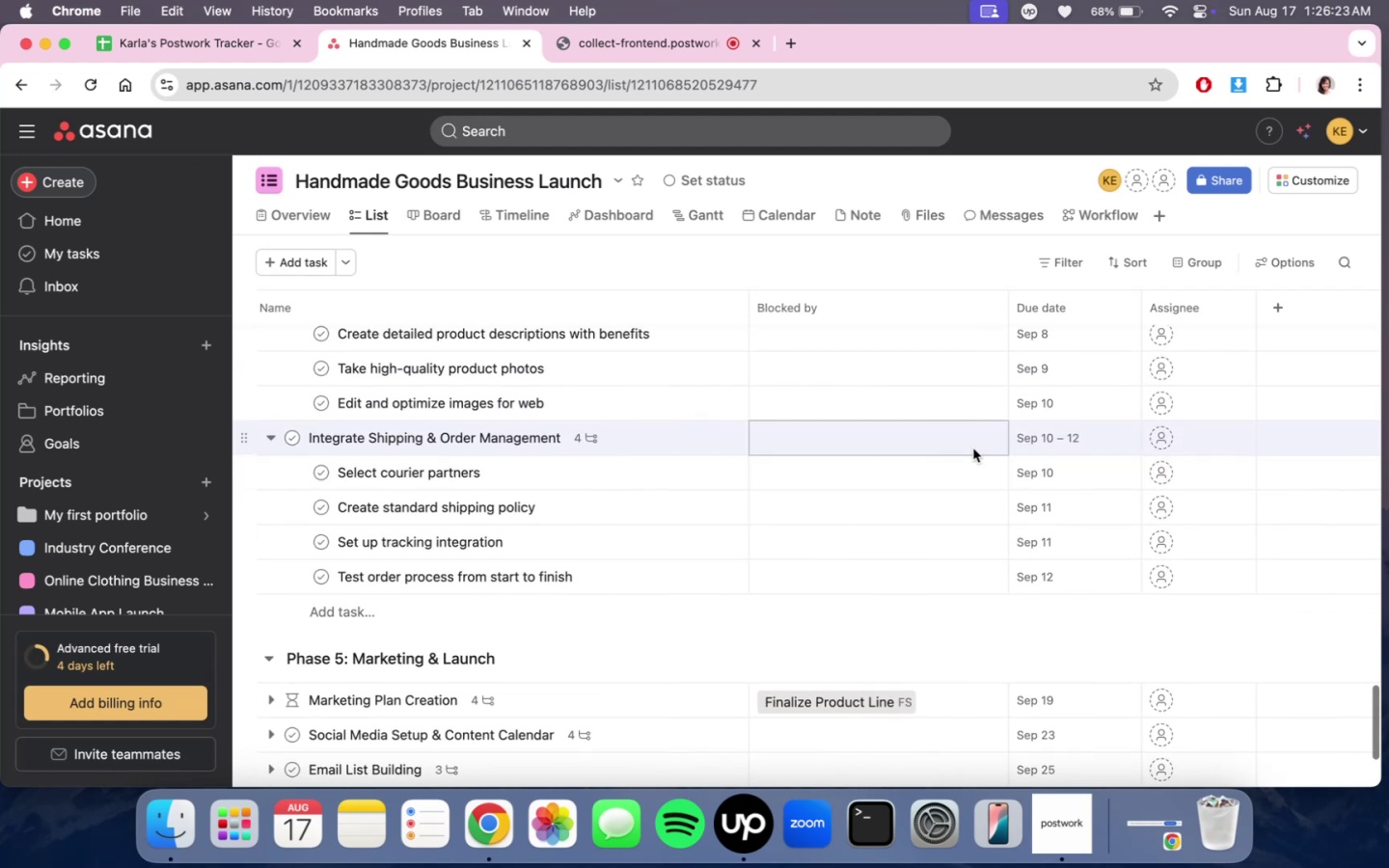 
scroll: coordinate [973, 448], scroll_direction: down, amount: 1.0
 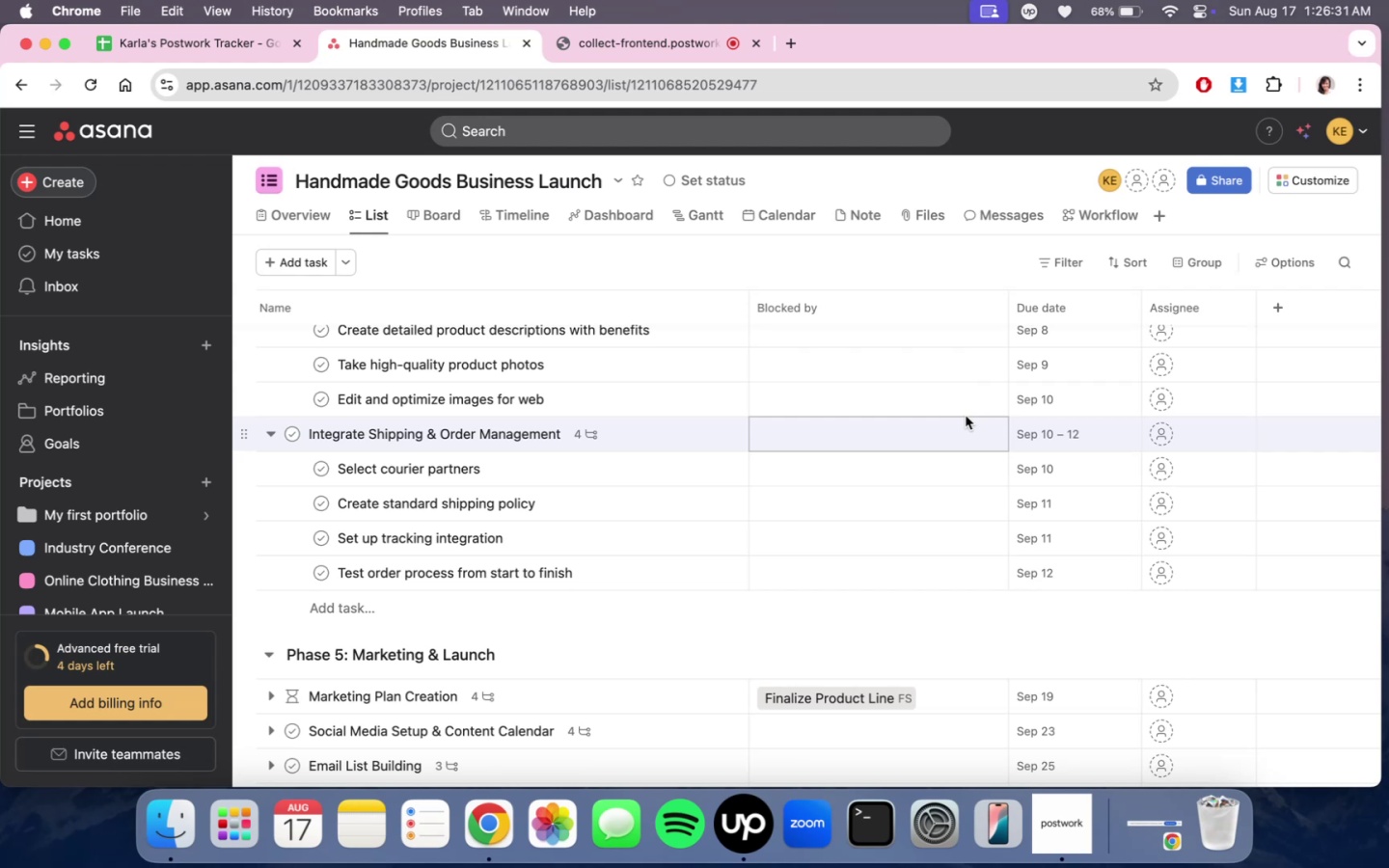 
wait(14.03)
 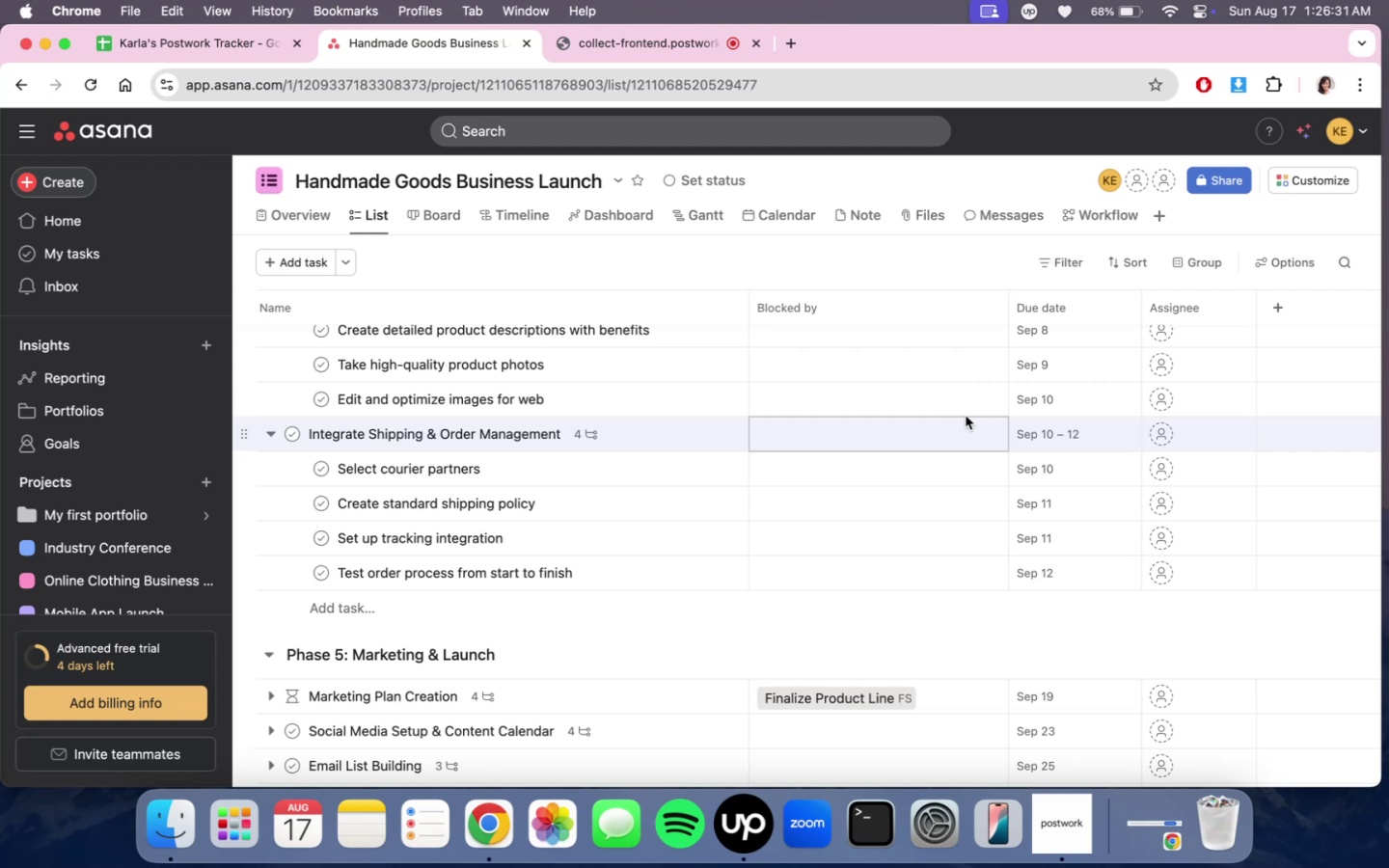 
scroll: coordinate [1007, 497], scroll_direction: down, amount: 11.0
 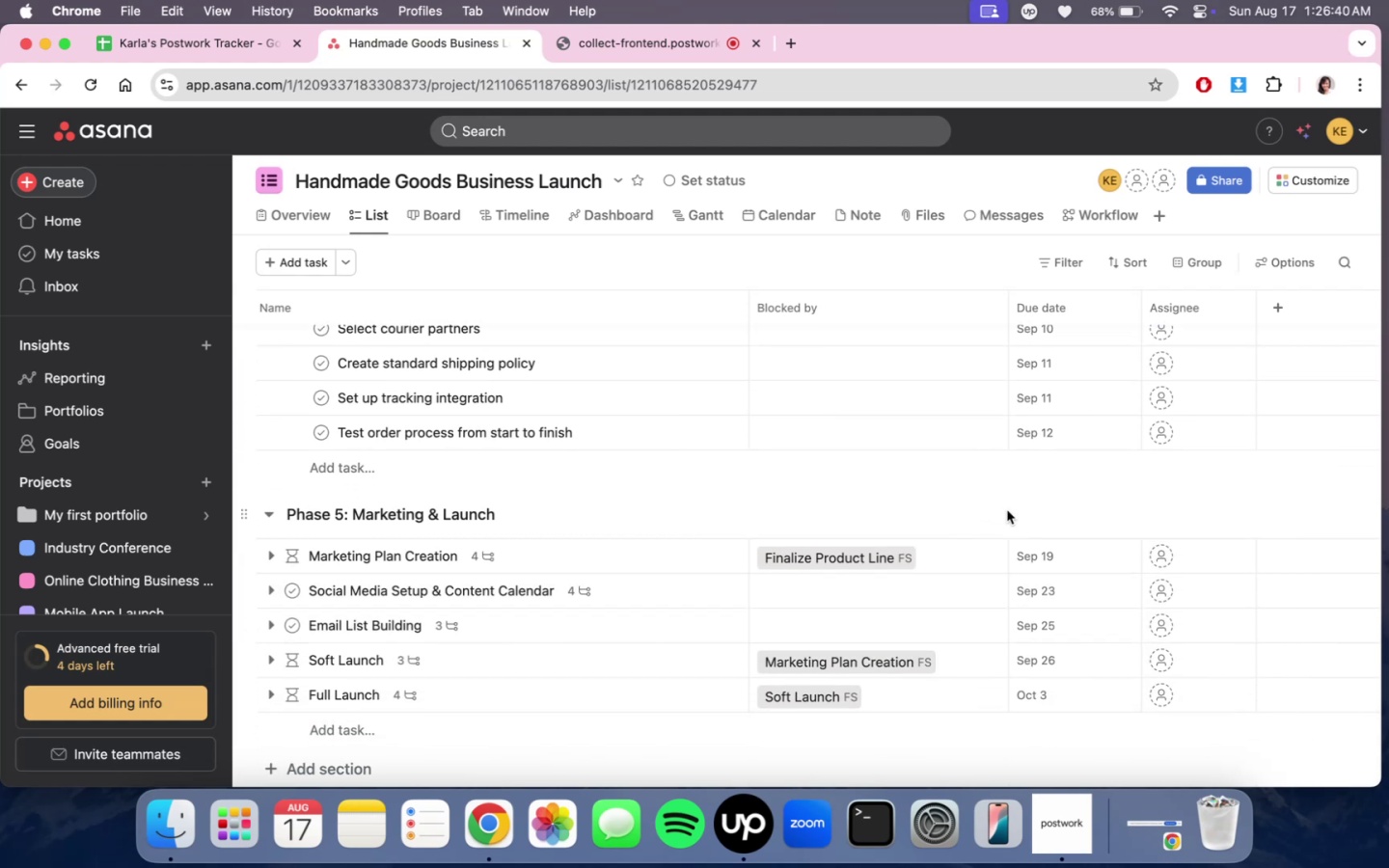 
scroll: coordinate [1004, 514], scroll_direction: up, amount: 2.0
 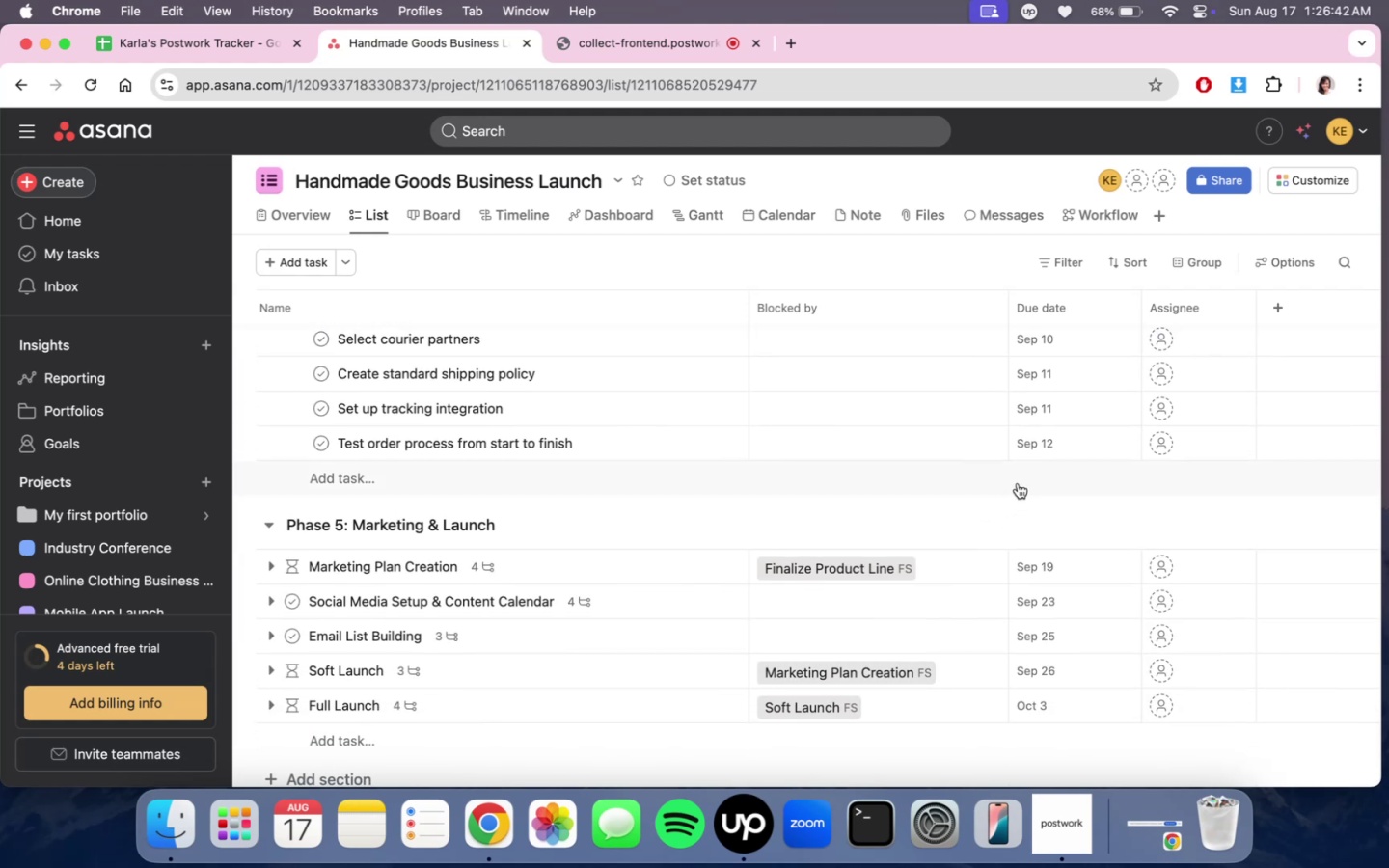 
scroll: coordinate [1078, 519], scroll_direction: down, amount: 3.0
 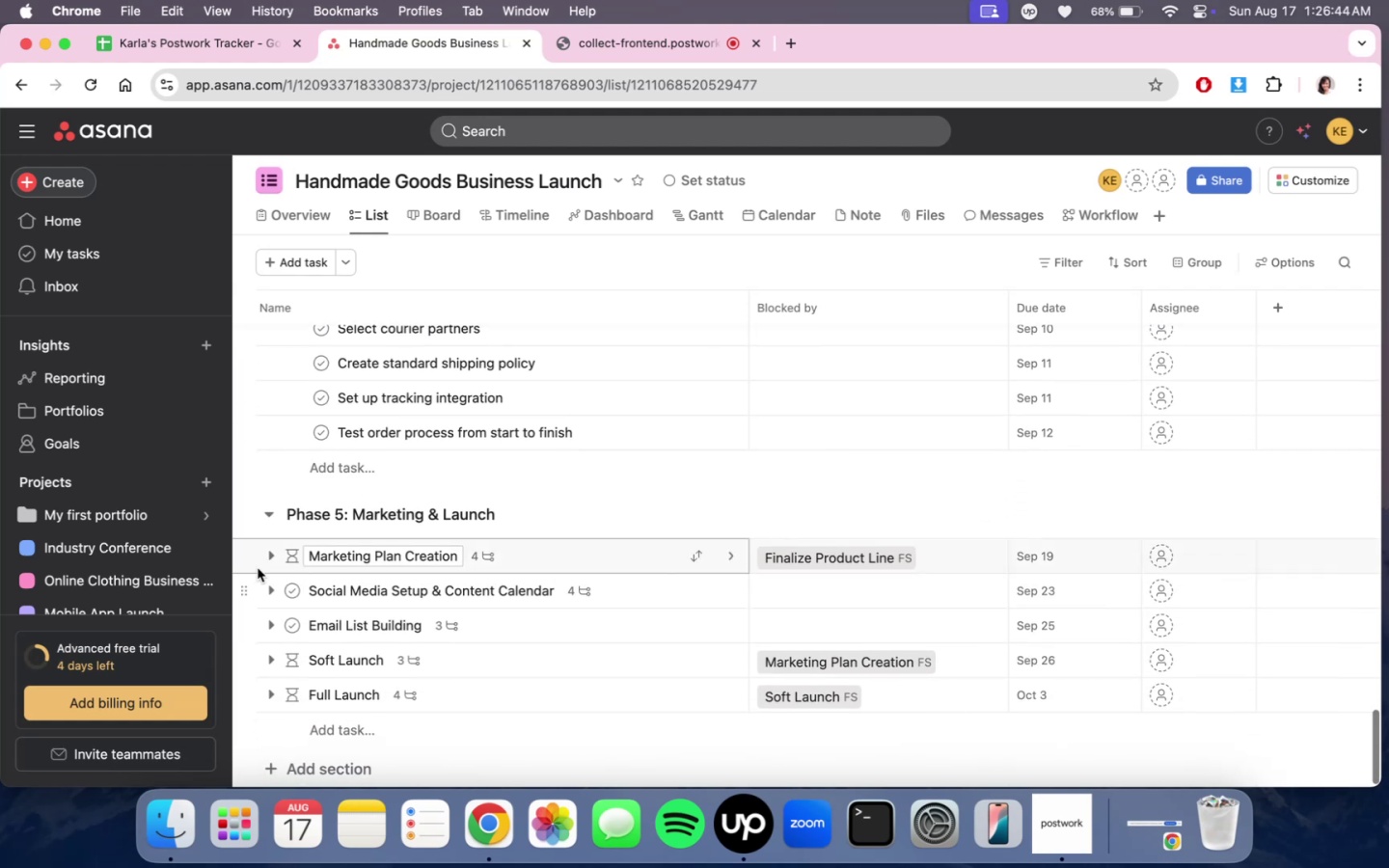 
left_click([265, 559])
 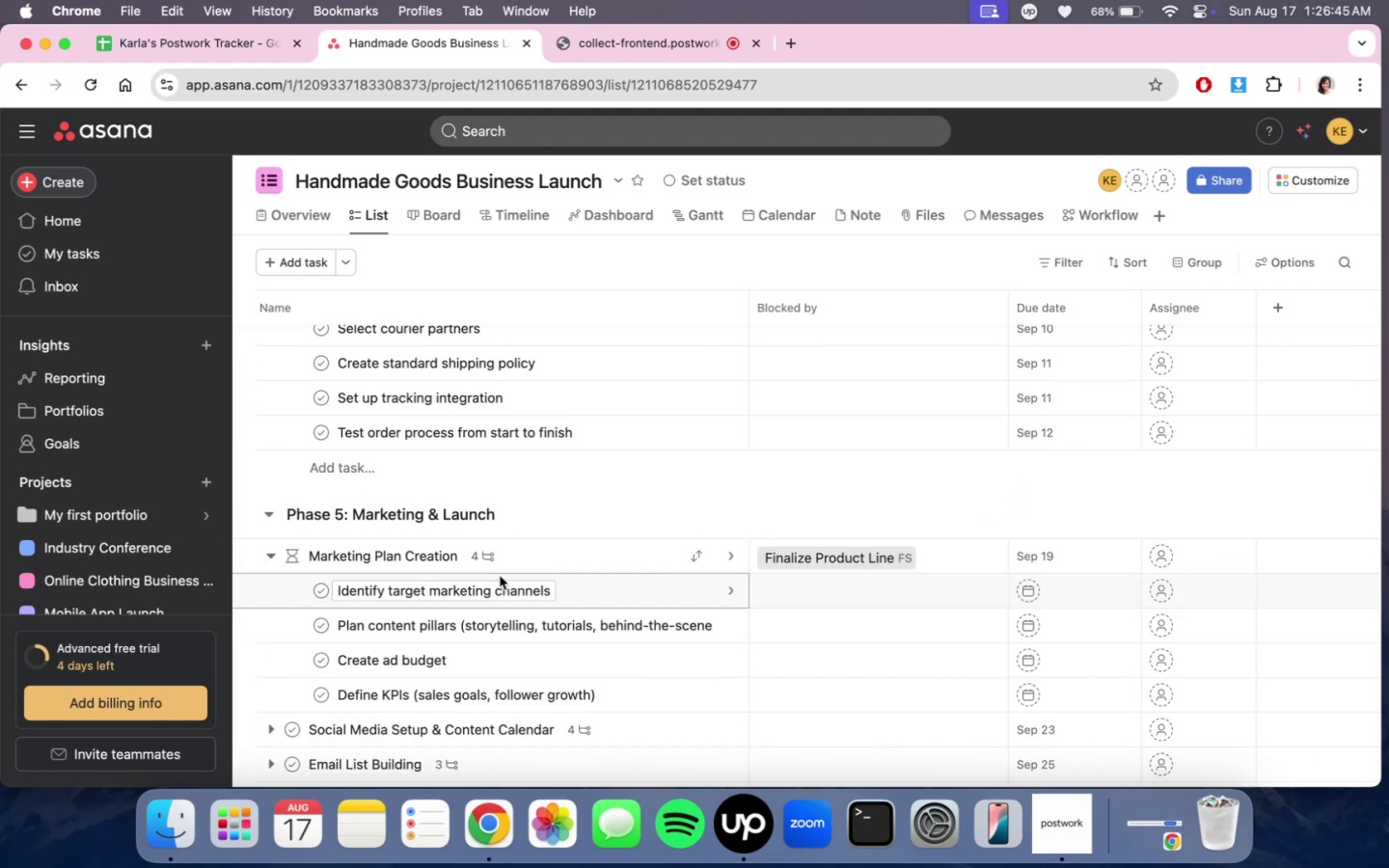 
scroll: coordinate [823, 573], scroll_direction: down, amount: 6.0
 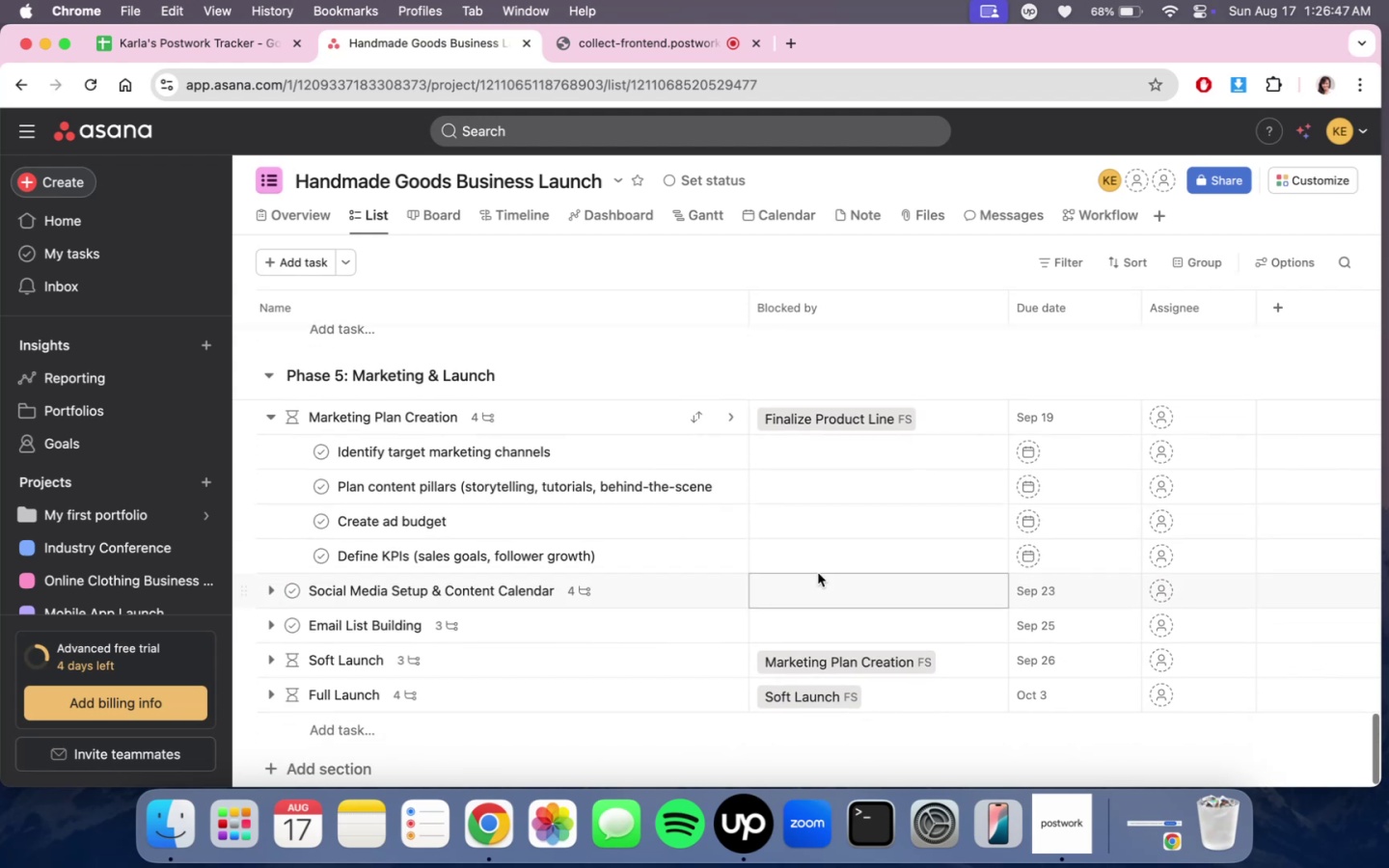 
scroll: coordinate [811, 563], scroll_direction: up, amount: 2.0
 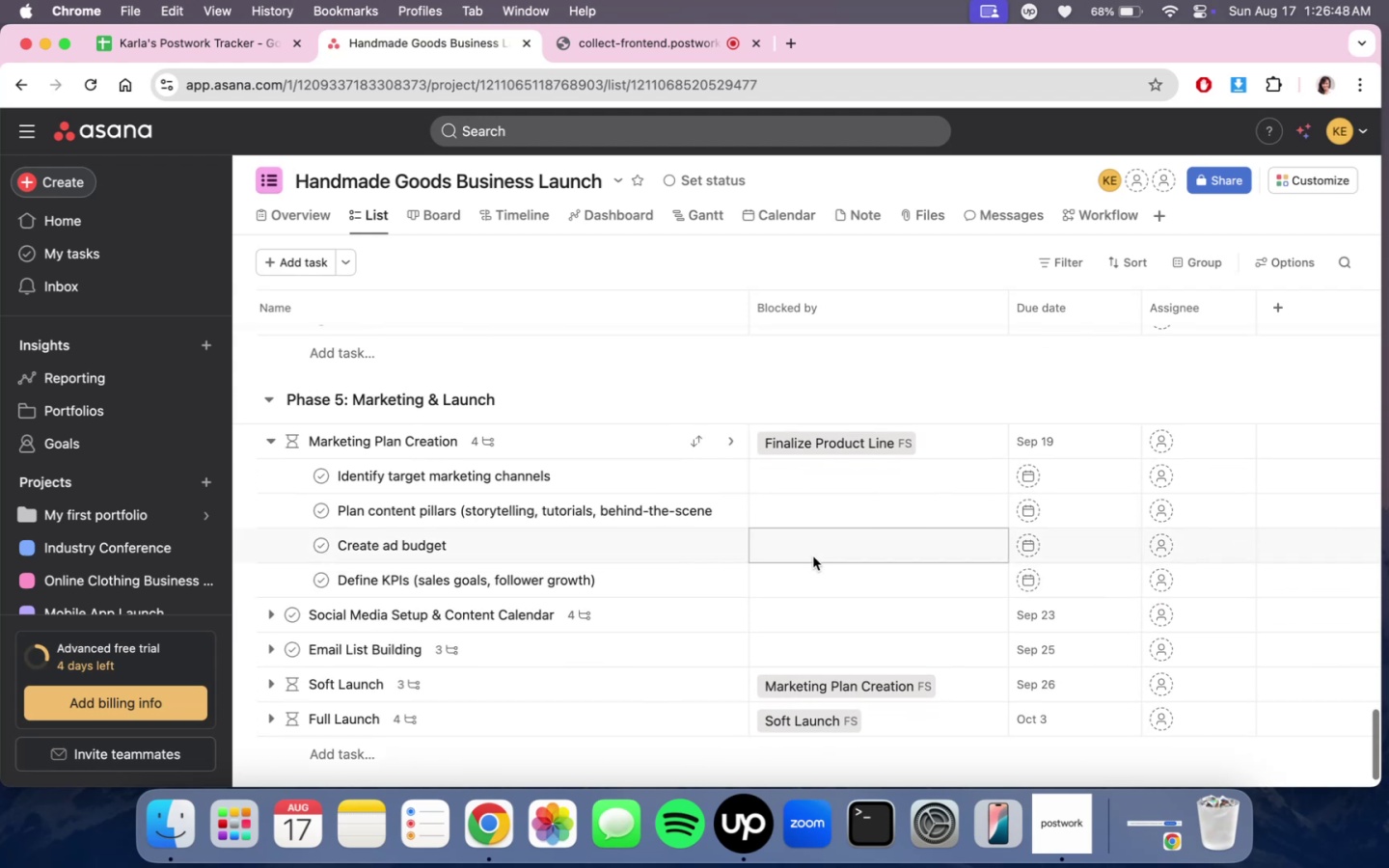 
scroll: coordinate [813, 556], scroll_direction: down, amount: 2.0
 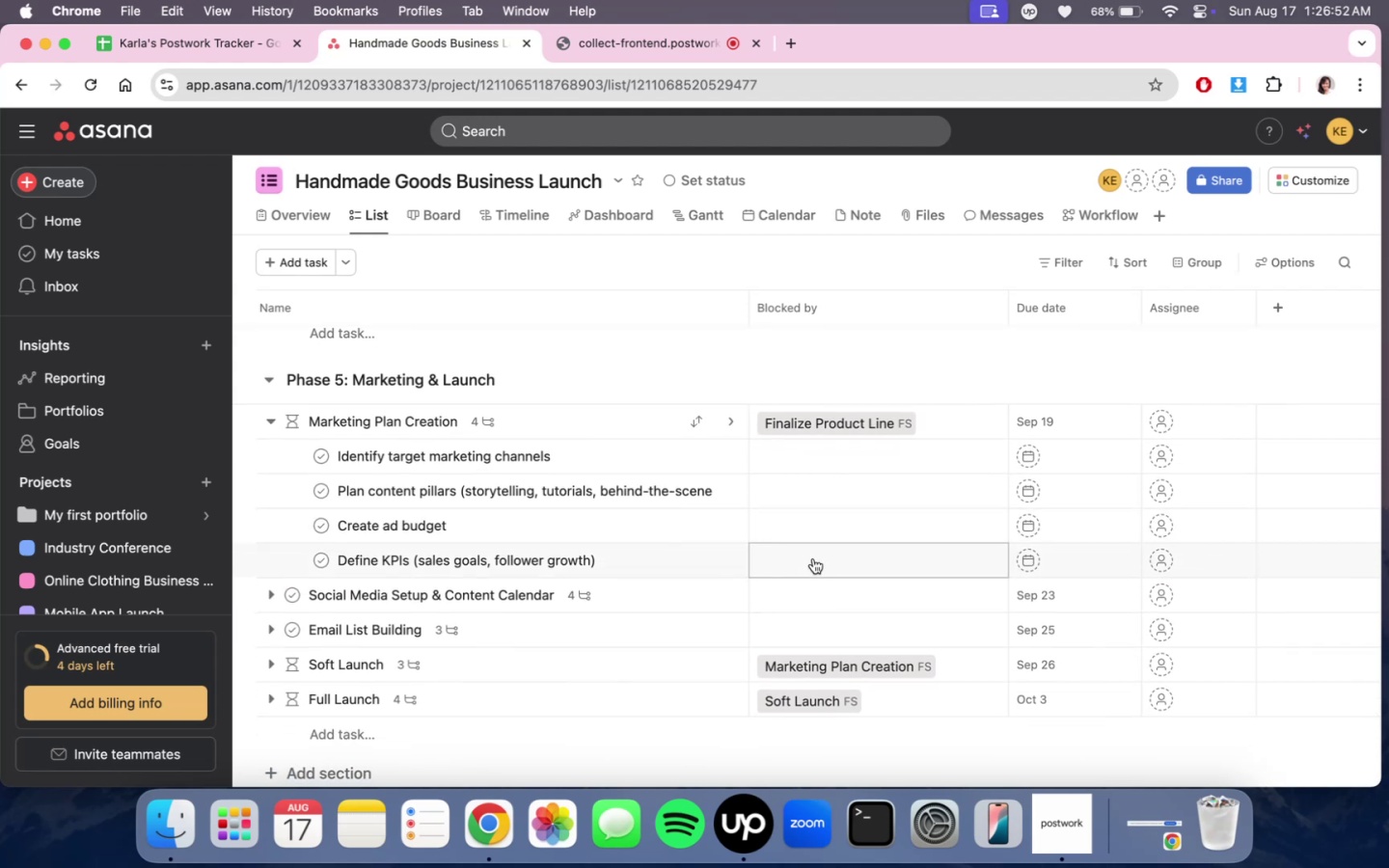 
wait(8.85)
 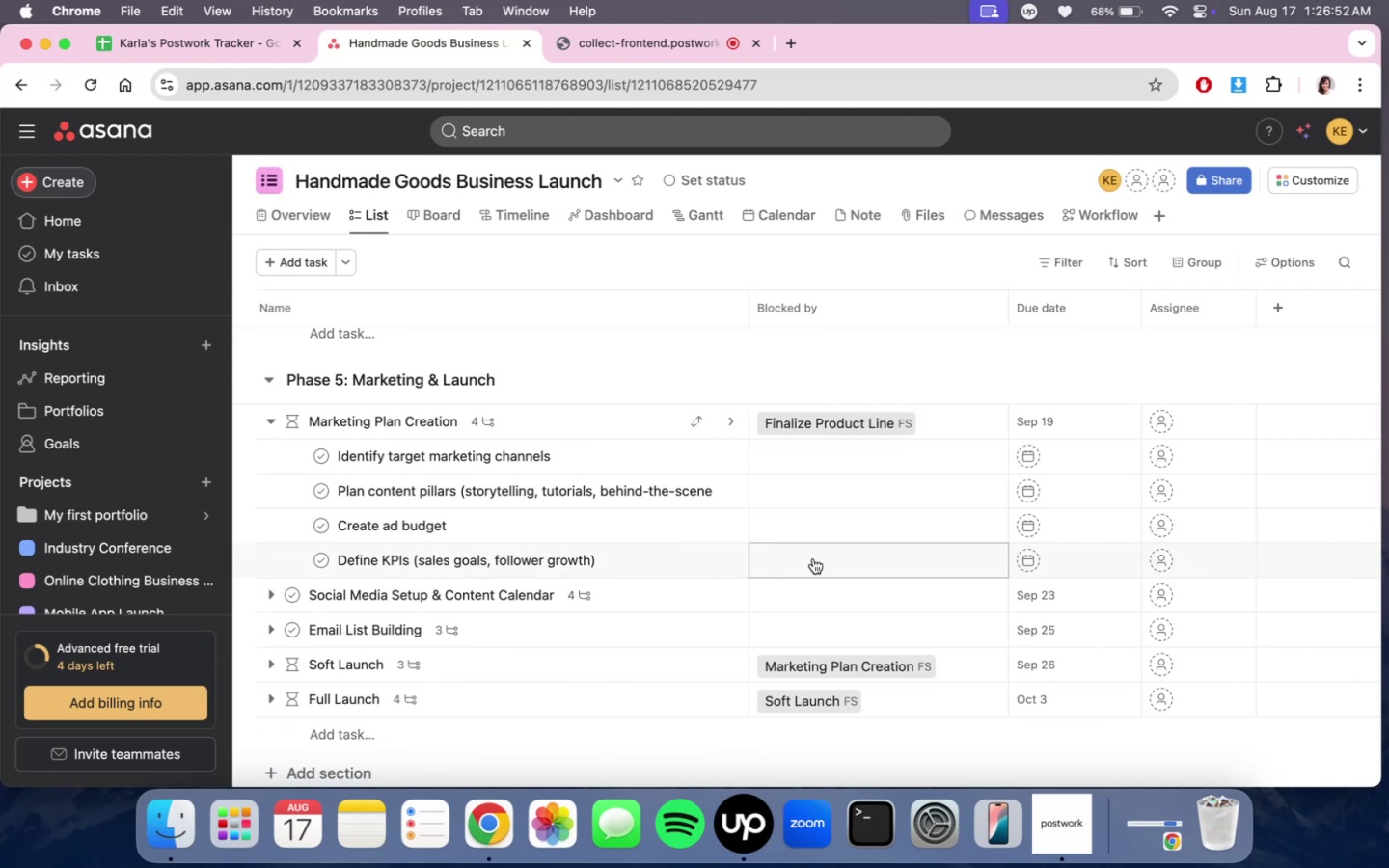 
scroll: coordinate [1110, 568], scroll_direction: up, amount: 5.0
 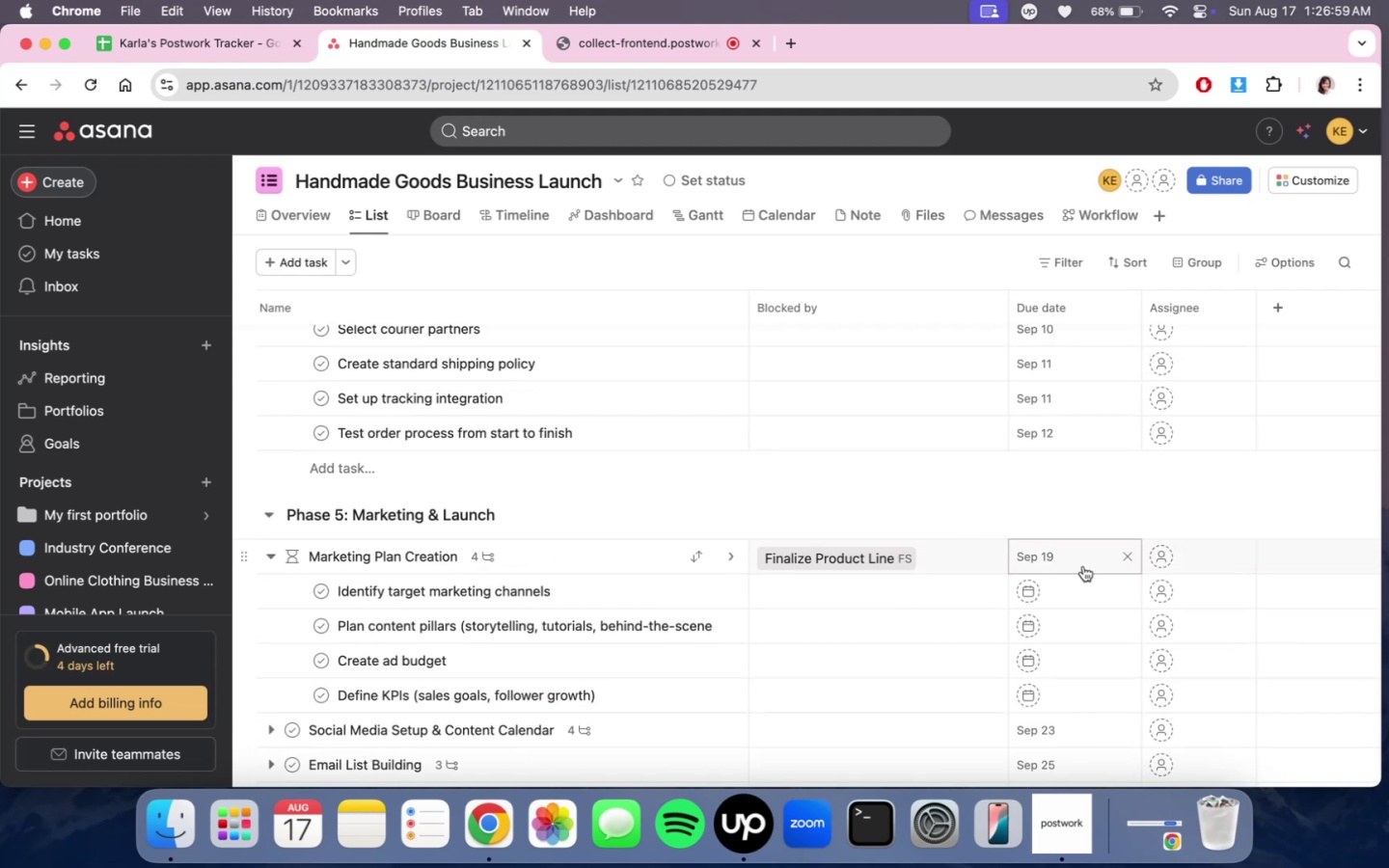 
left_click_drag(start_coordinate=[1083, 566], to_coordinate=[1092, 522])
 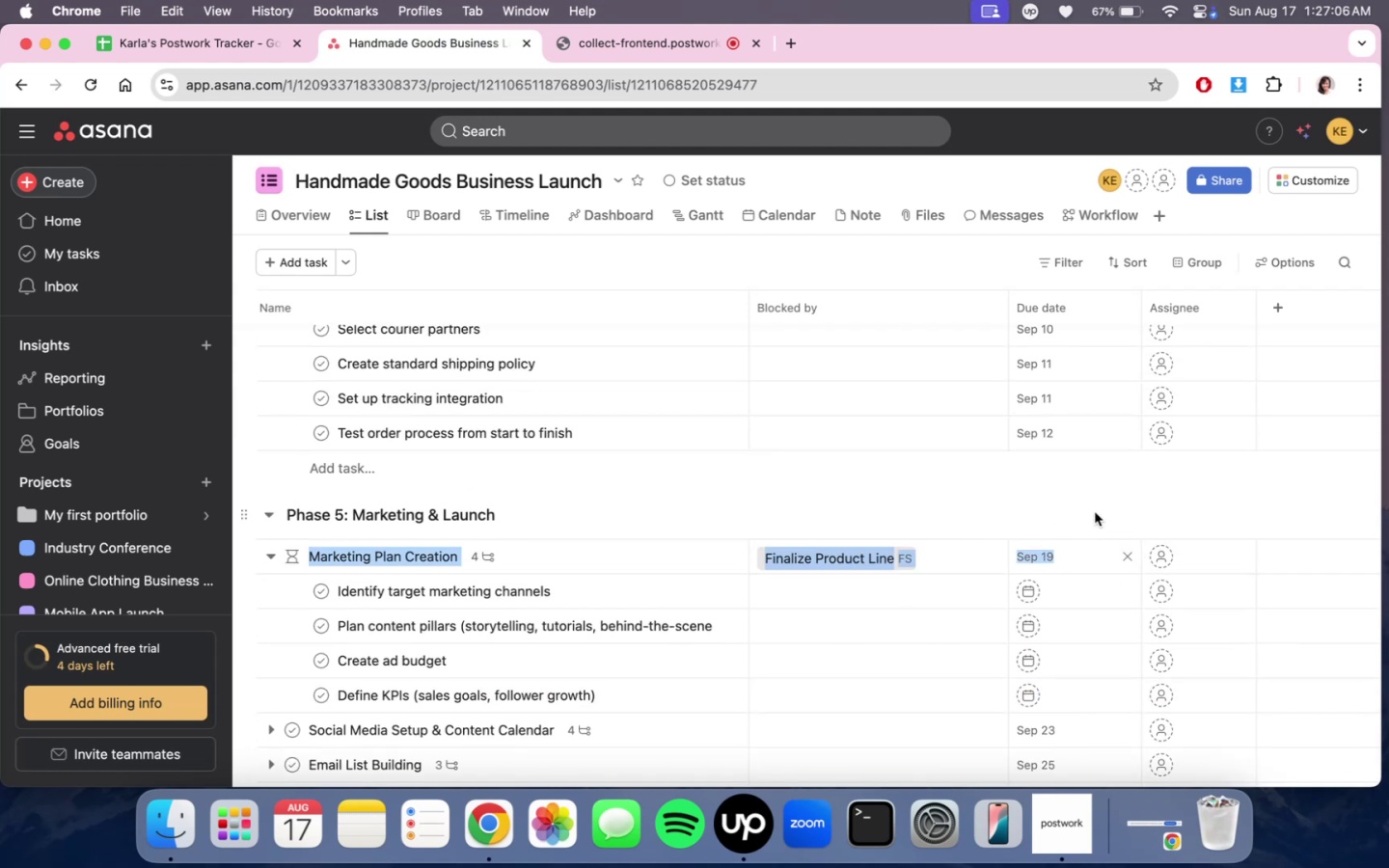 
left_click([1095, 512])
 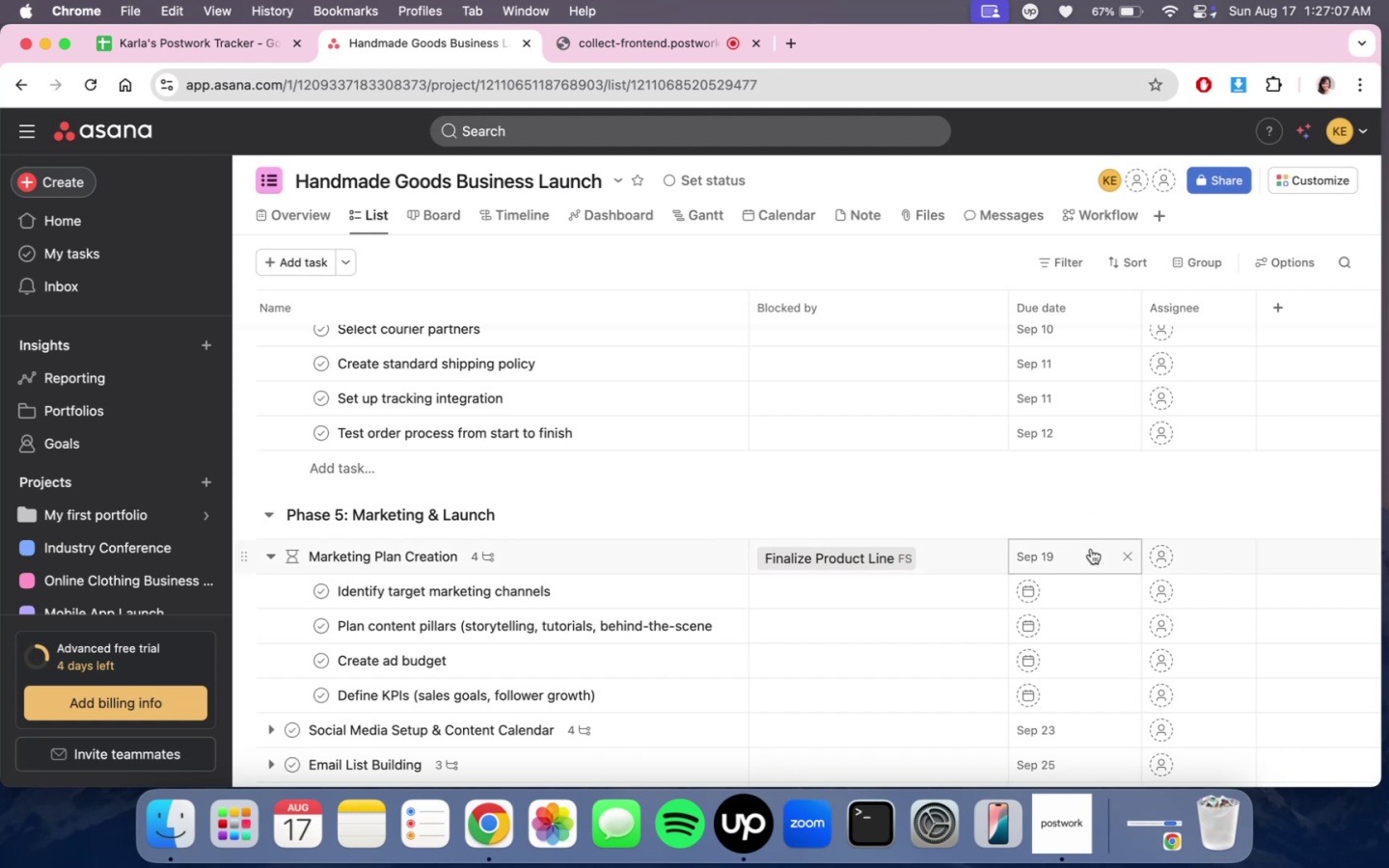 
scroll: coordinate [1092, 597], scroll_direction: down, amount: 2.0
 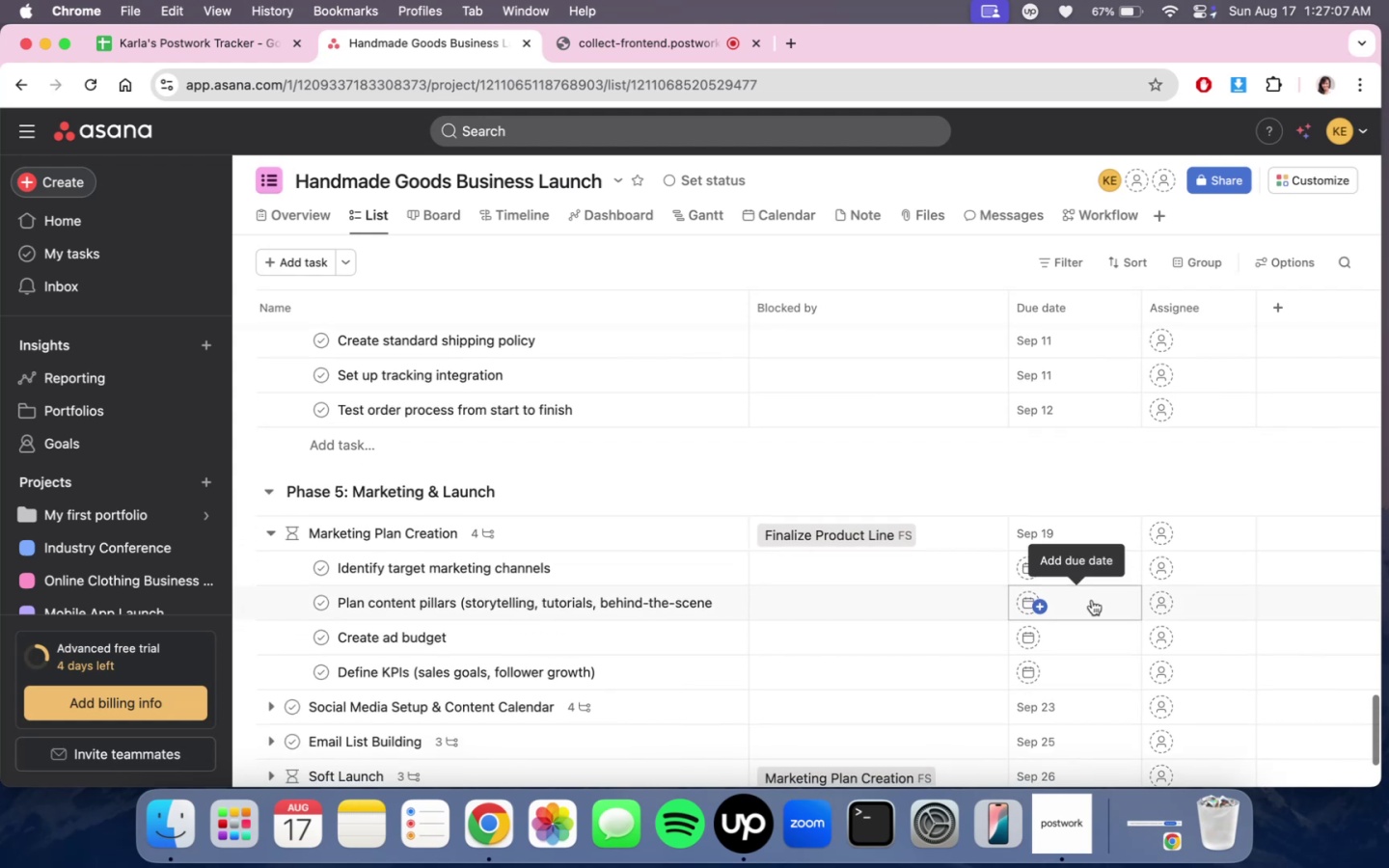 
scroll: coordinate [1088, 622], scroll_direction: up, amount: 70.0
 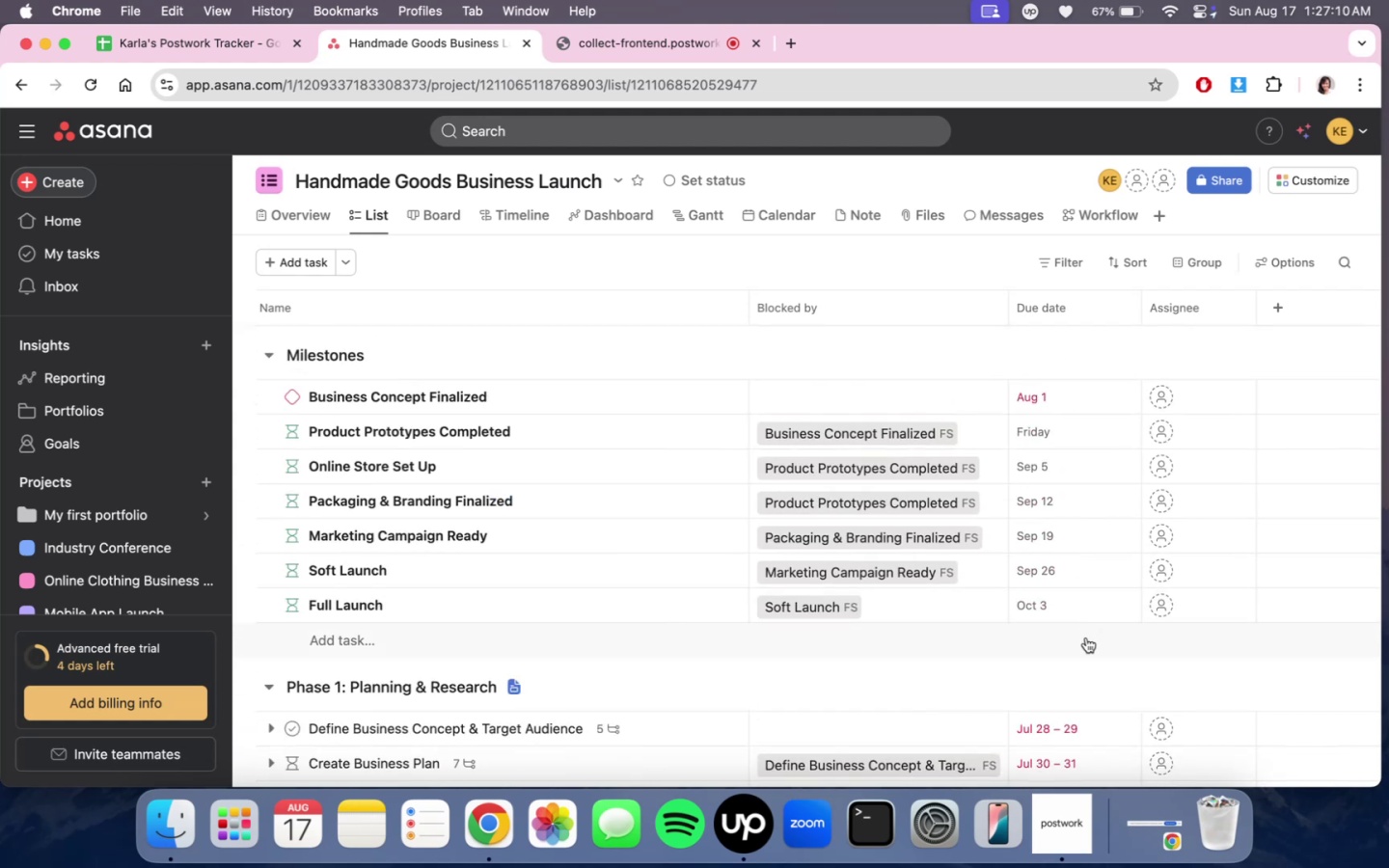 
scroll: coordinate [1089, 671], scroll_direction: down, amount: 69.0
 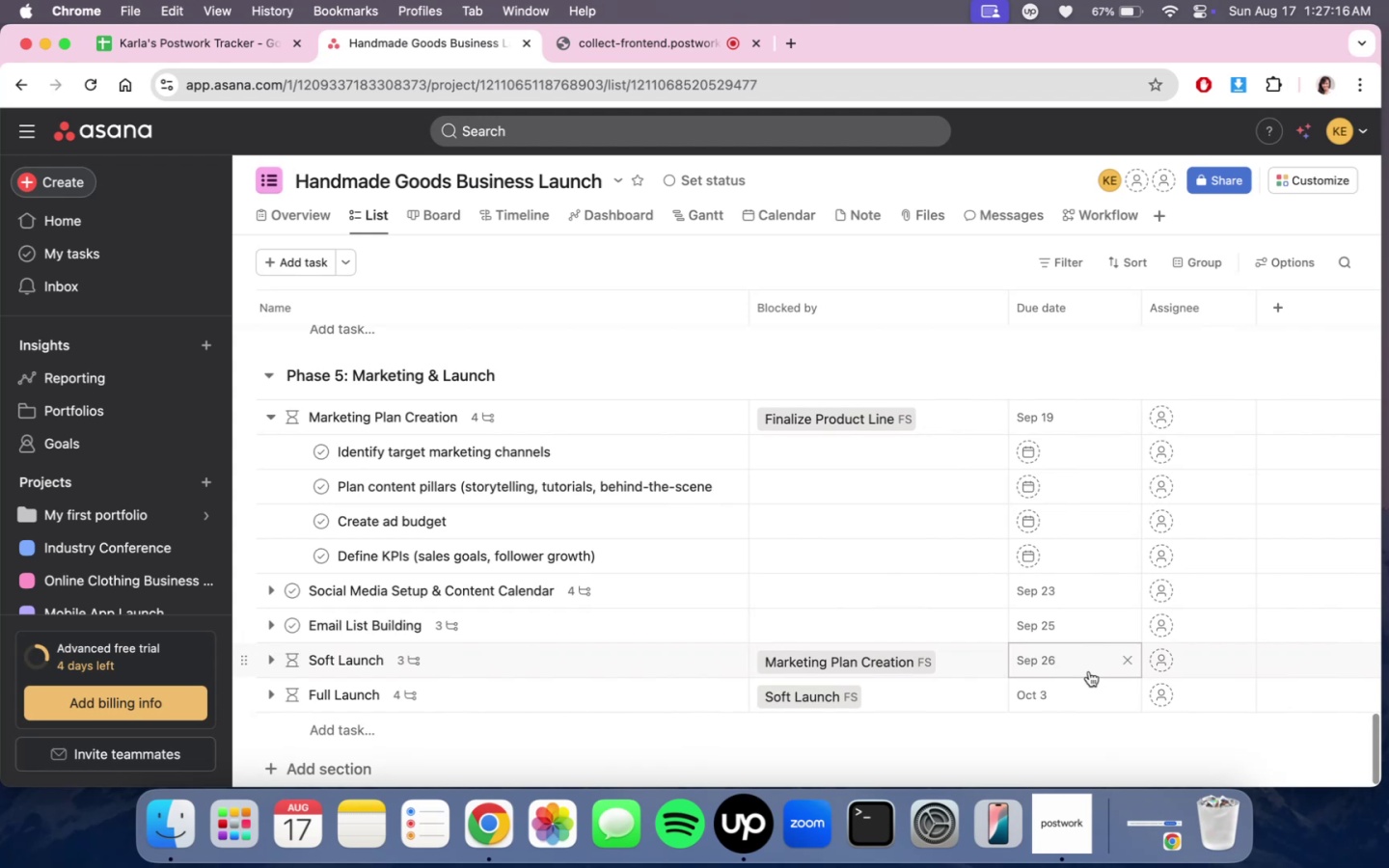 
scroll: coordinate [1089, 671], scroll_direction: up, amount: 8.0
 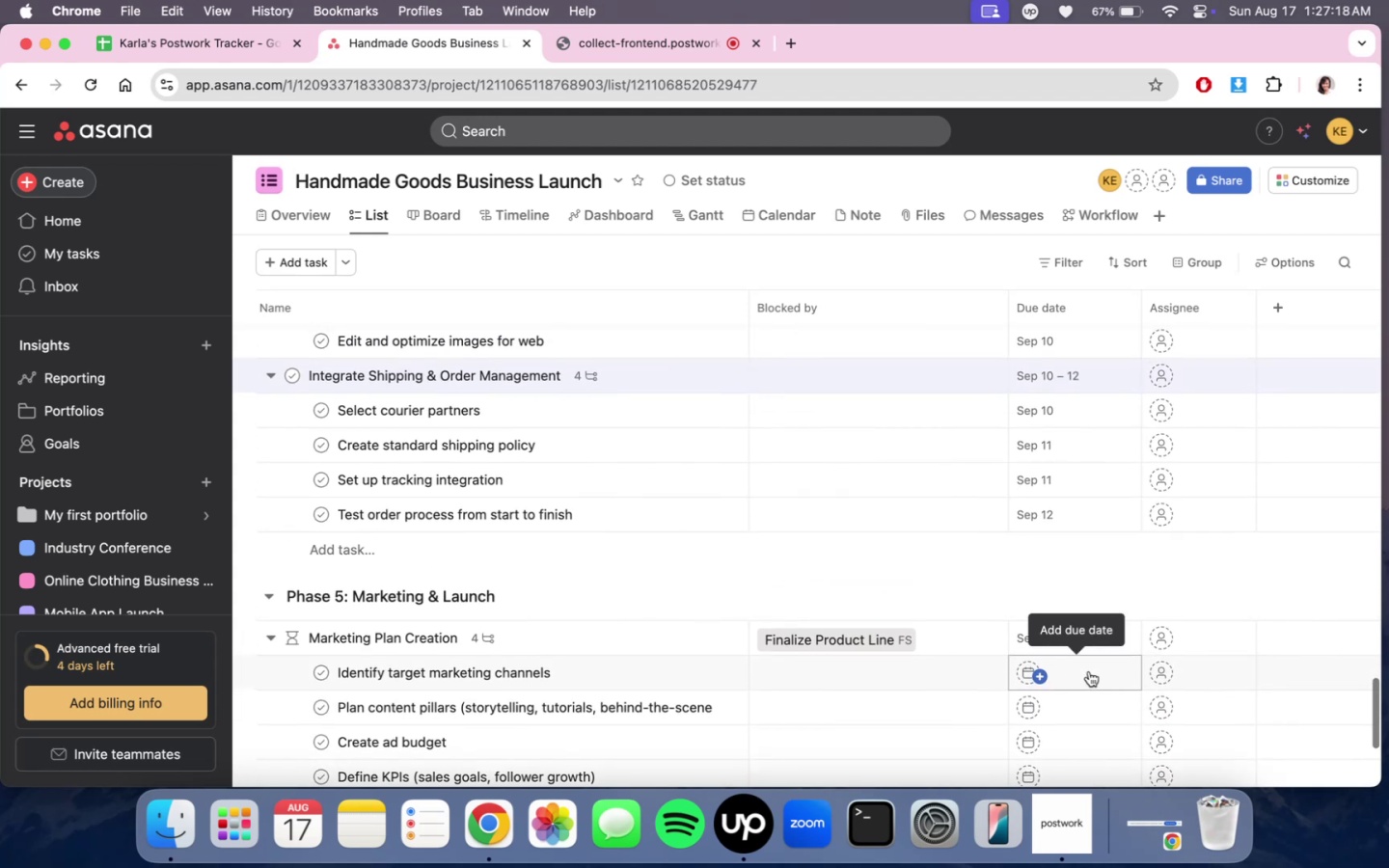 
scroll: coordinate [1090, 669], scroll_direction: down, amount: 7.0
 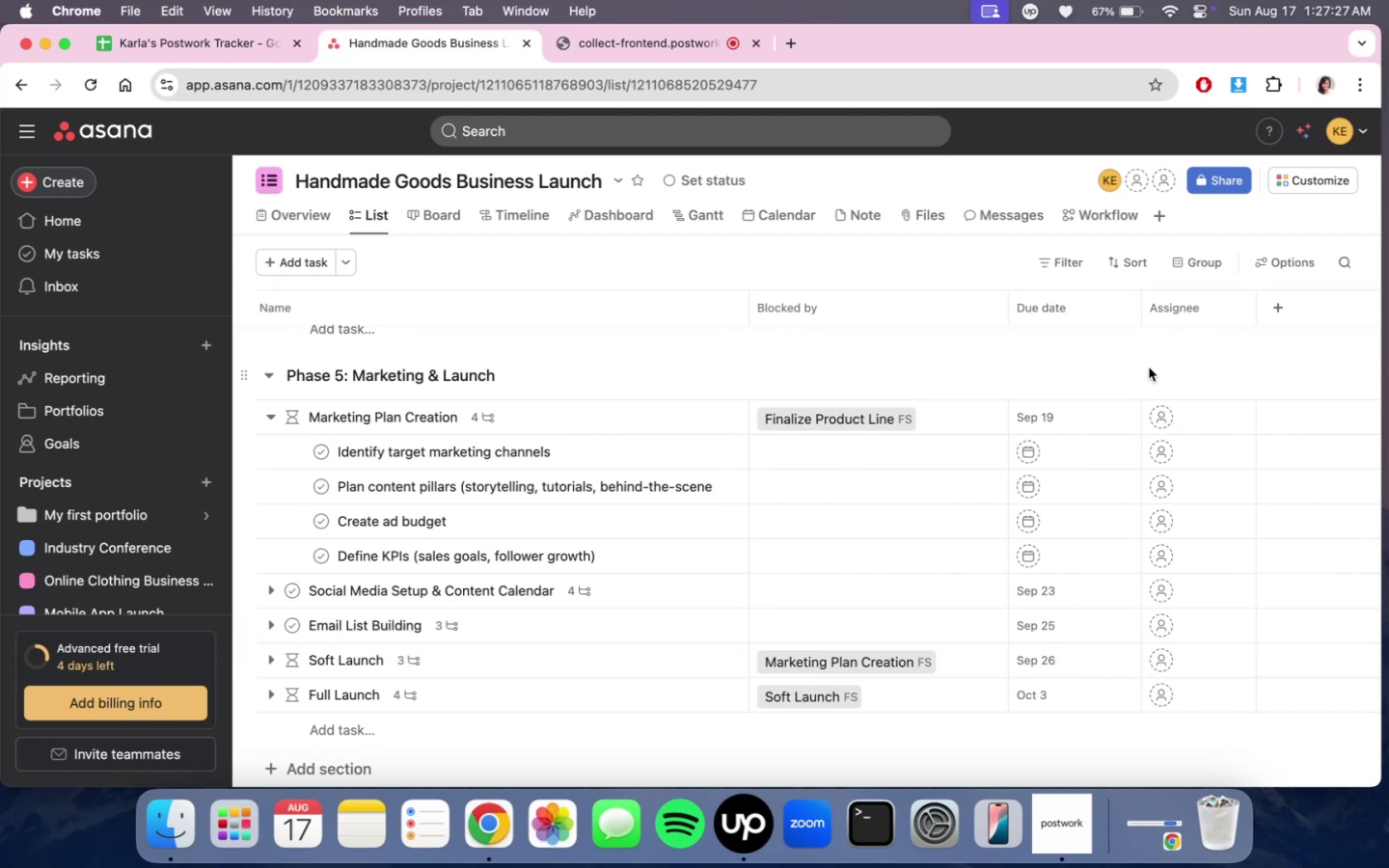 
scroll: coordinate [1083, 571], scroll_direction: up, amount: 2.0
 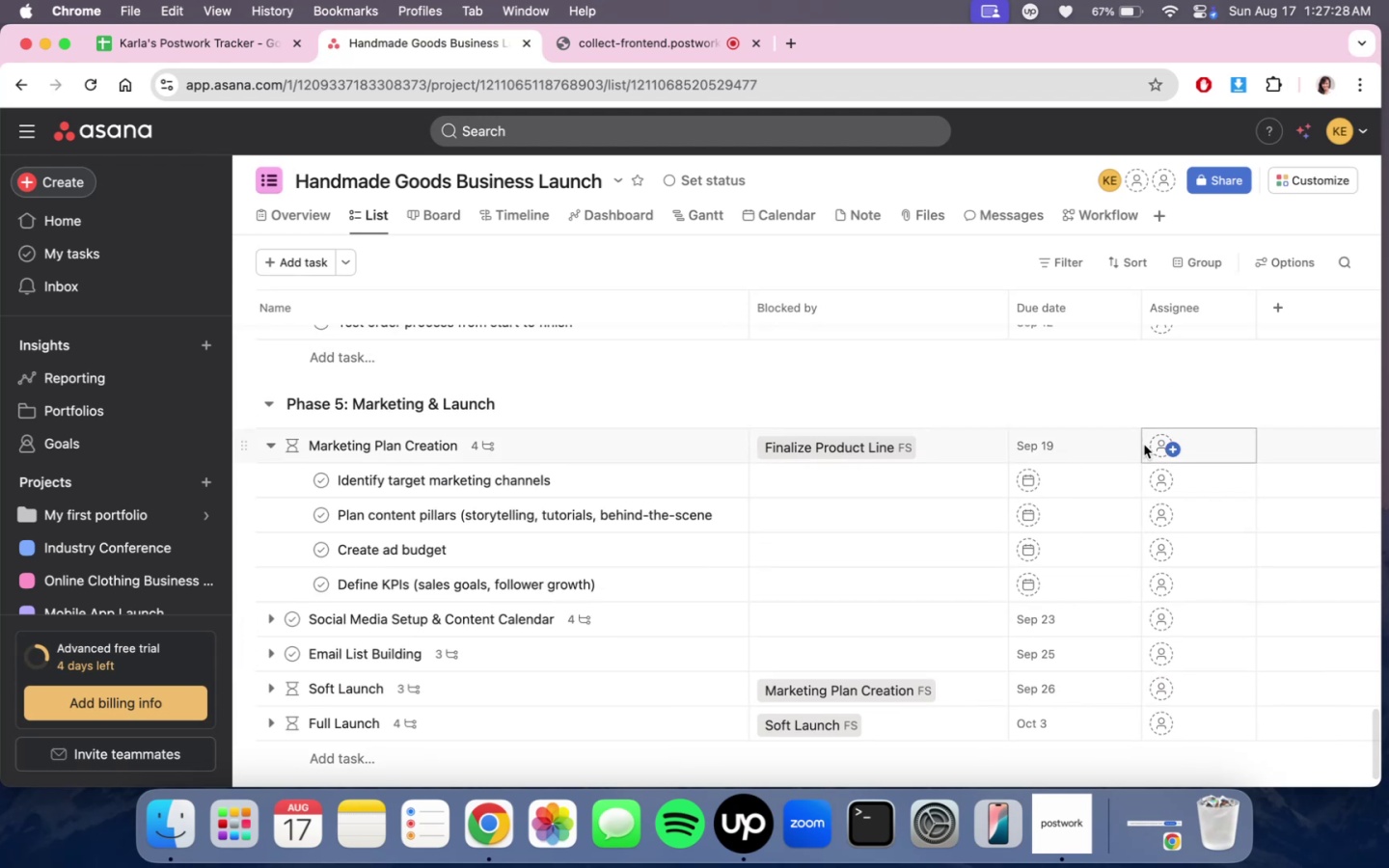 
left_click([1078, 447])
 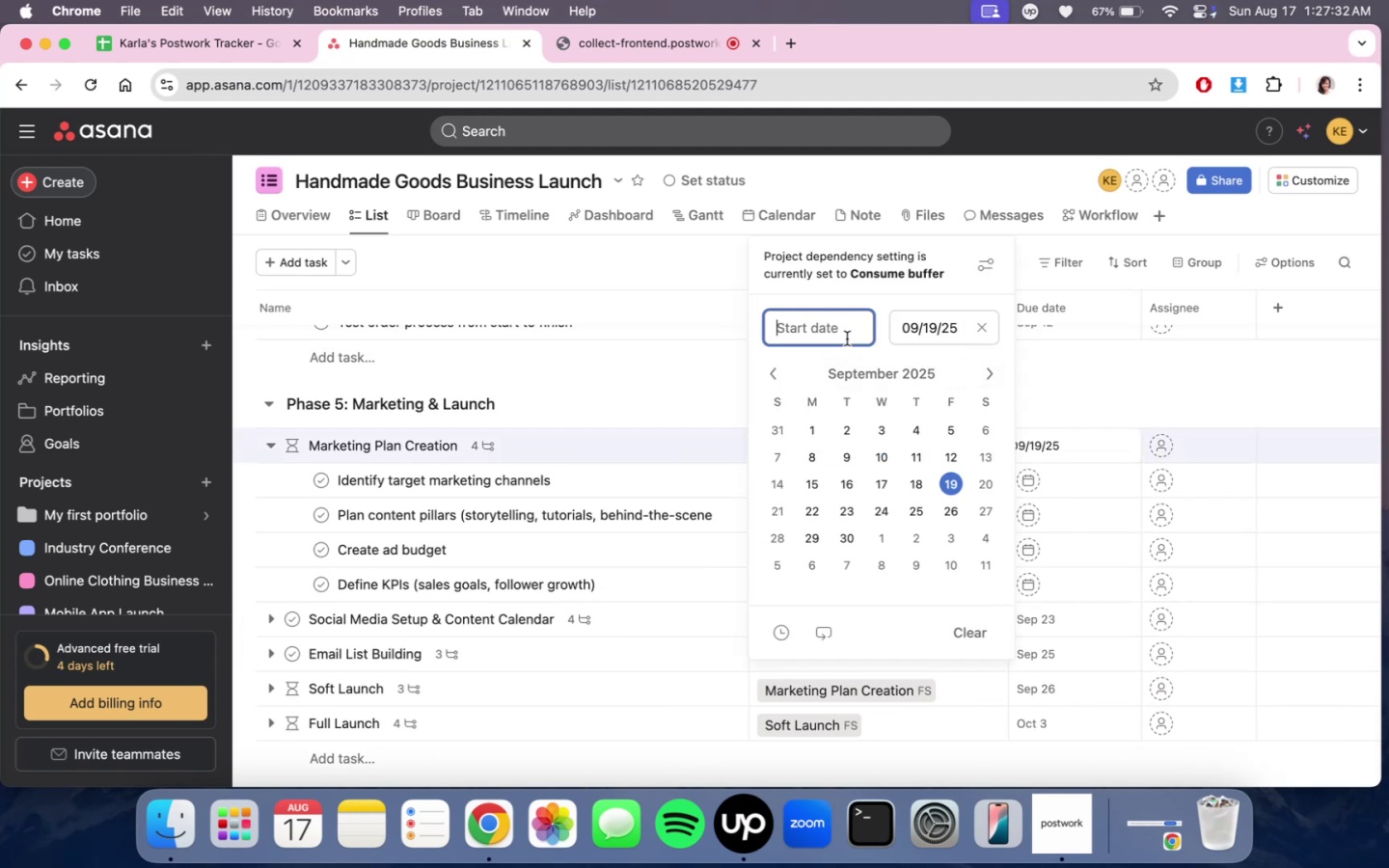 
wait(5.26)
 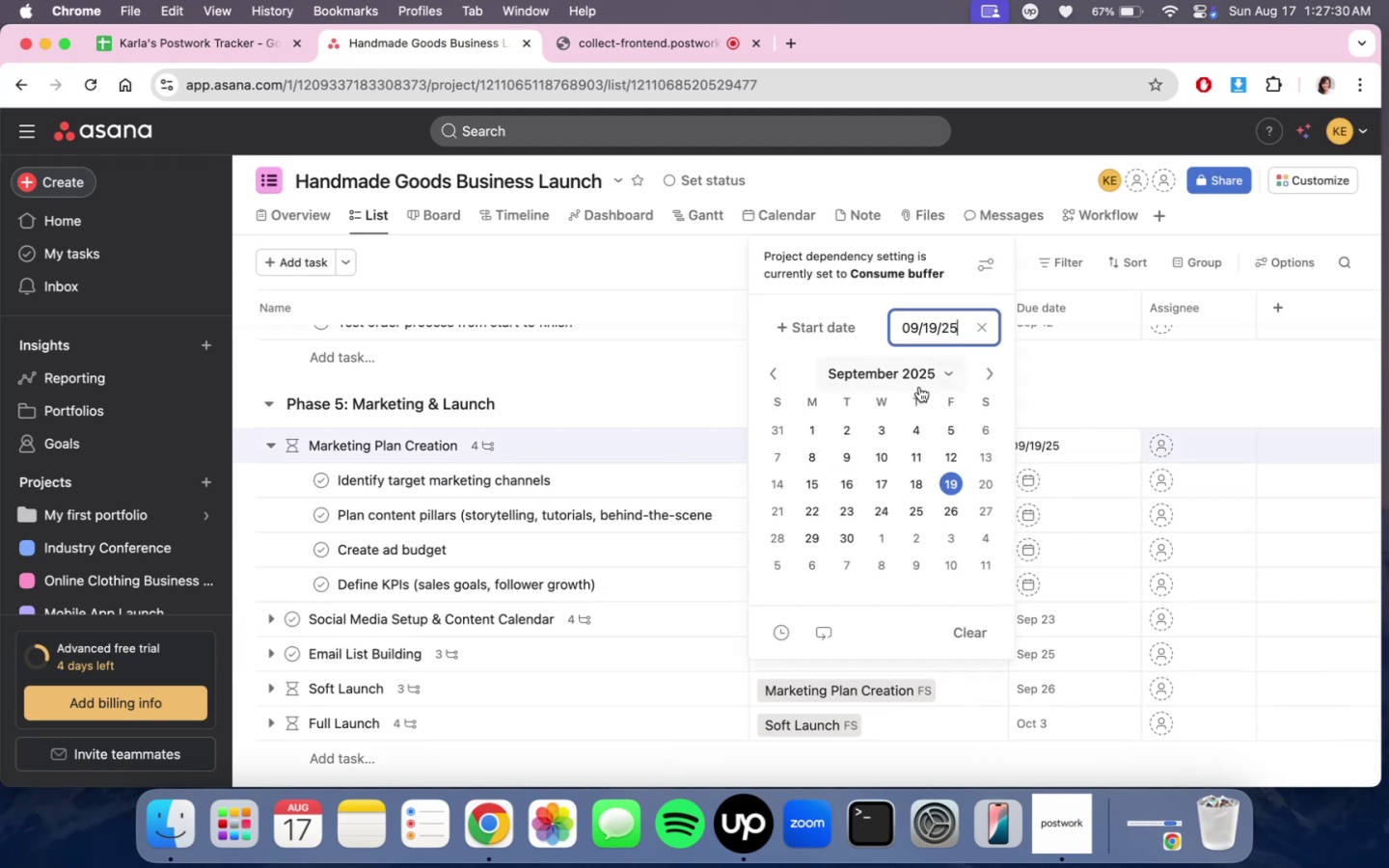 
left_click([954, 459])
 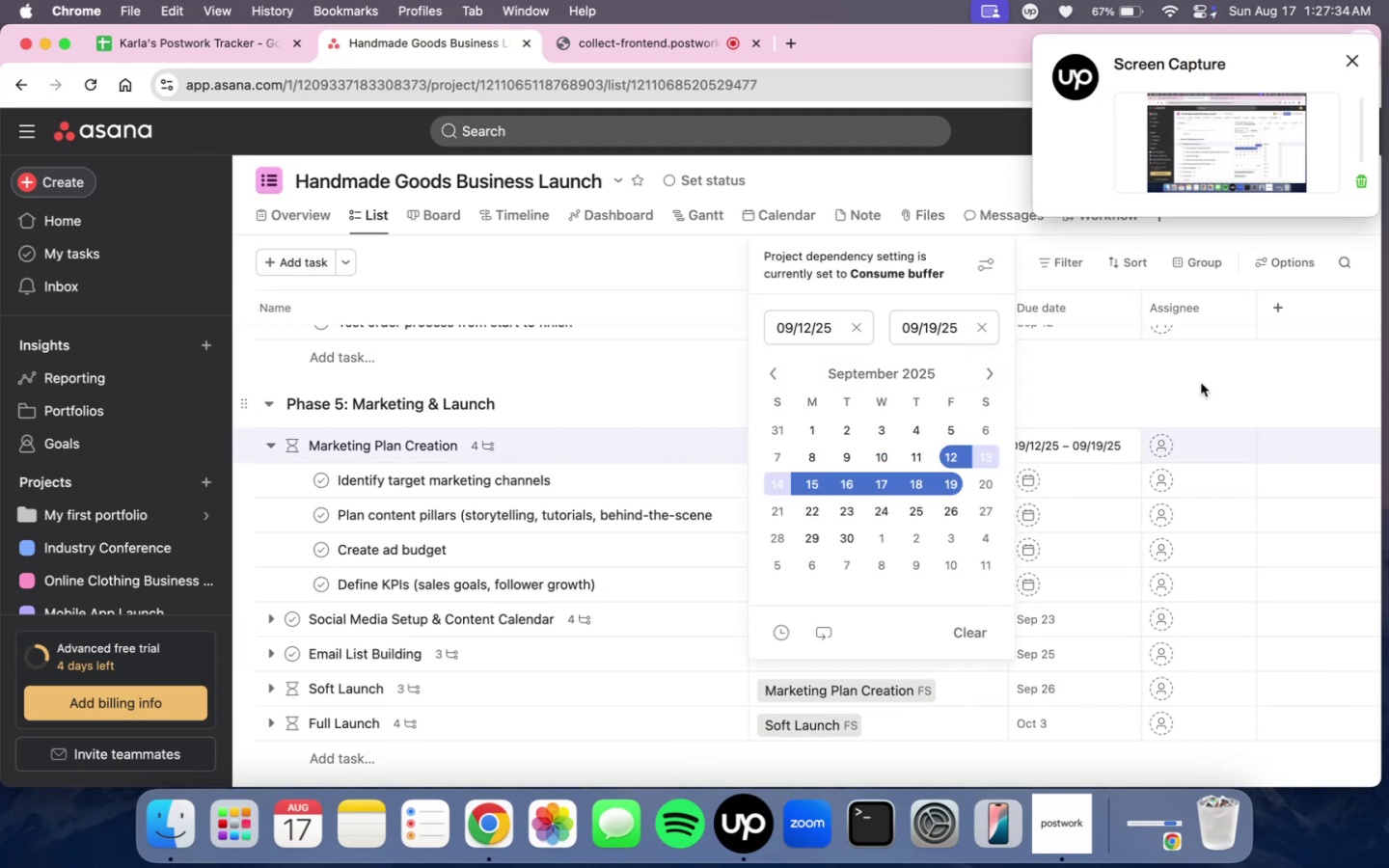 
double_click([1201, 383])
 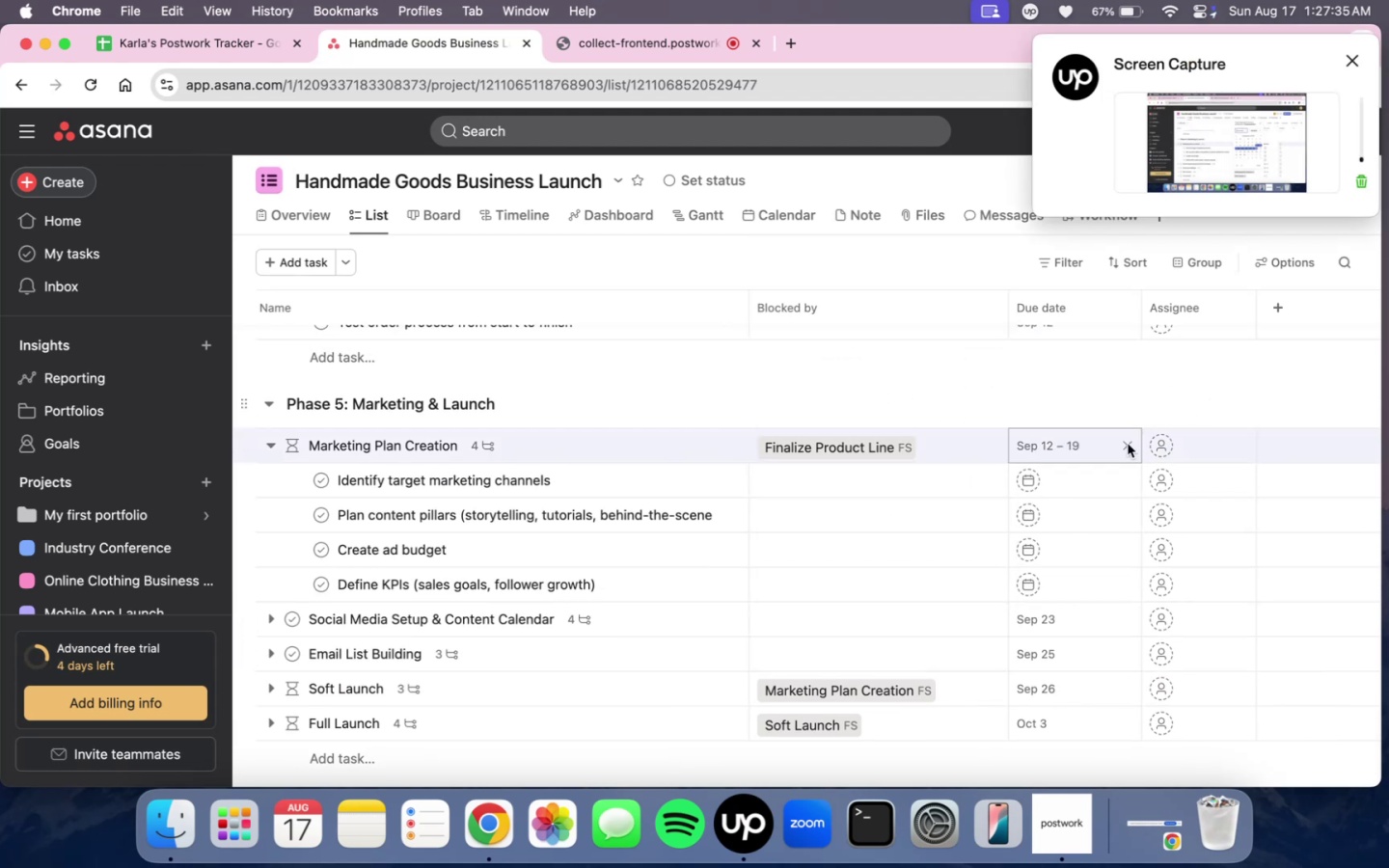 
scroll: coordinate [1106, 523], scroll_direction: up, amount: 3.0
 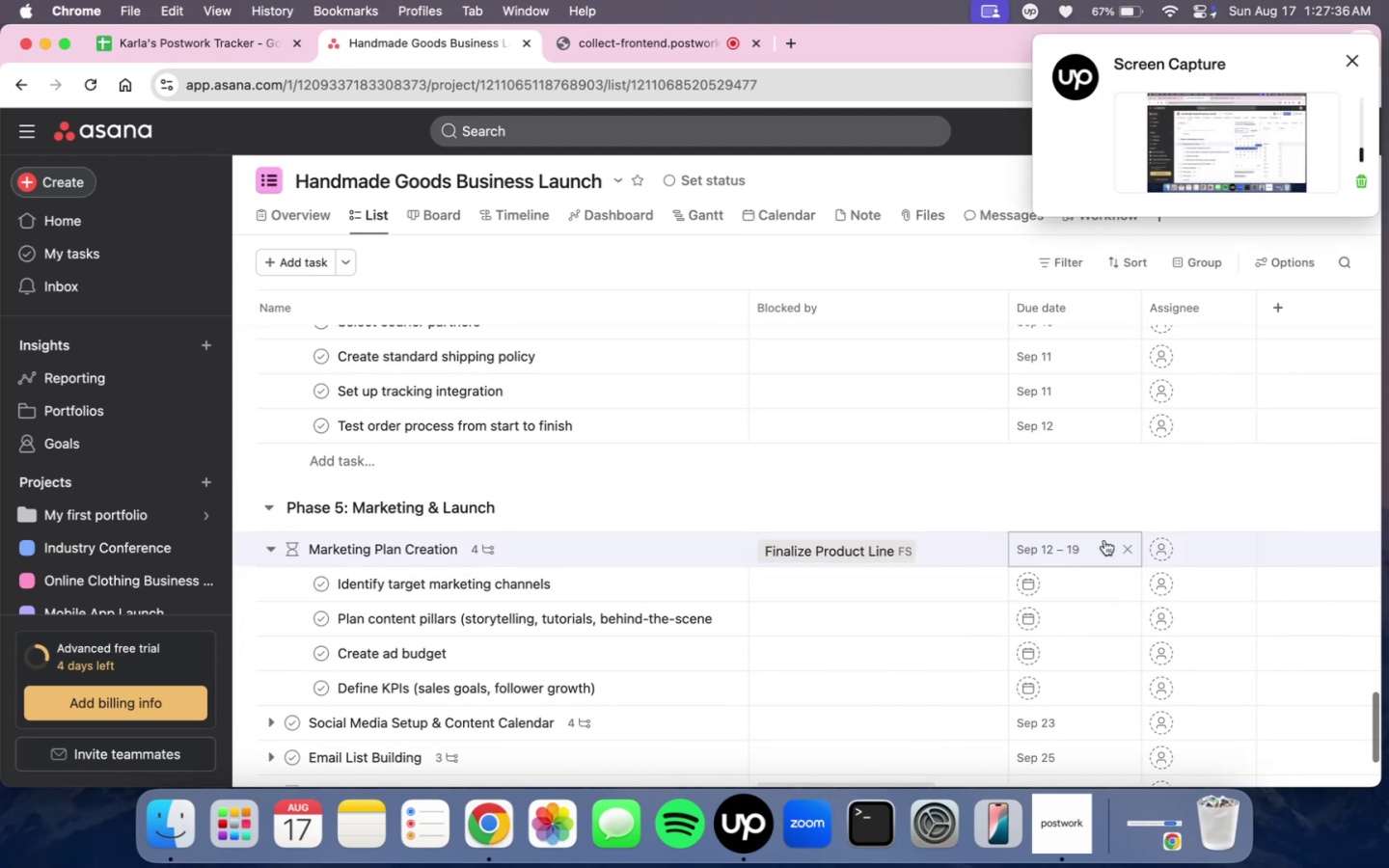 
left_click([1096, 557])
 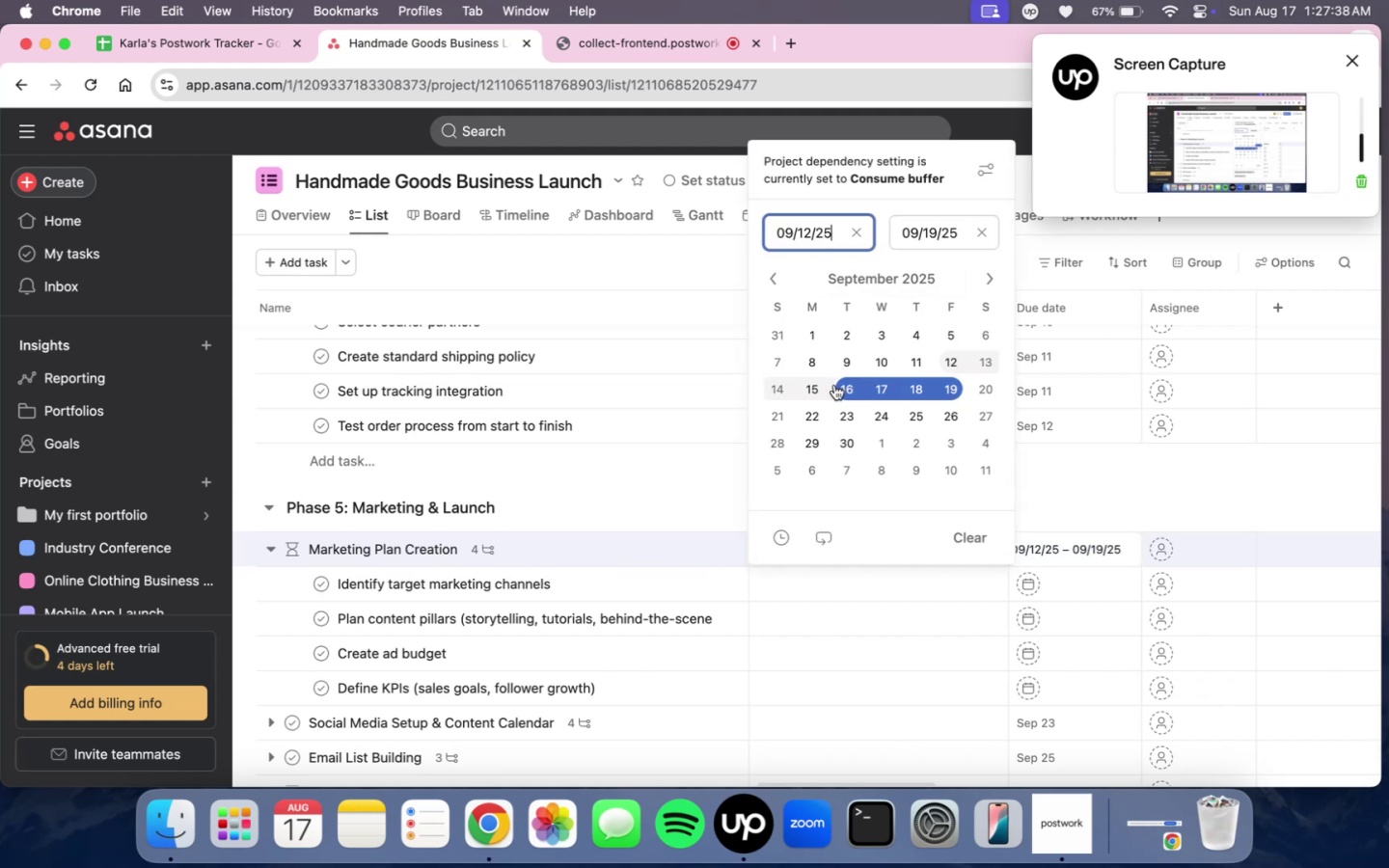 
left_click([819, 388])
 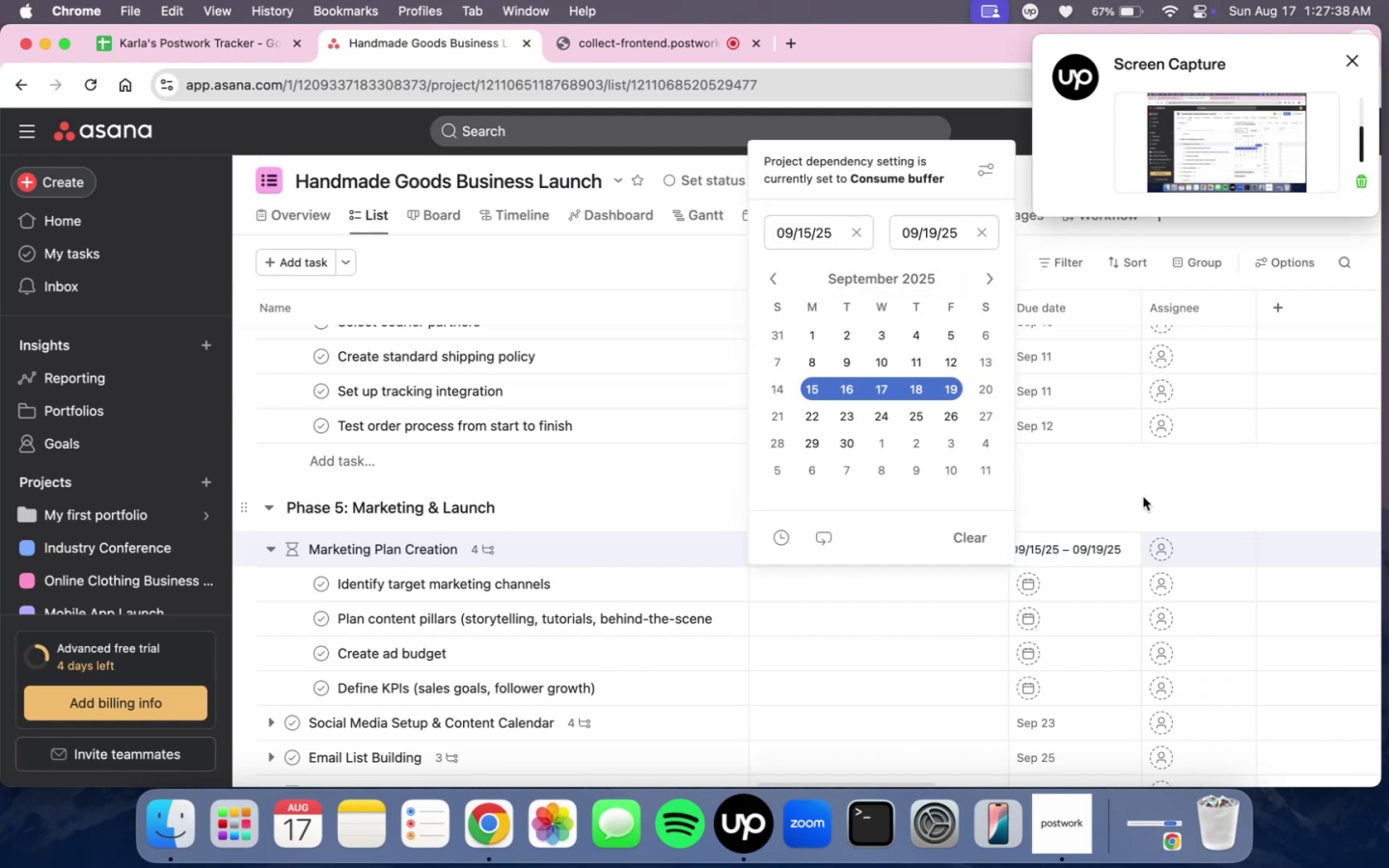 
double_click([1126, 487])
 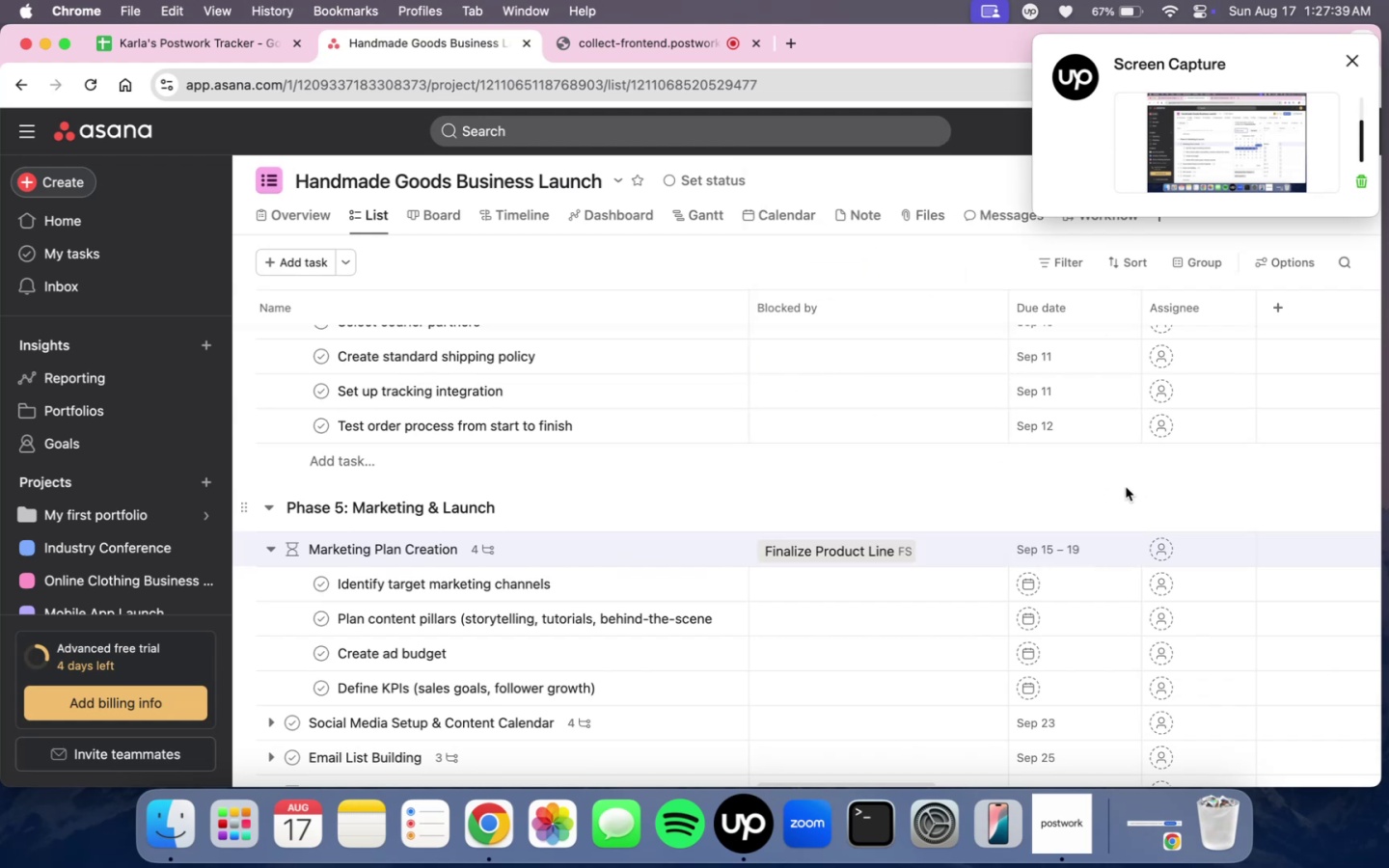 
scroll: coordinate [1111, 517], scroll_direction: down, amount: 4.0
 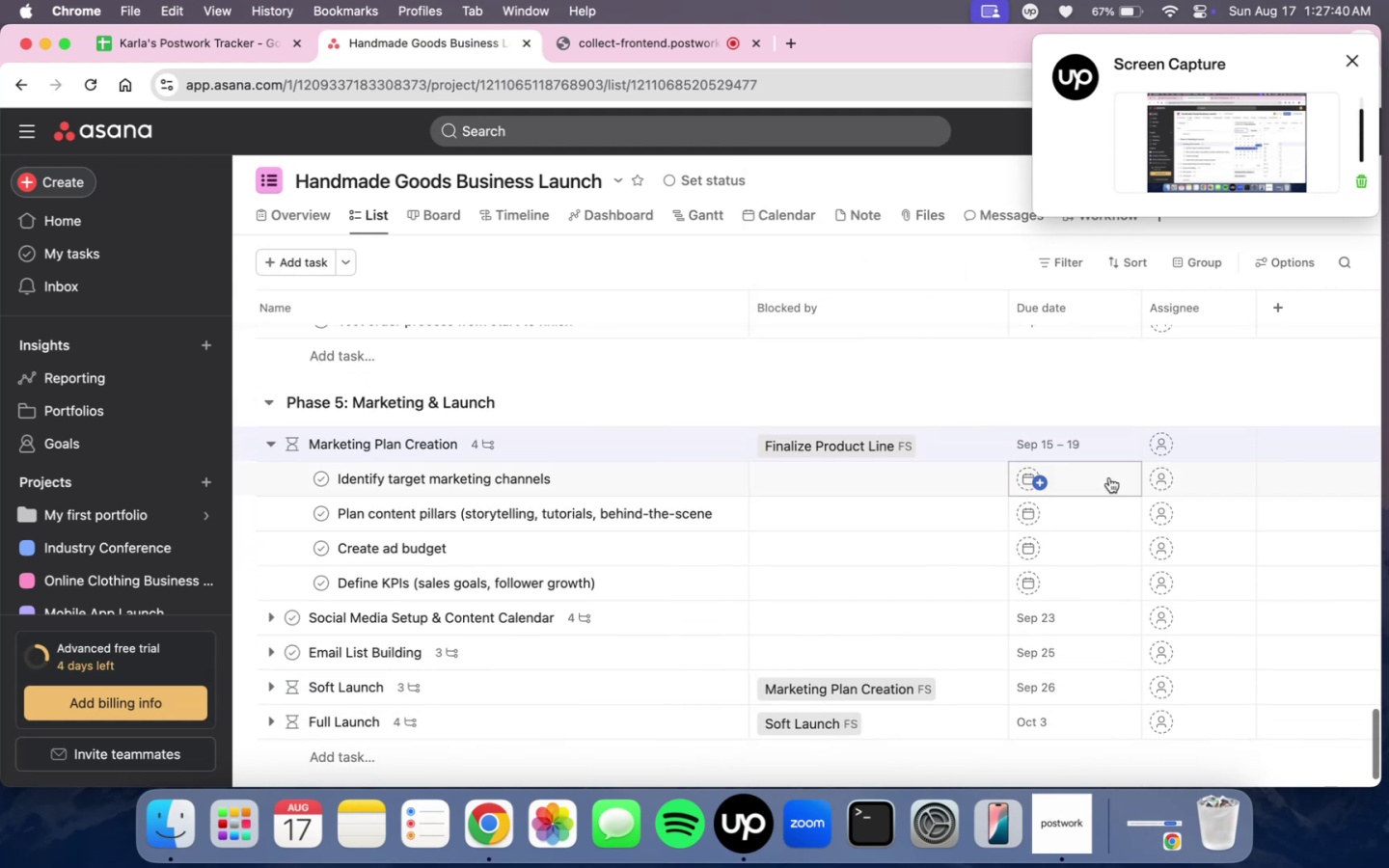 
left_click([1109, 475])
 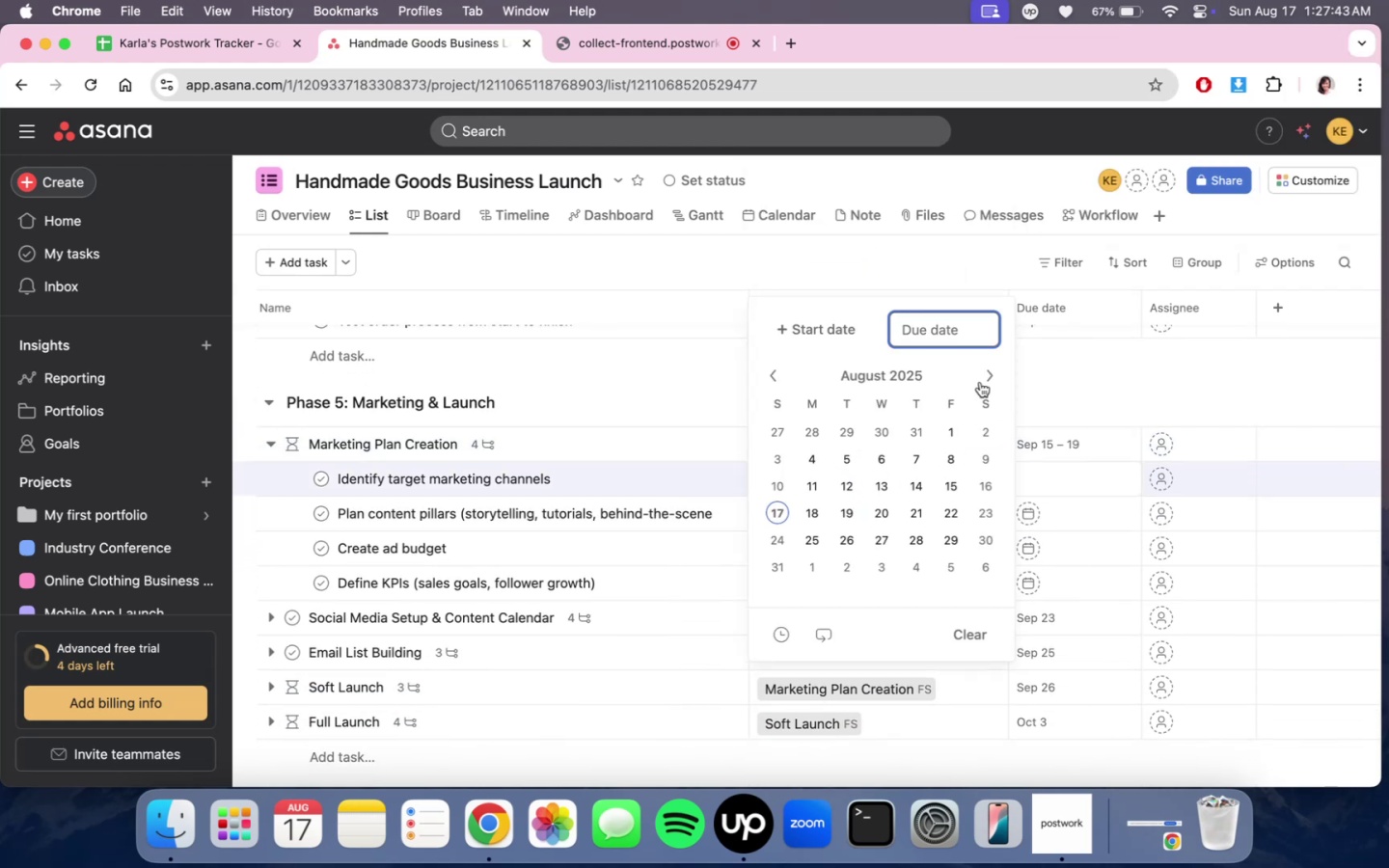 
double_click([982, 365])
 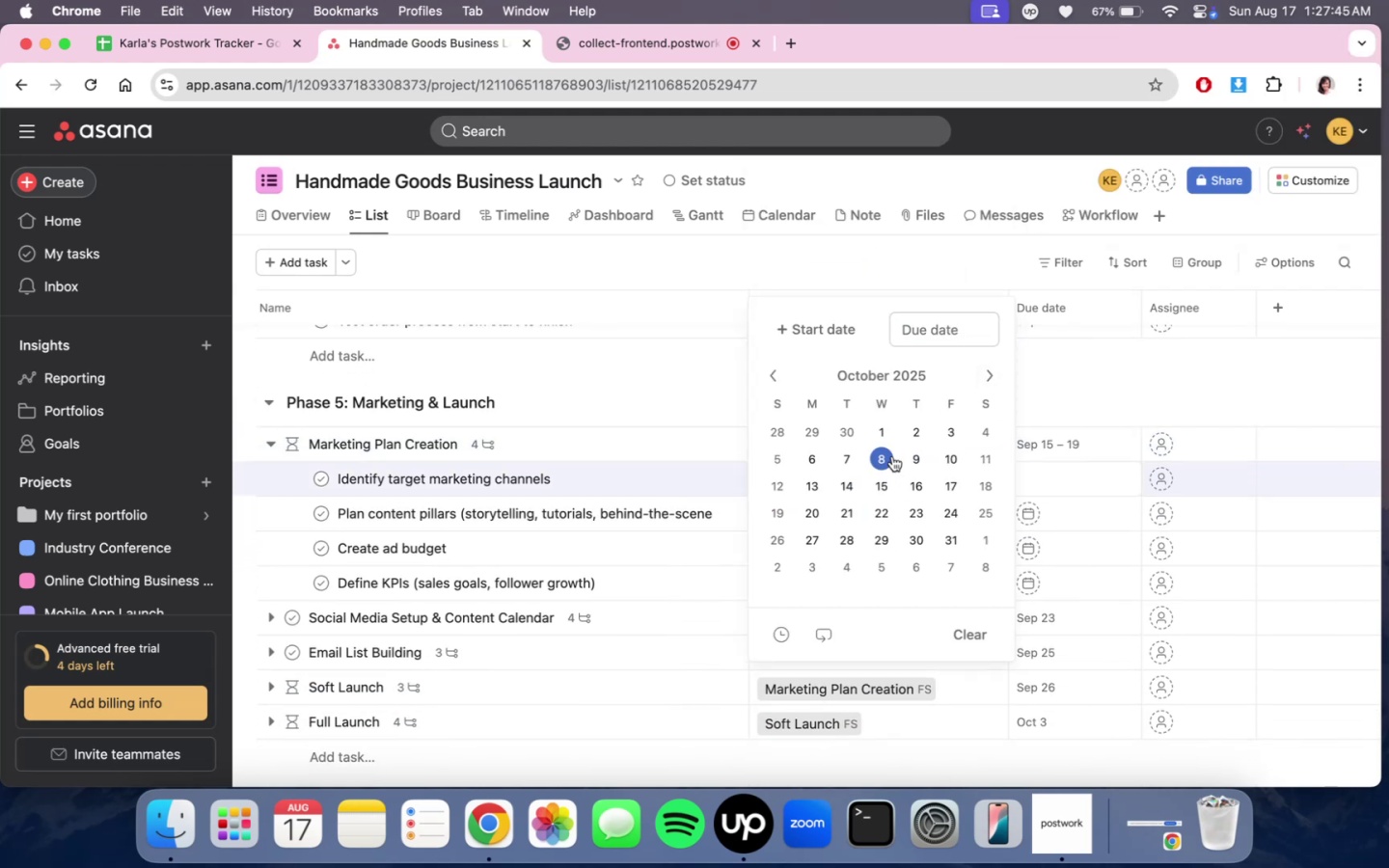 
left_click([771, 368])
 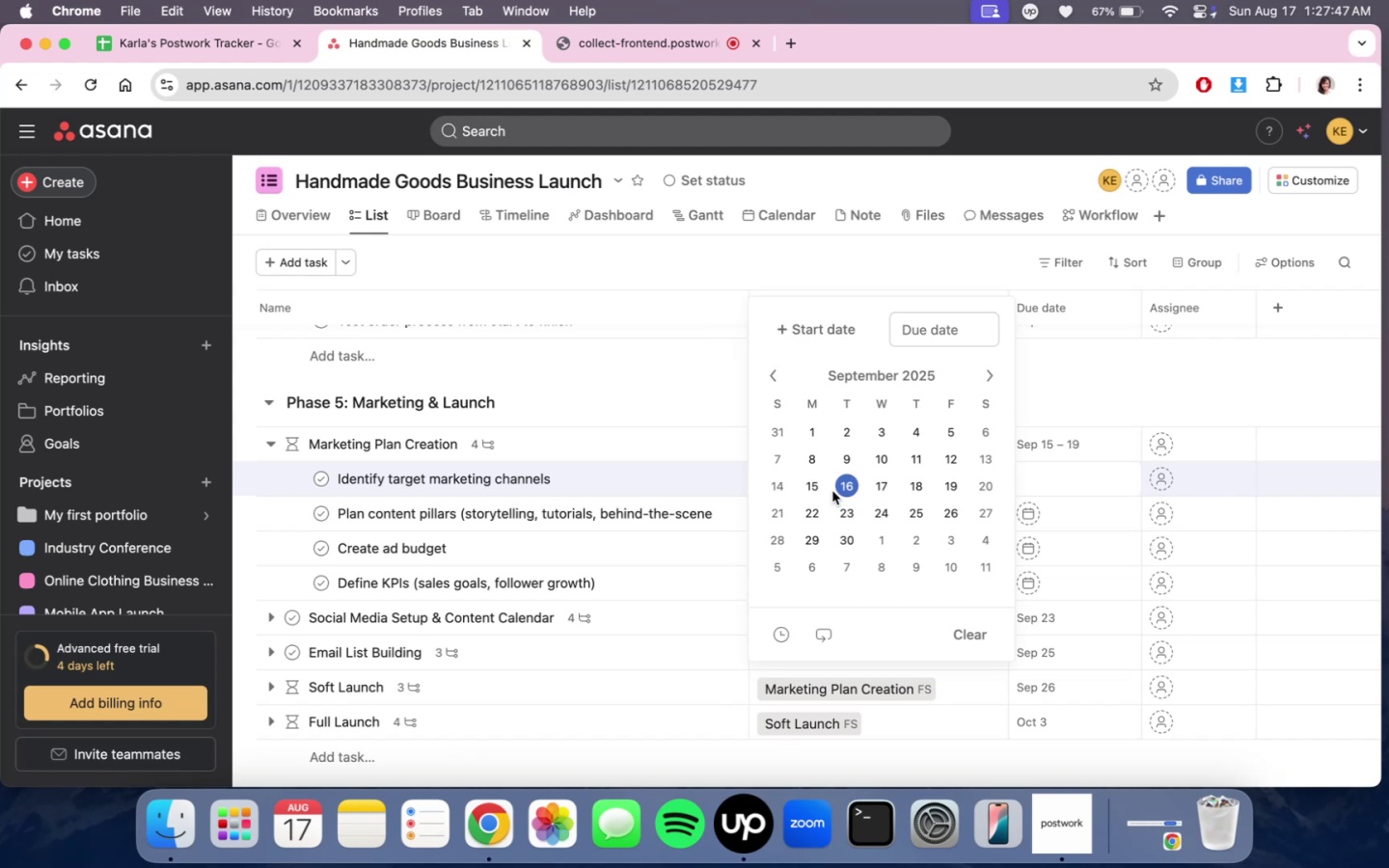 
left_click([817, 490])
 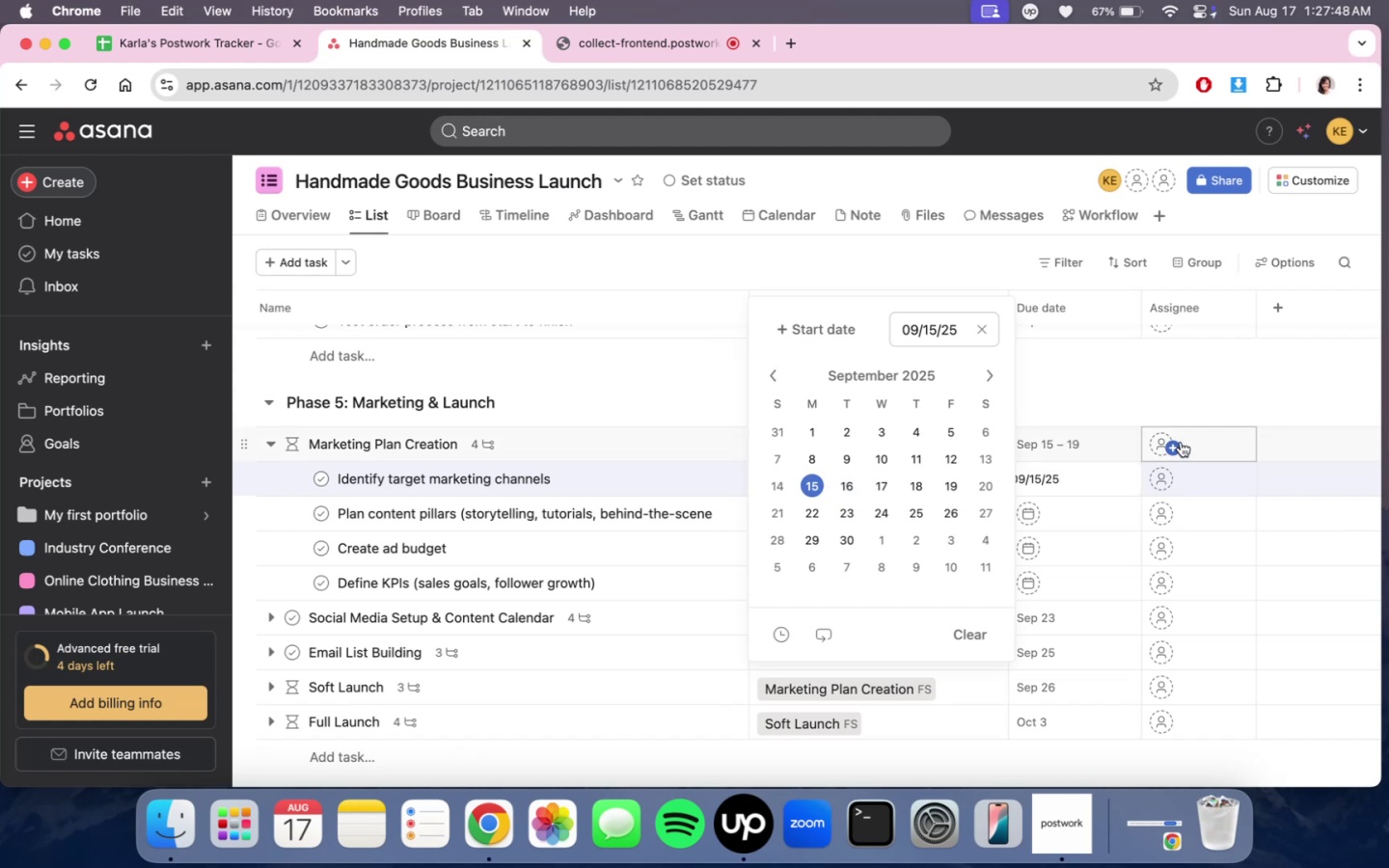 
double_click([1183, 420])
 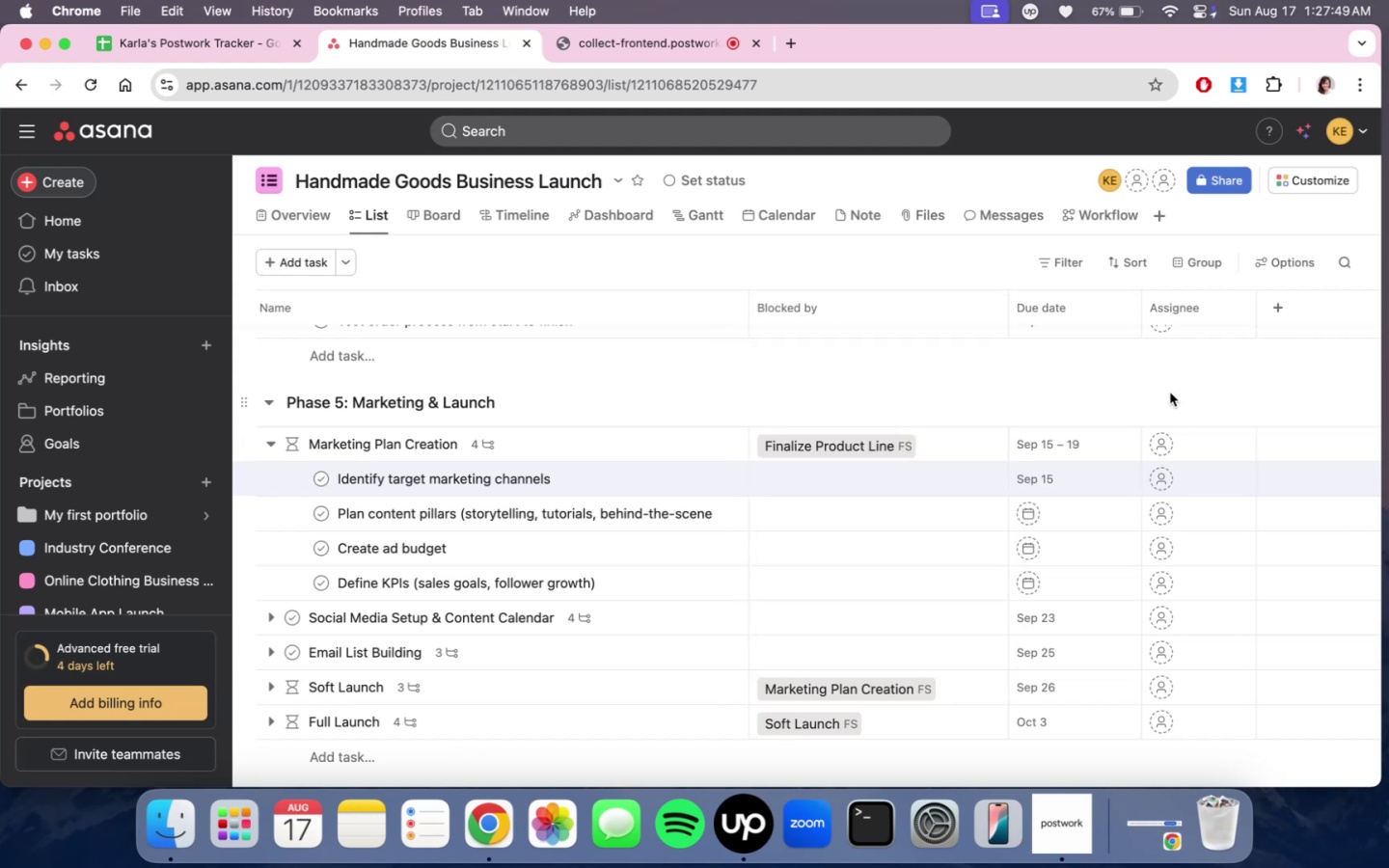 
scroll: coordinate [1075, 522], scroll_direction: down, amount: 4.0
 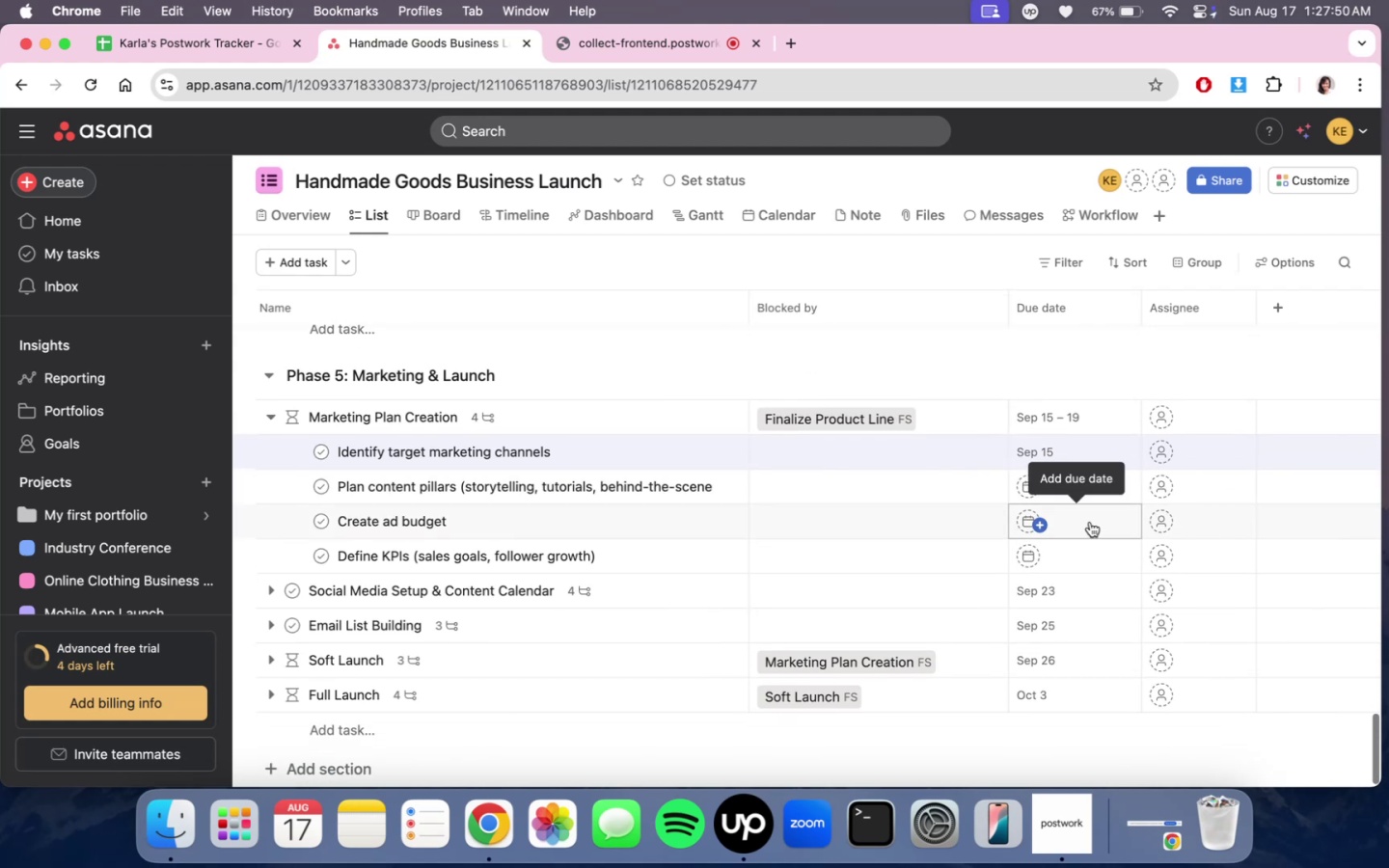 
scroll: coordinate [1098, 495], scroll_direction: up, amount: 3.0
 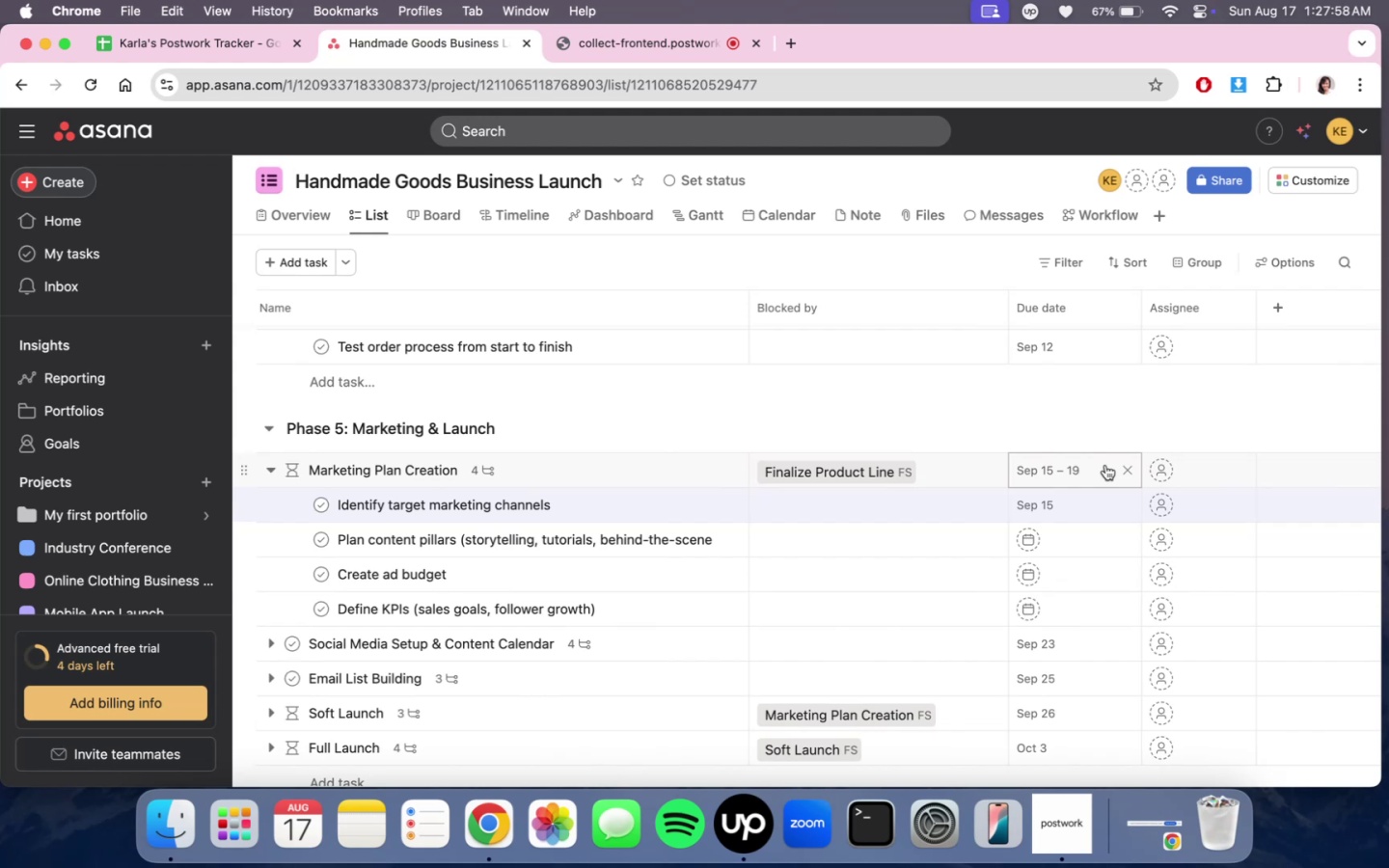 
wait(12.89)
 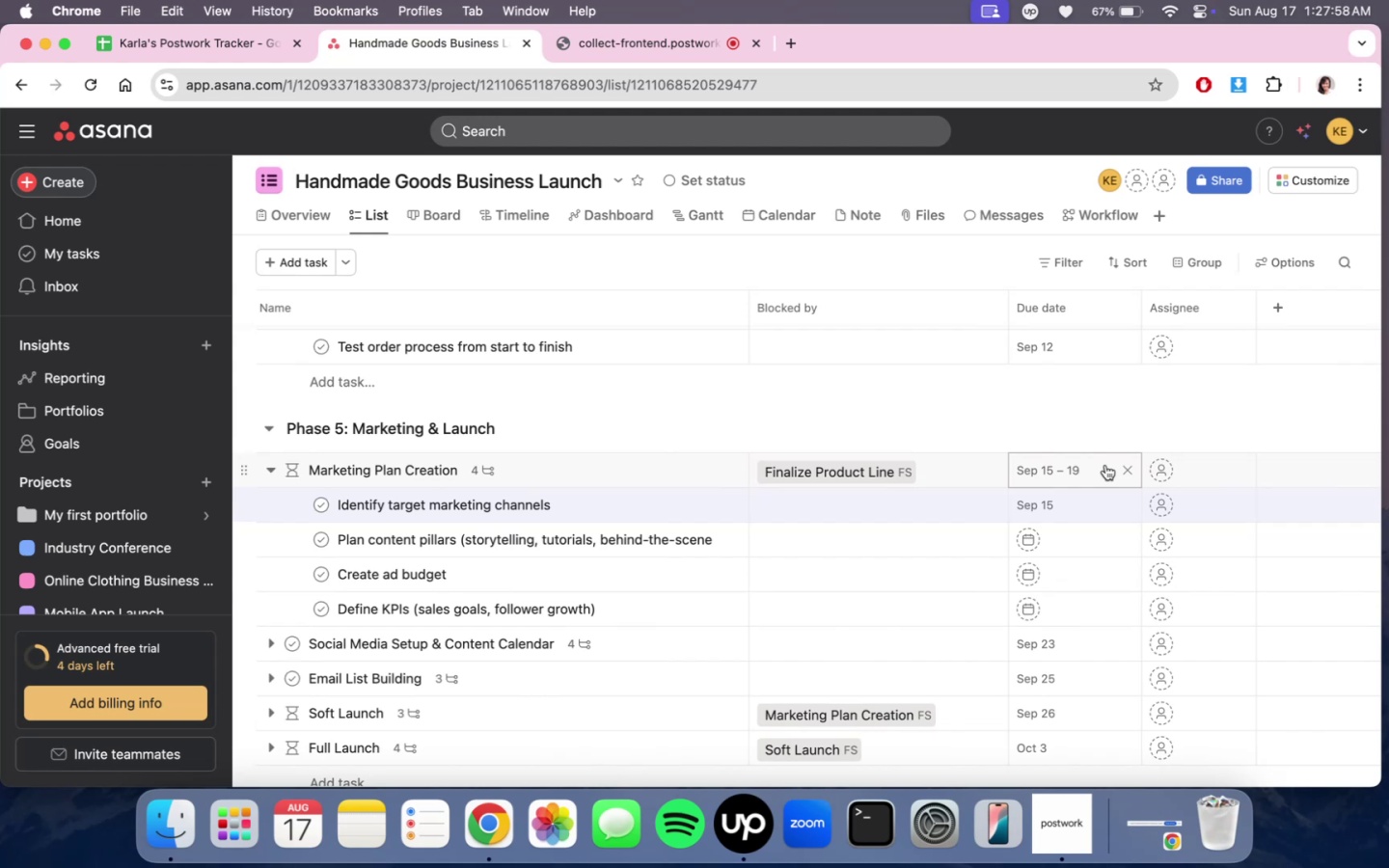 
left_click([1098, 537])
 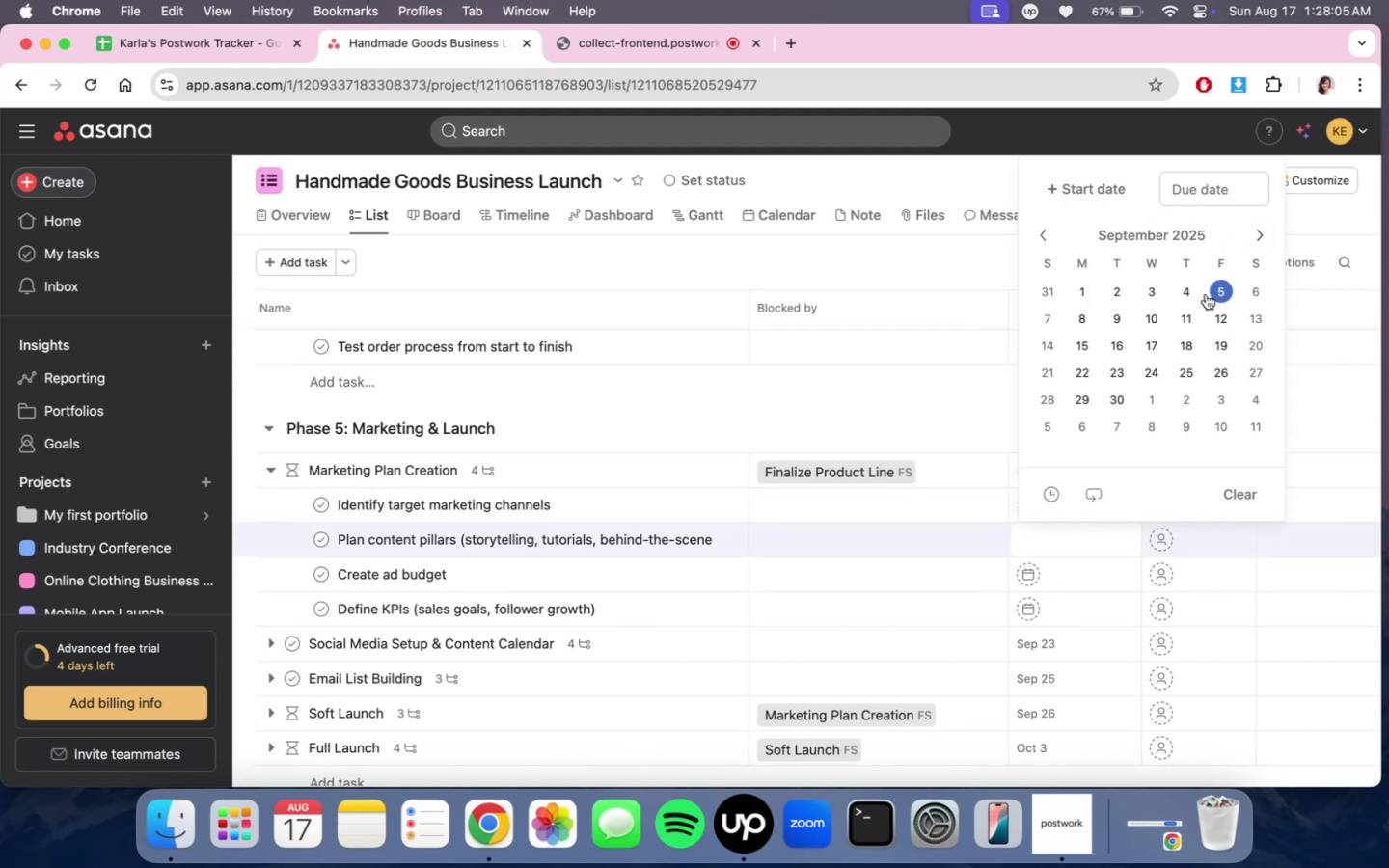 
left_click([1123, 342])
 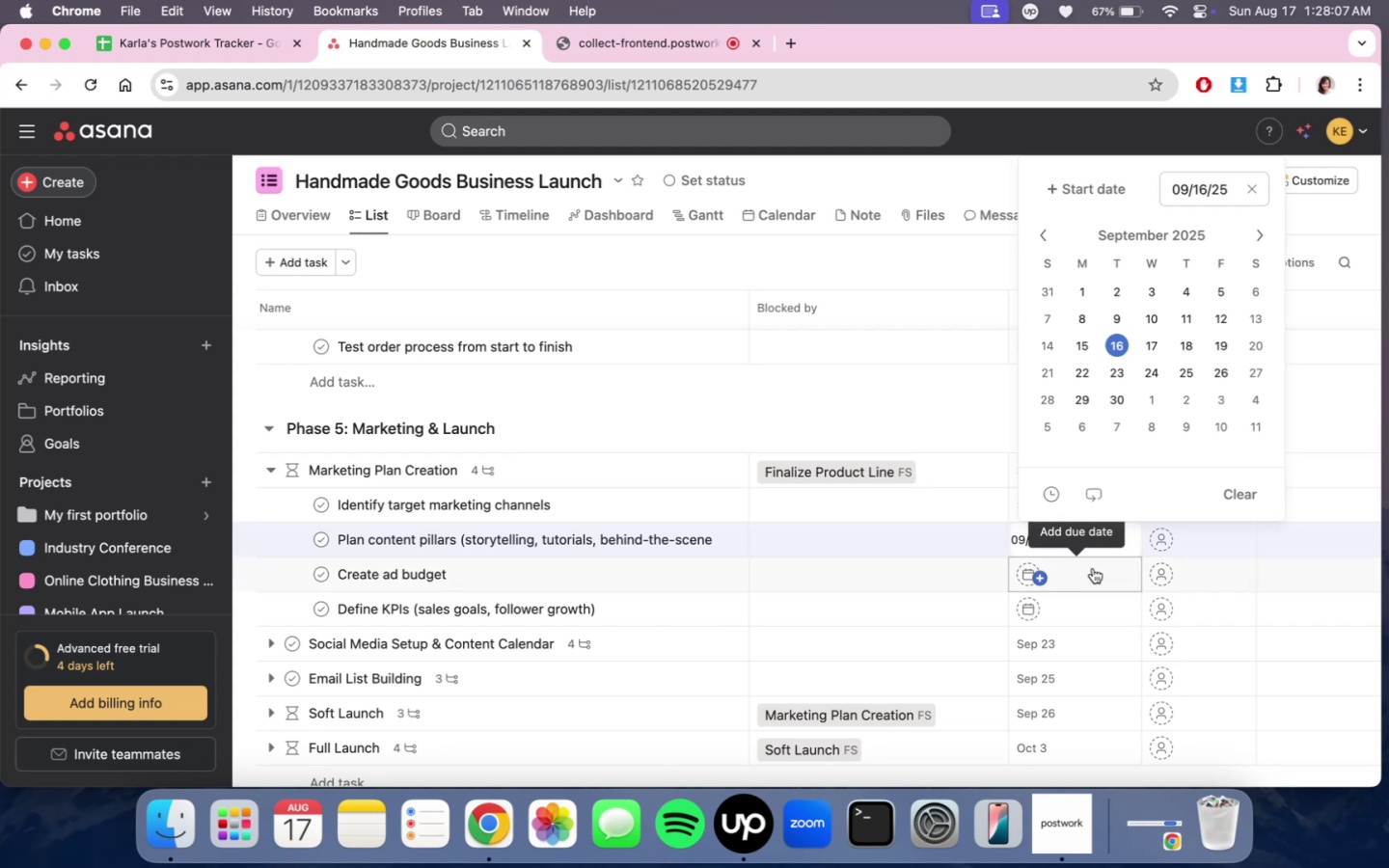 
left_click_drag(start_coordinate=[1093, 568], to_coordinate=[1160, 394])
 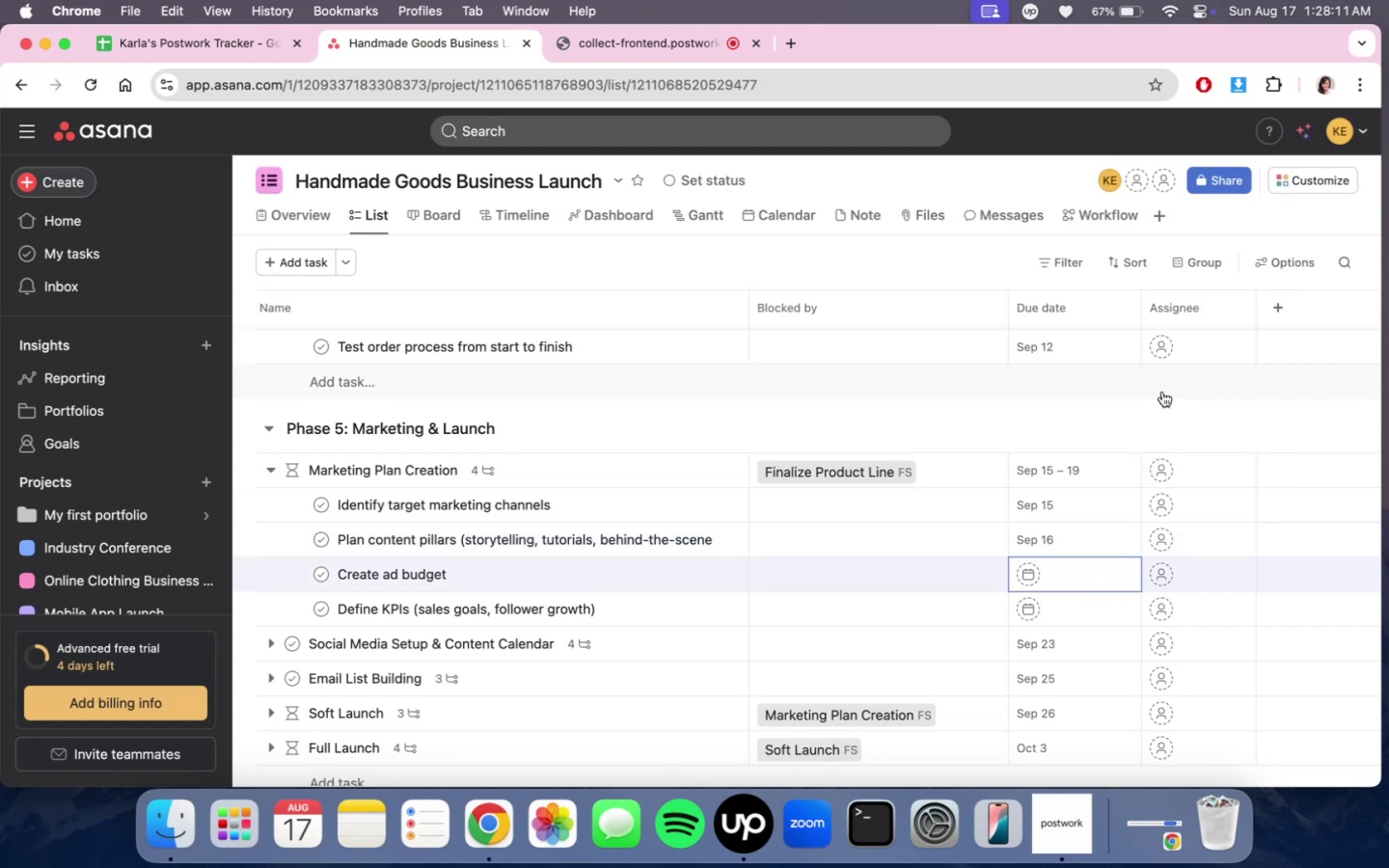 
left_click([1162, 392])
 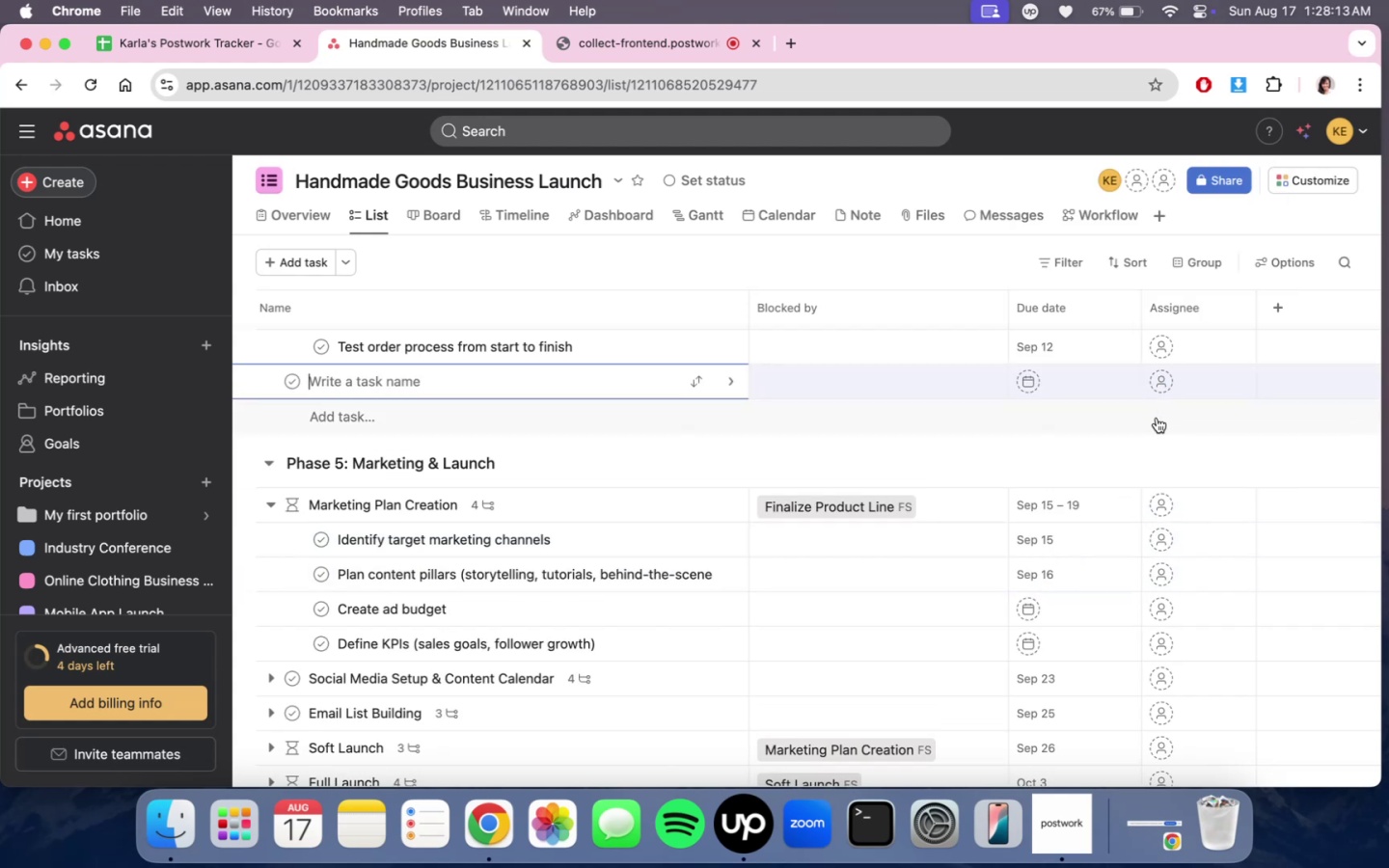 
left_click([1137, 437])
 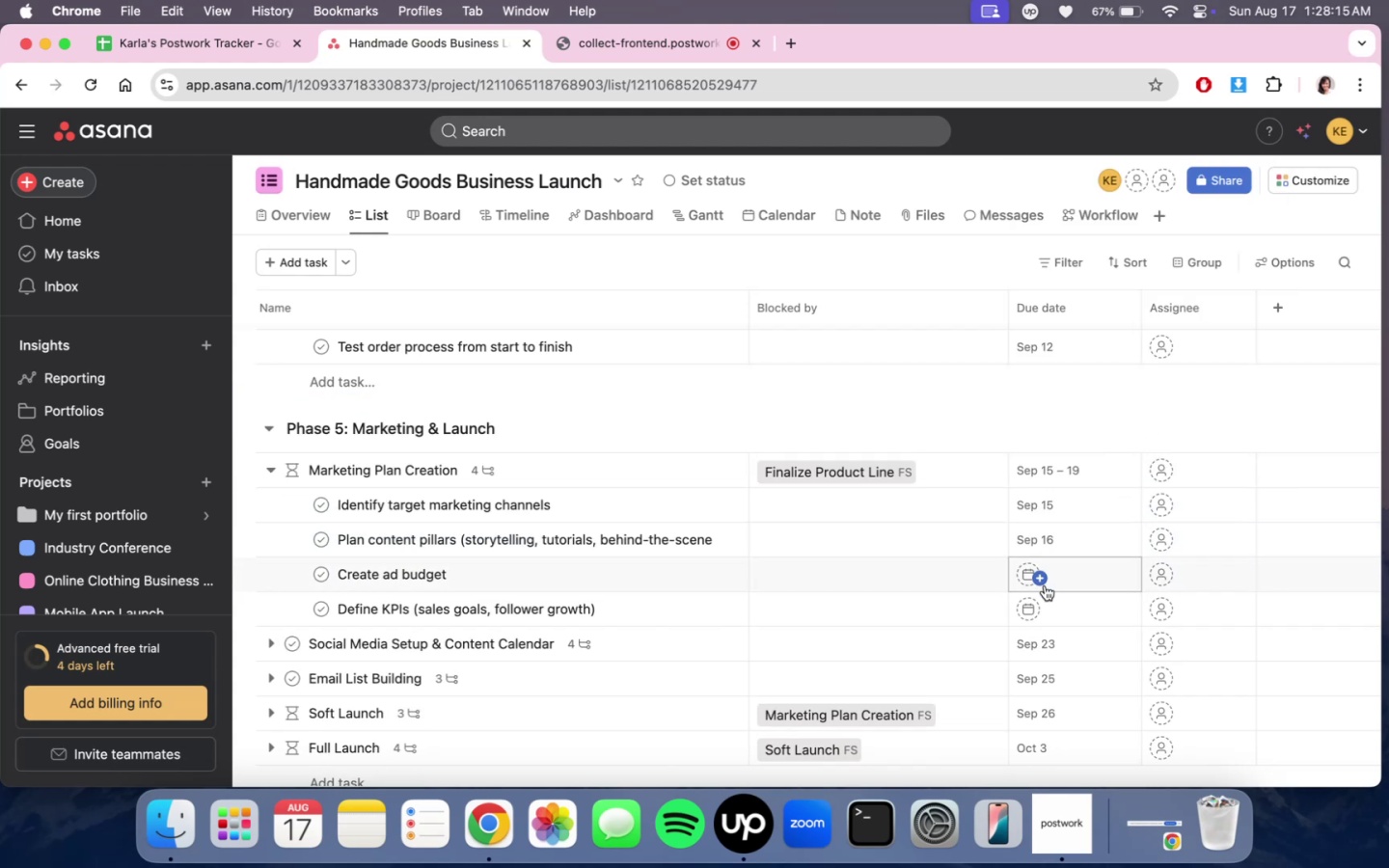 
left_click([1101, 568])
 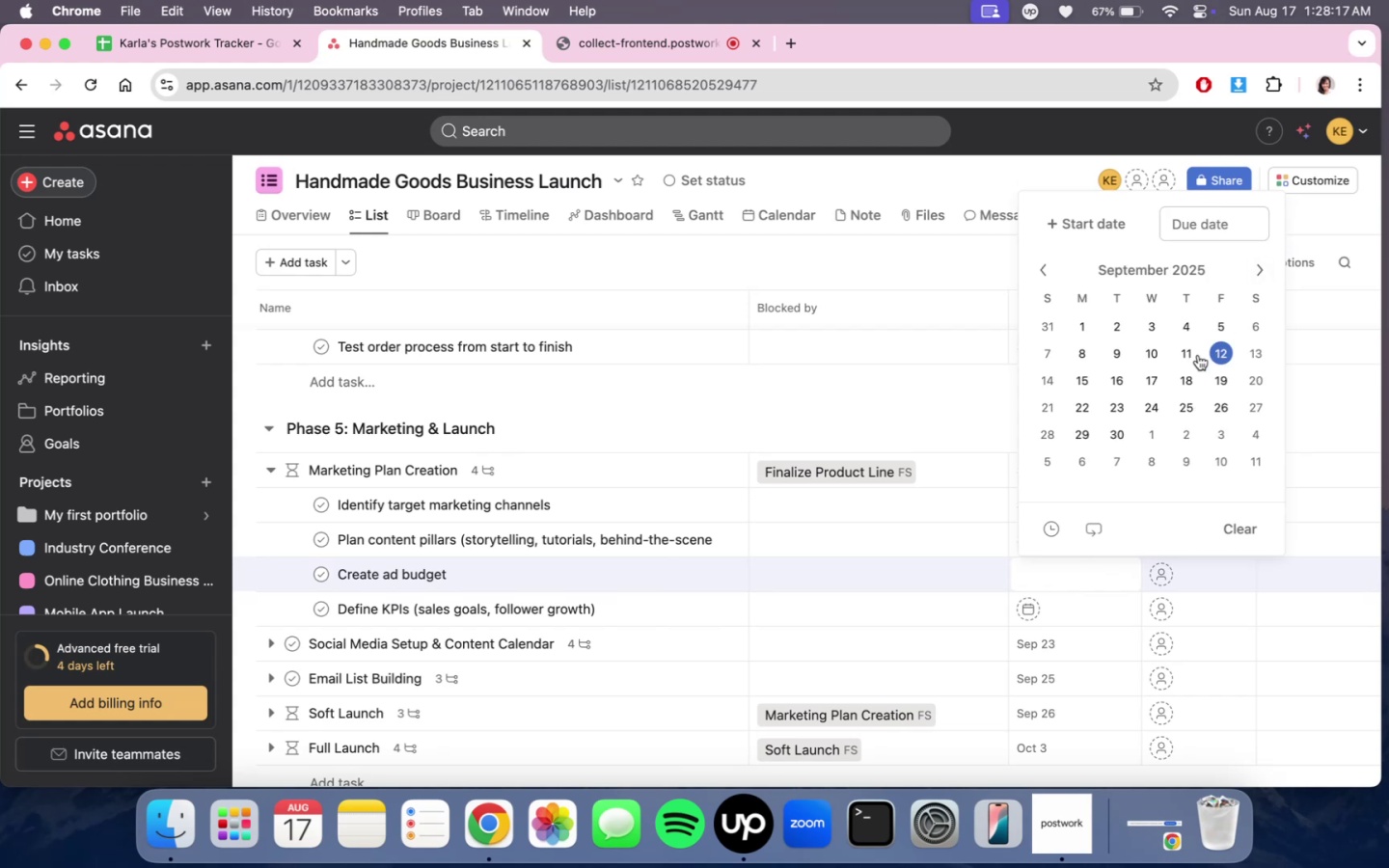 
mouse_move([1248, 280])
 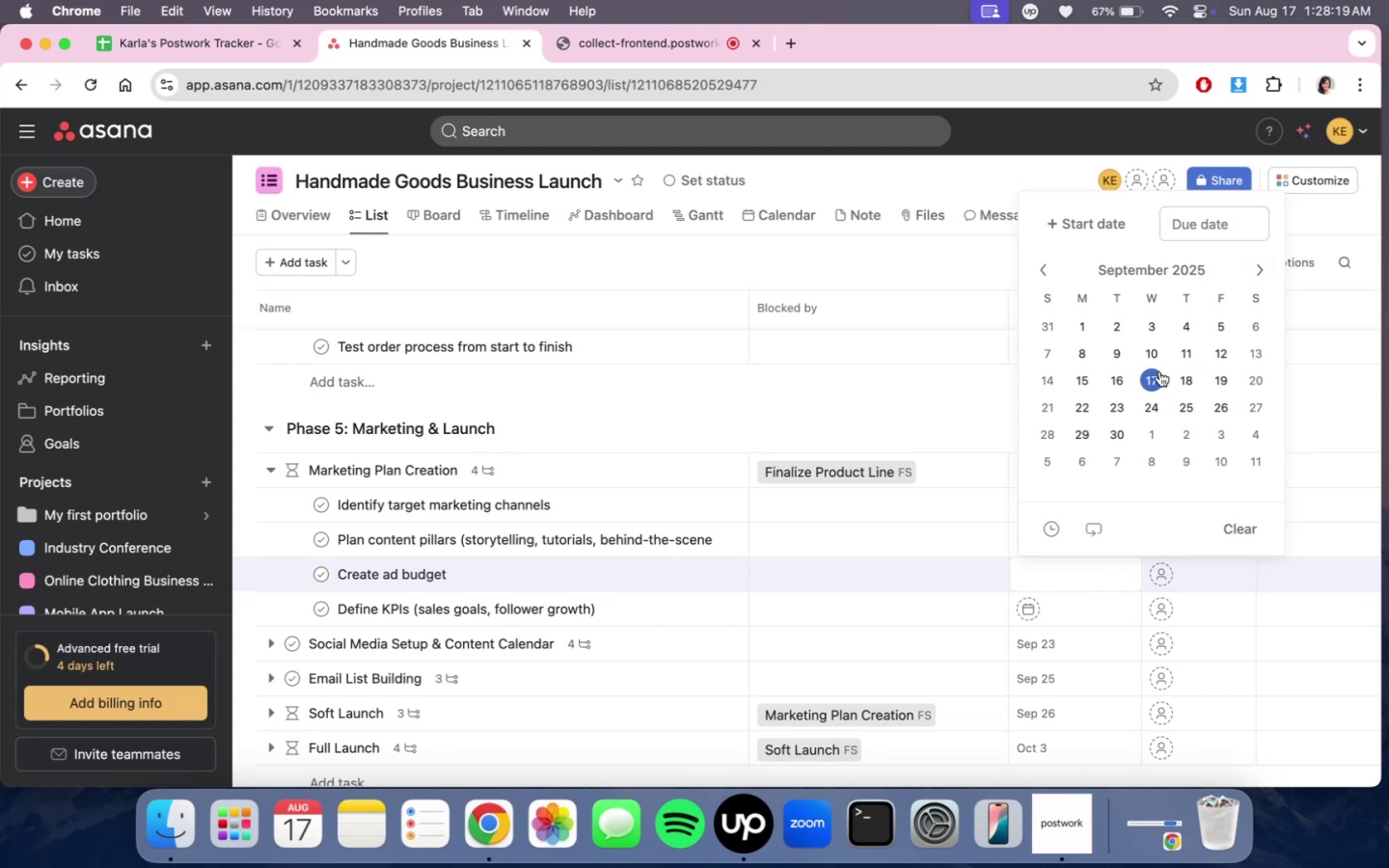 
left_click([1151, 381])
 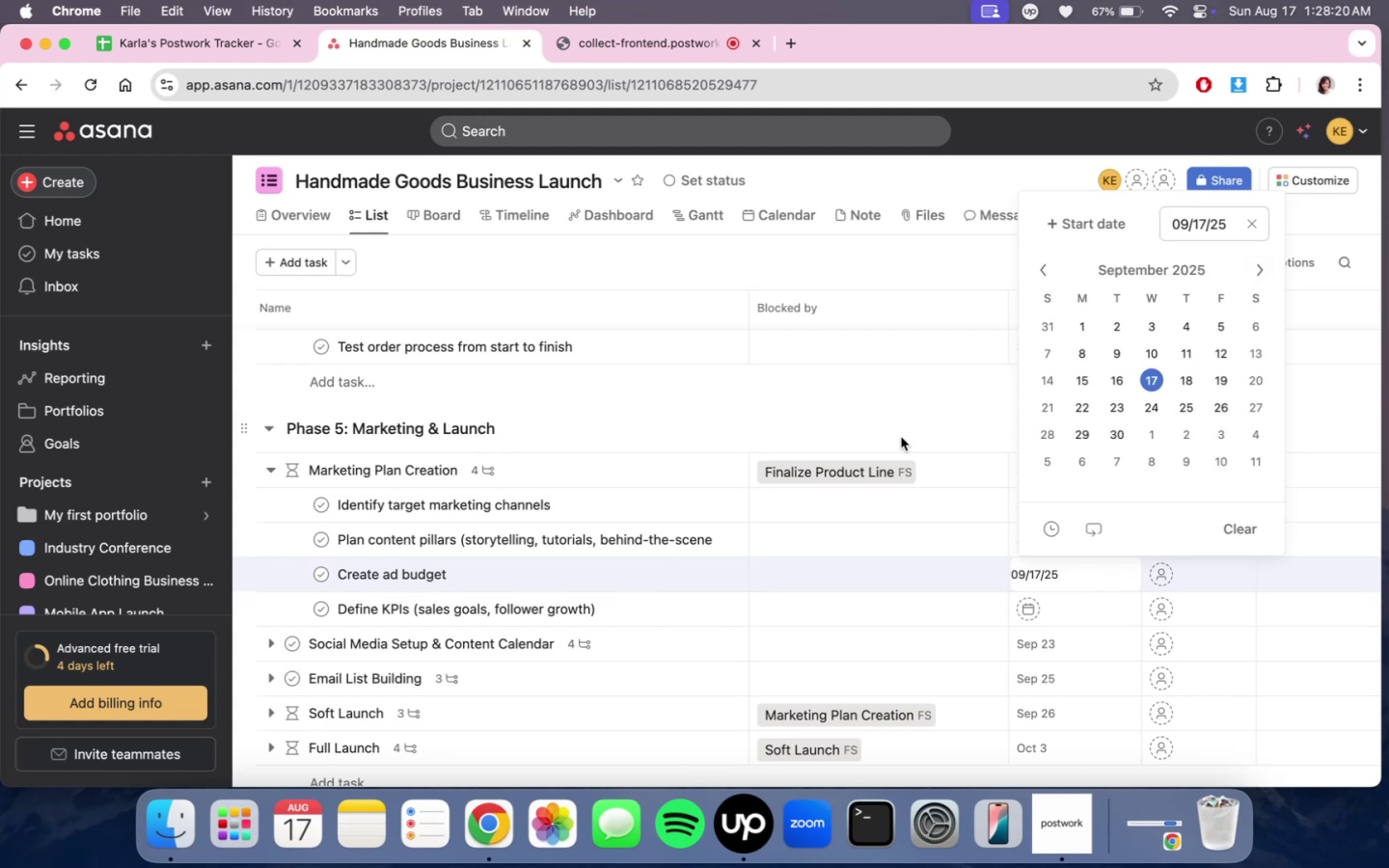 
left_click([907, 427])
 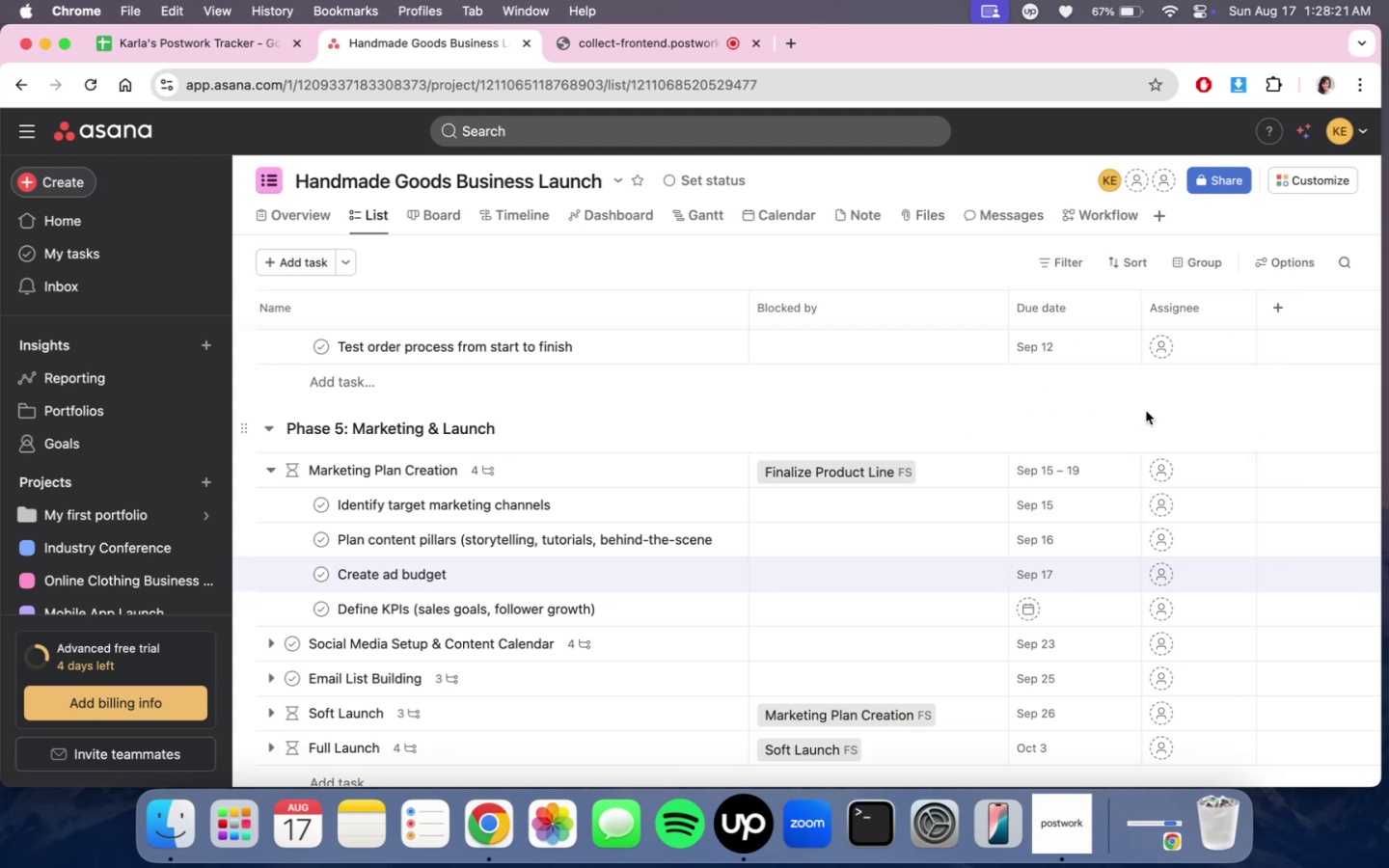 
scroll: coordinate [1156, 405], scroll_direction: down, amount: 2.0
 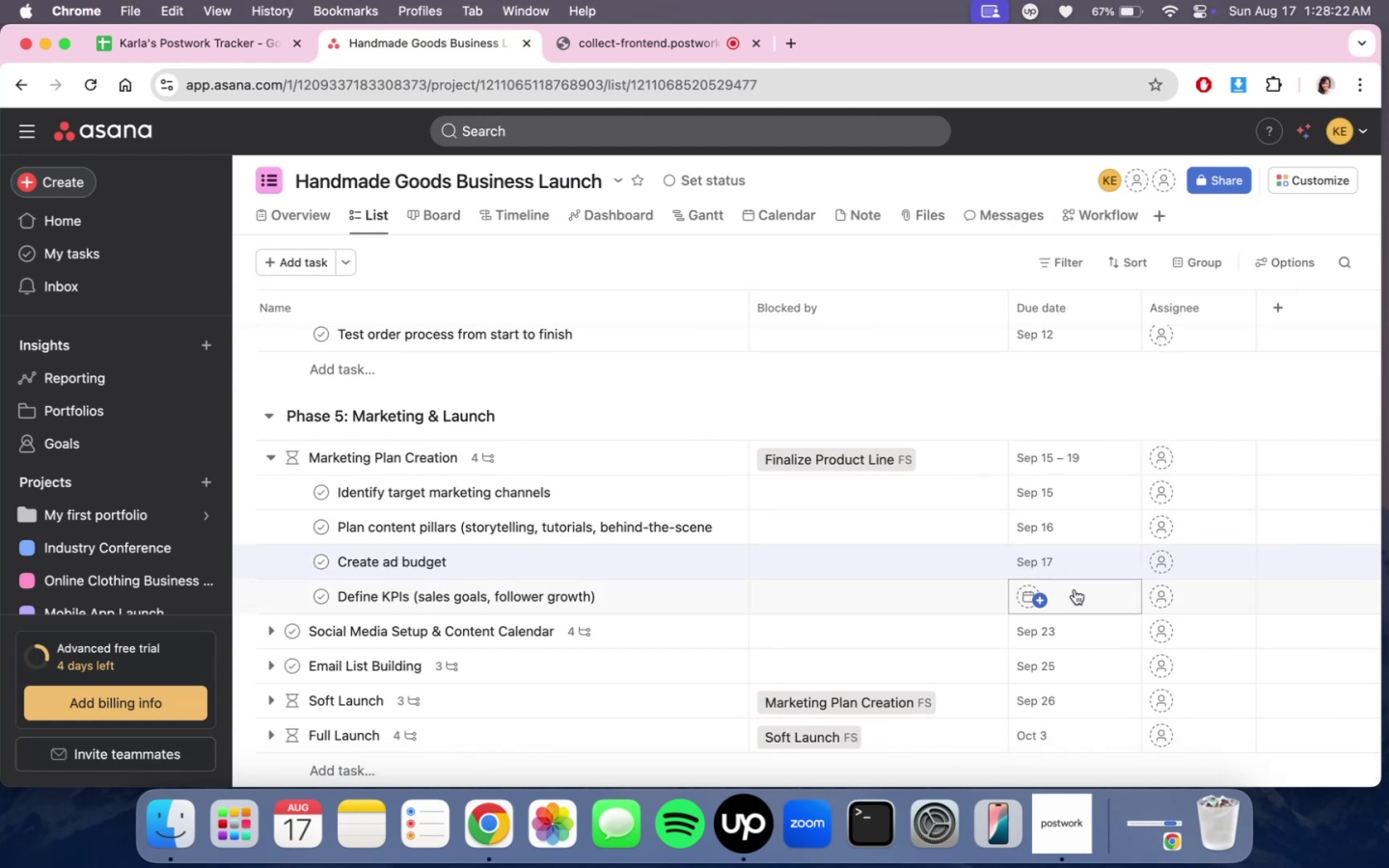 
scroll: coordinate [1097, 528], scroll_direction: up, amount: 11.0
 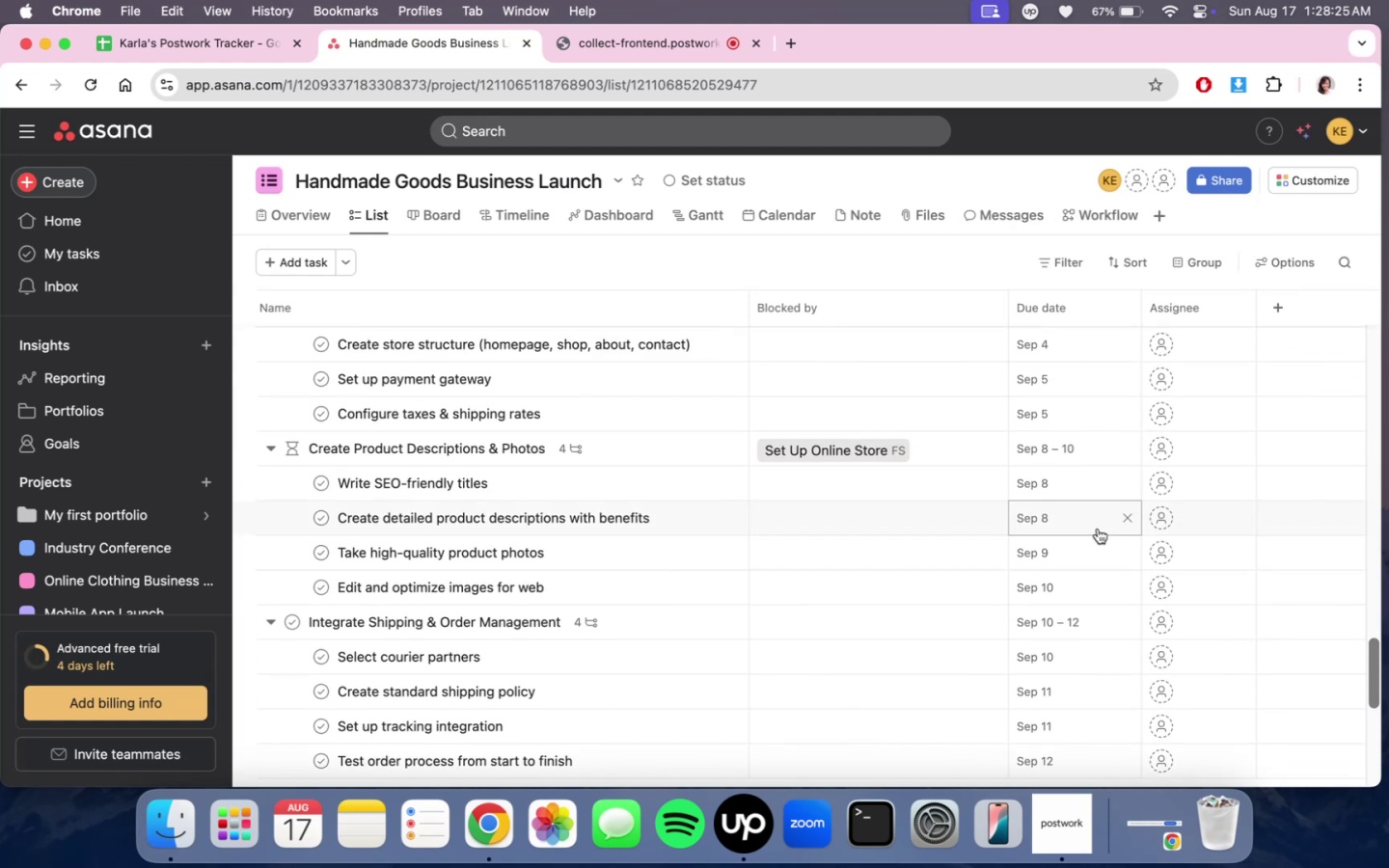 
scroll: coordinate [1099, 529], scroll_direction: down, amount: 10.0
 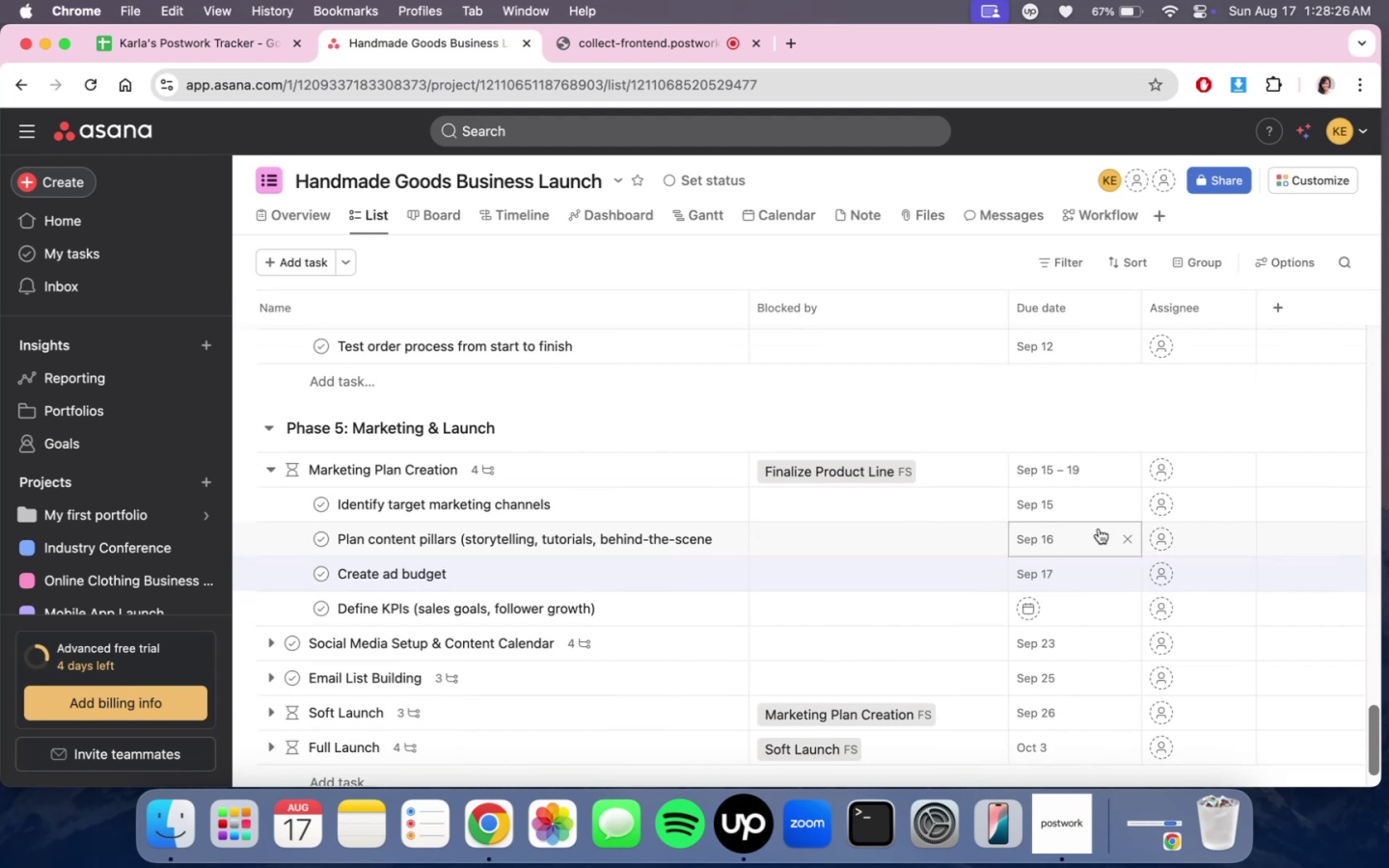 
scroll: coordinate [1101, 525], scroll_direction: up, amount: 19.0
 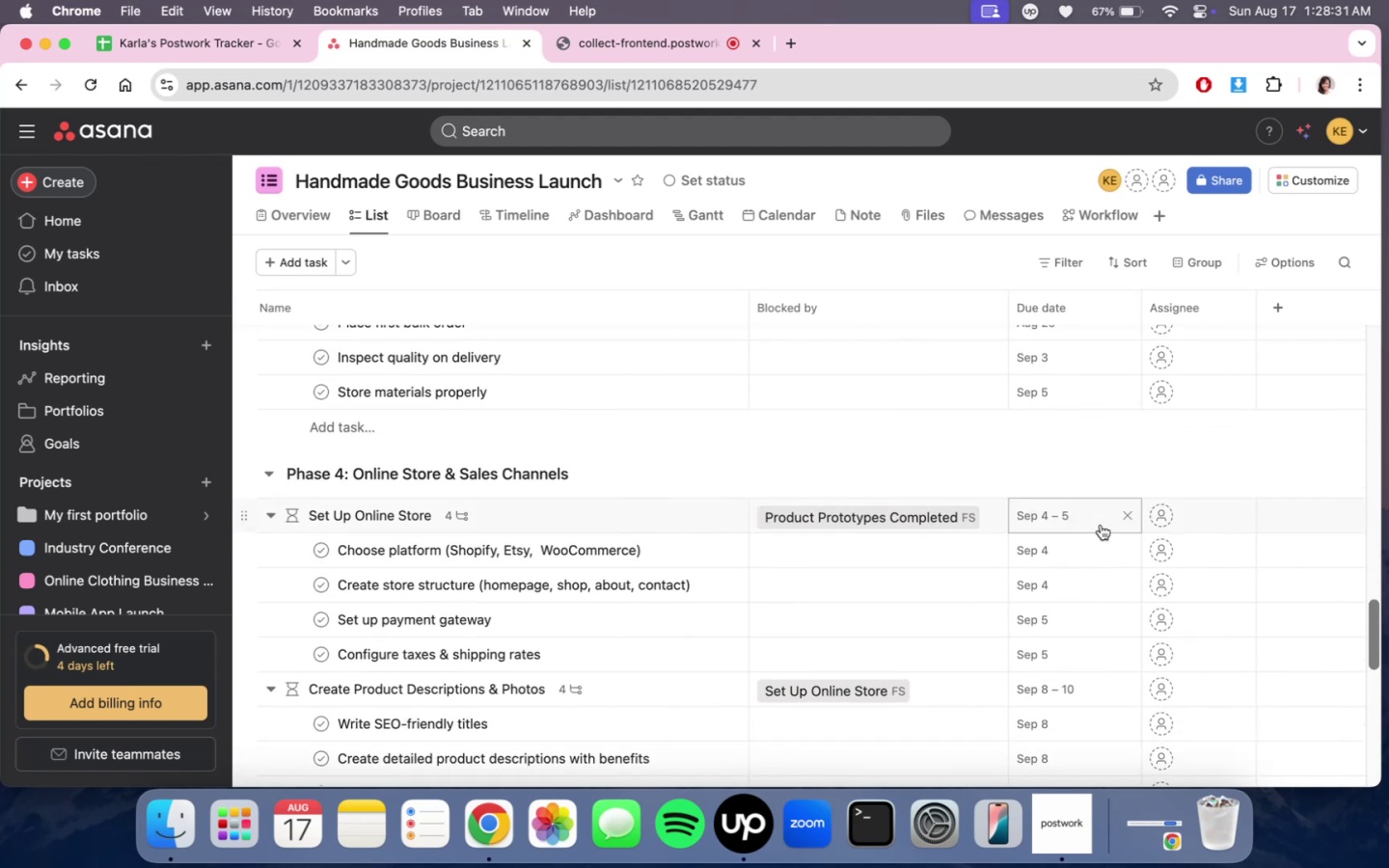 
scroll: coordinate [1101, 525], scroll_direction: down, amount: 25.0
 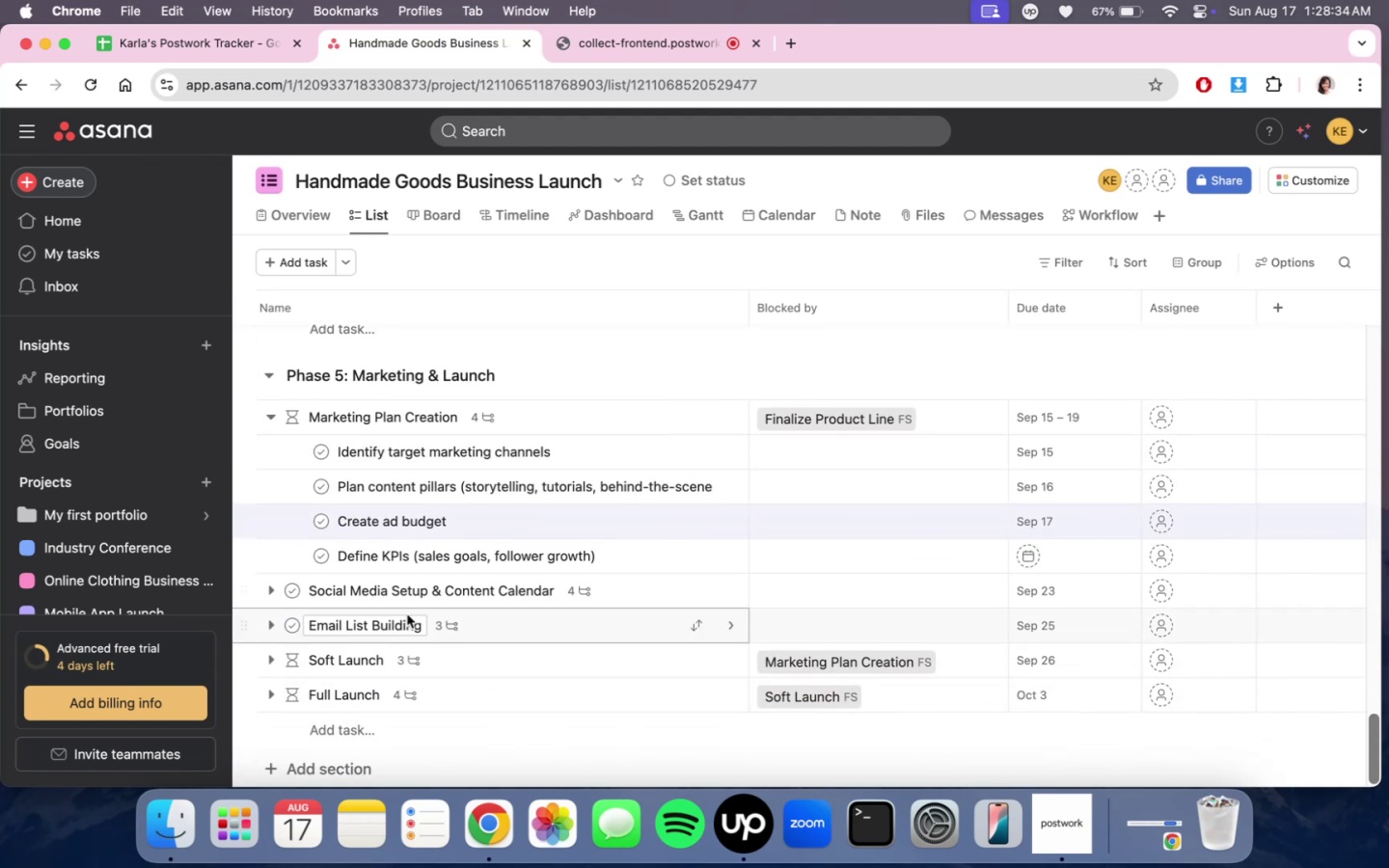 
left_click([280, 594])
 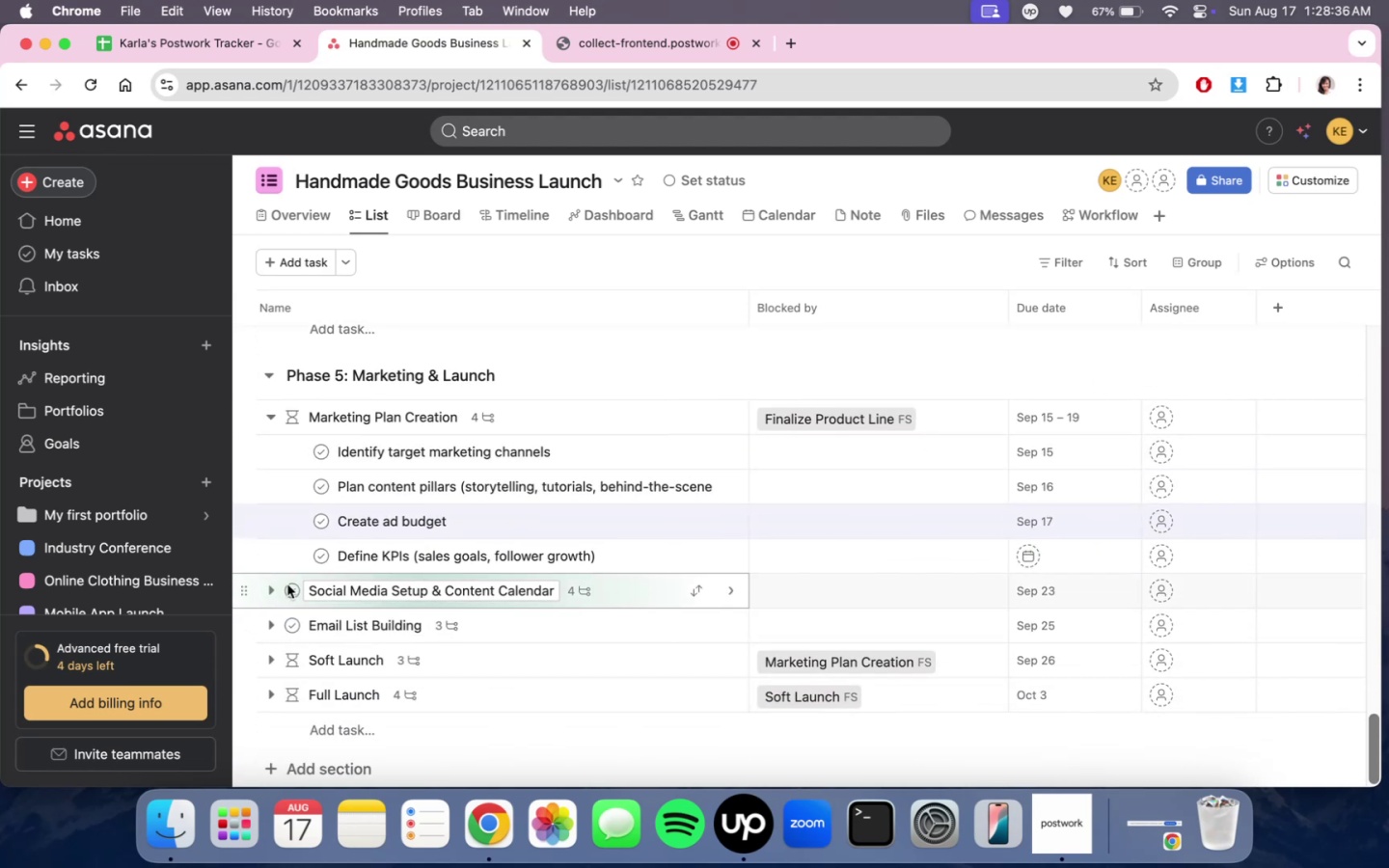 
left_click([269, 589])
 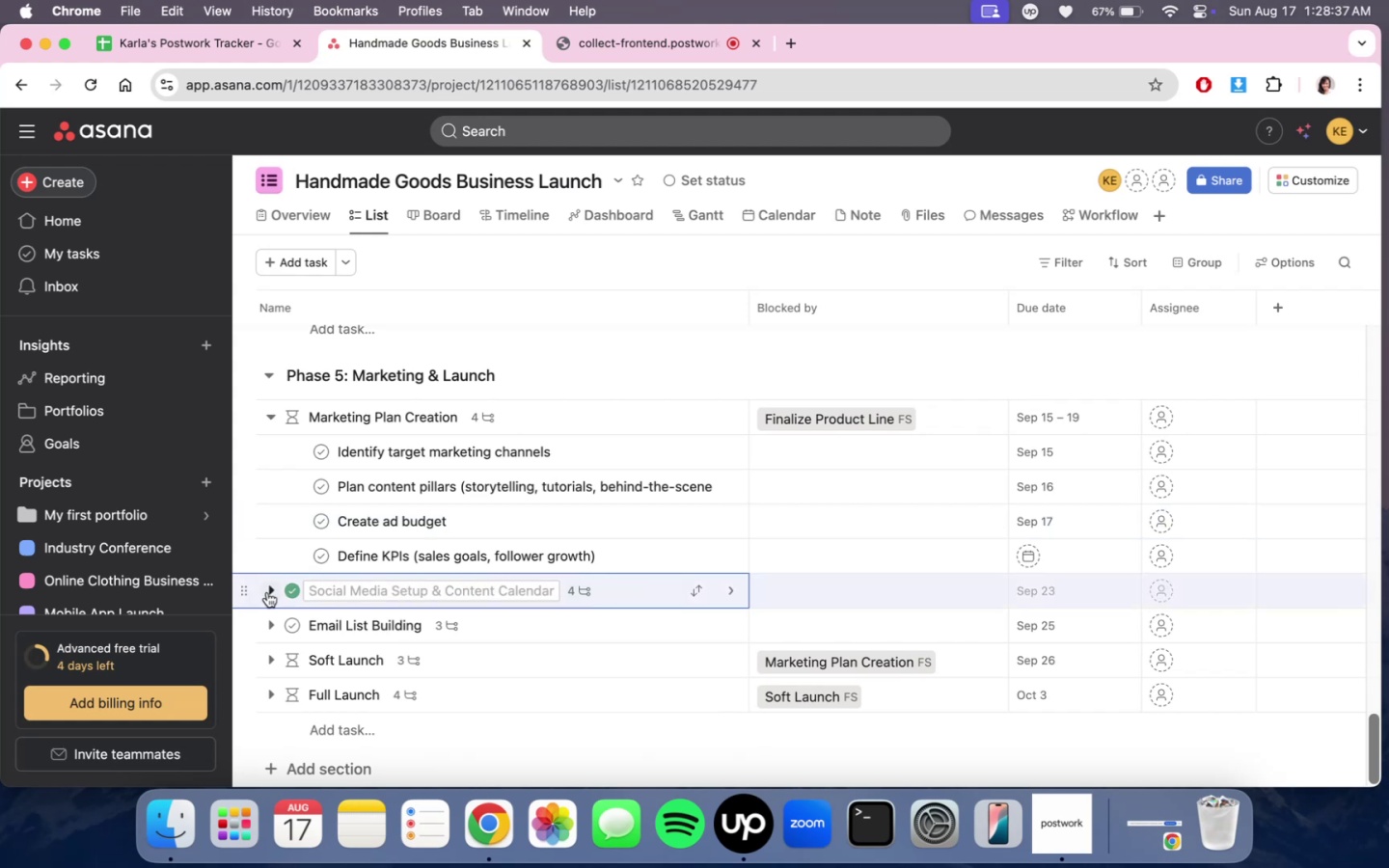 
left_click([291, 592])
 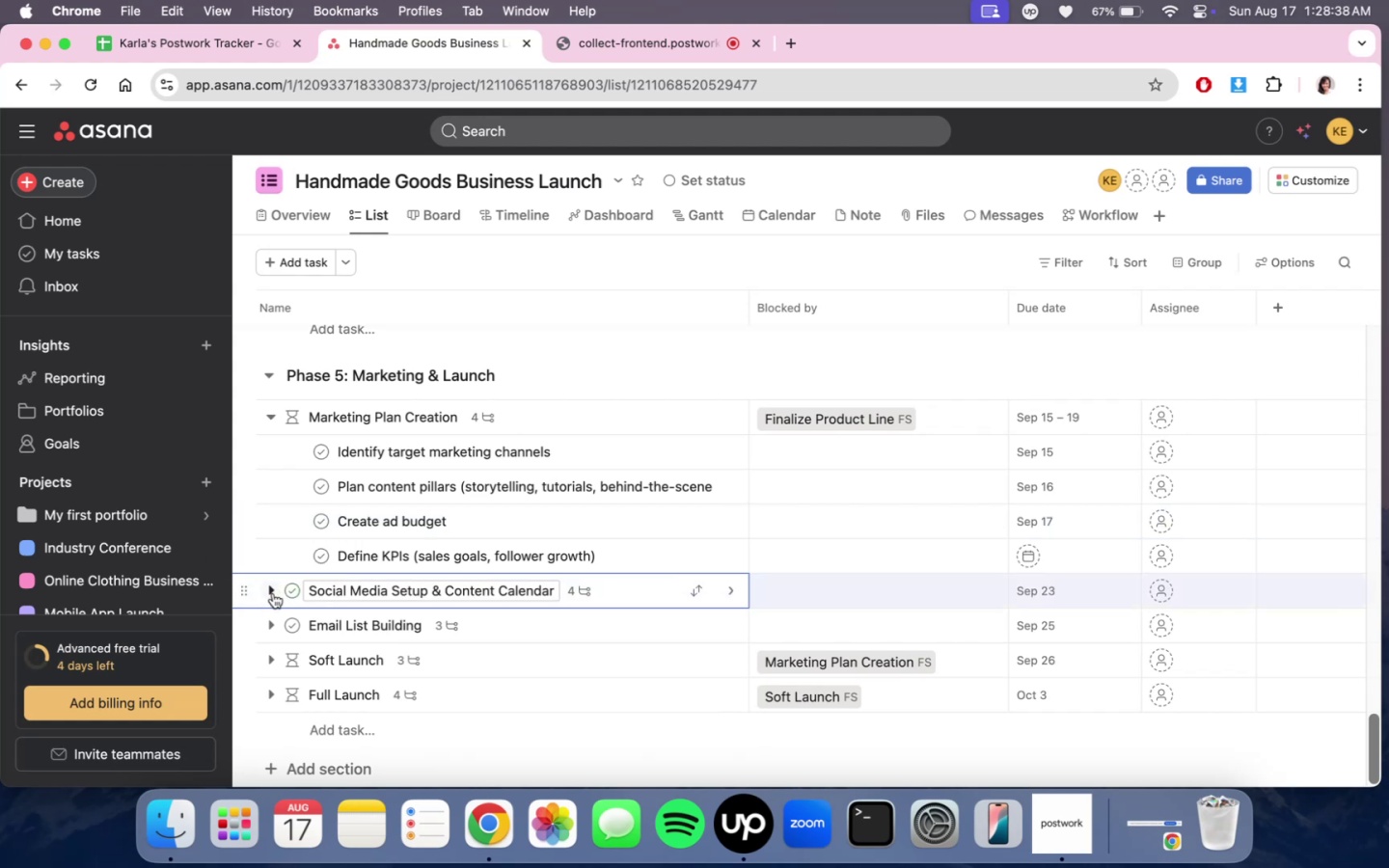 
double_click([271, 589])
 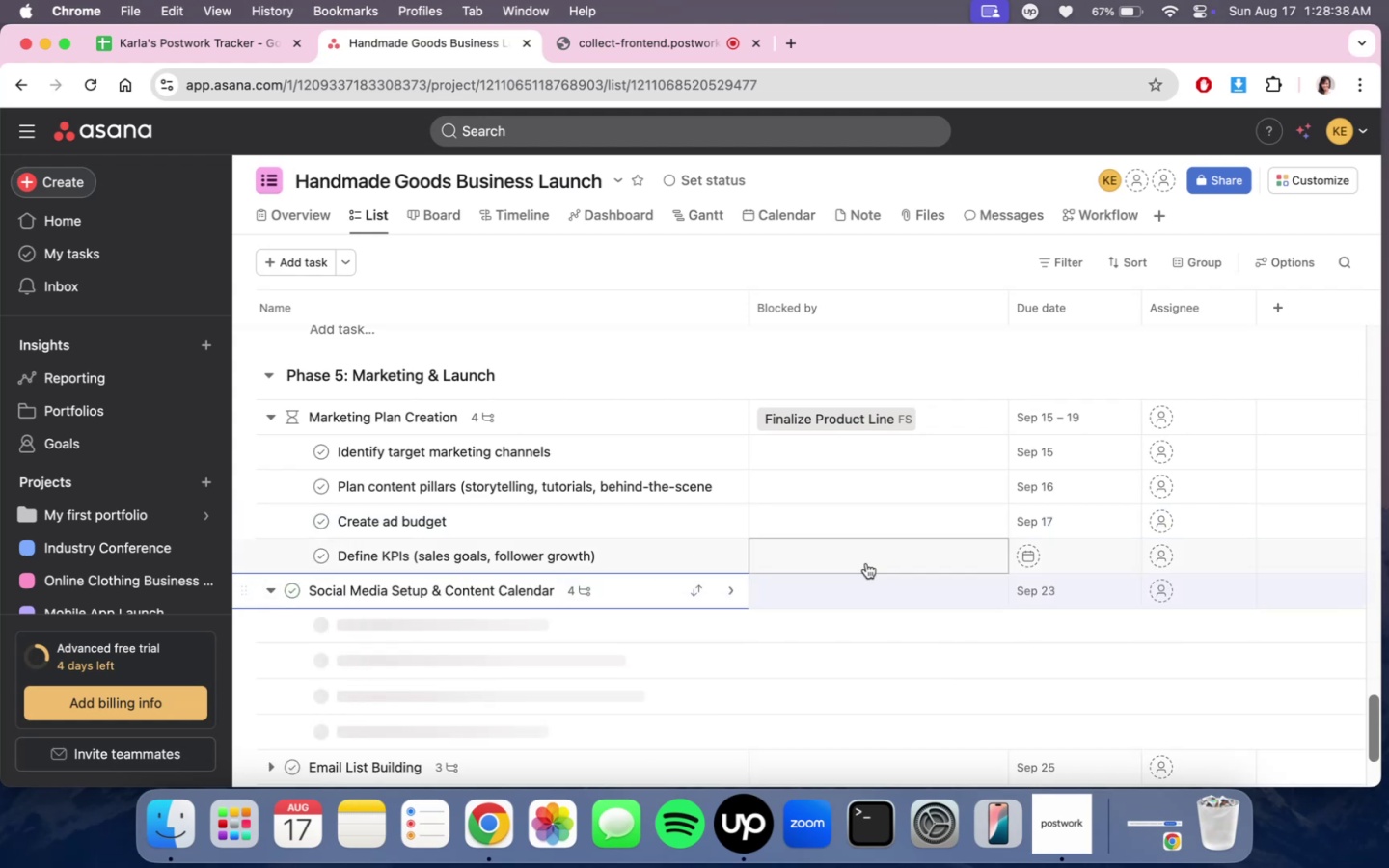 
scroll: coordinate [1050, 564], scroll_direction: down, amount: 4.0
 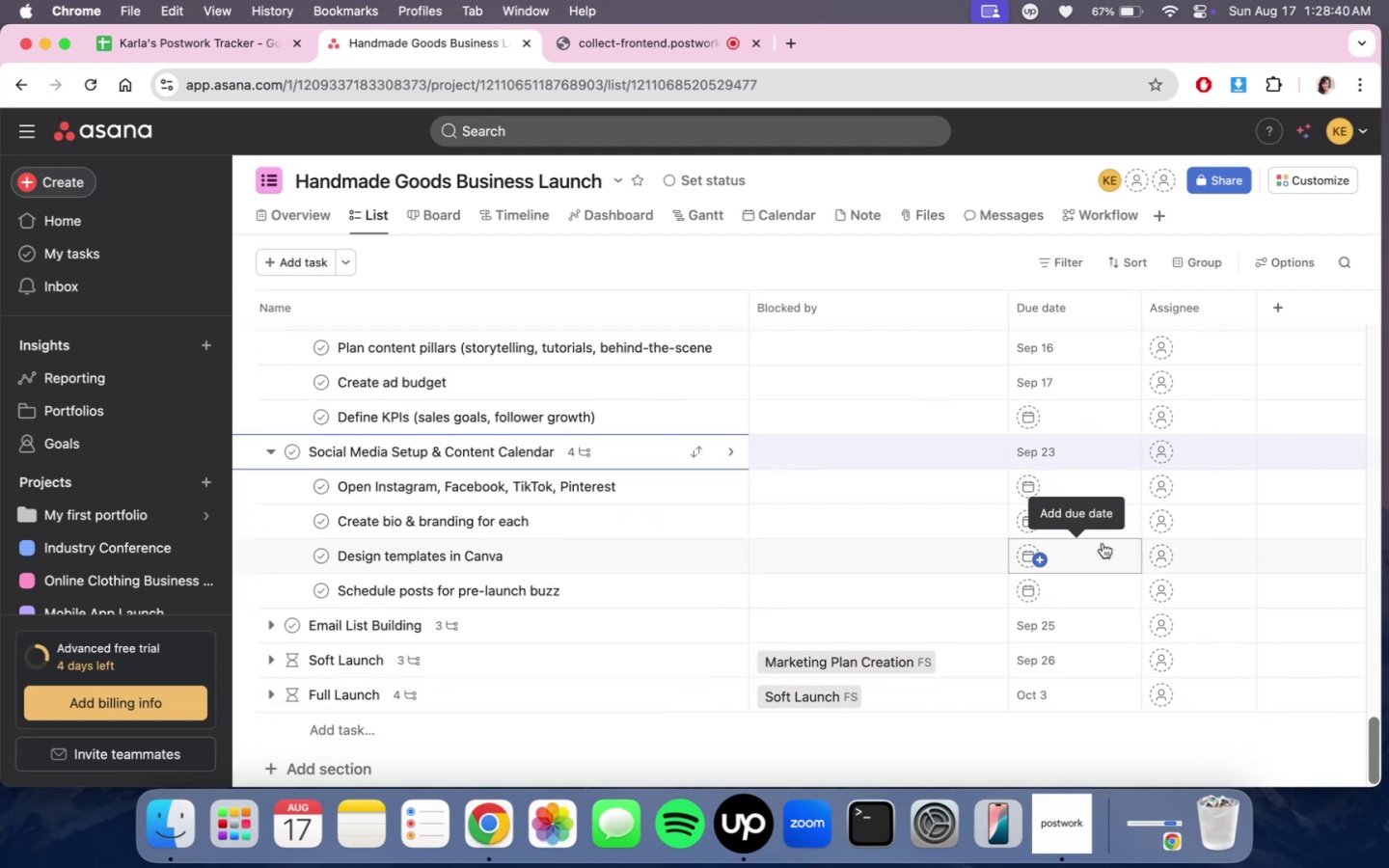 
scroll: coordinate [1118, 509], scroll_direction: up, amount: 75.0
 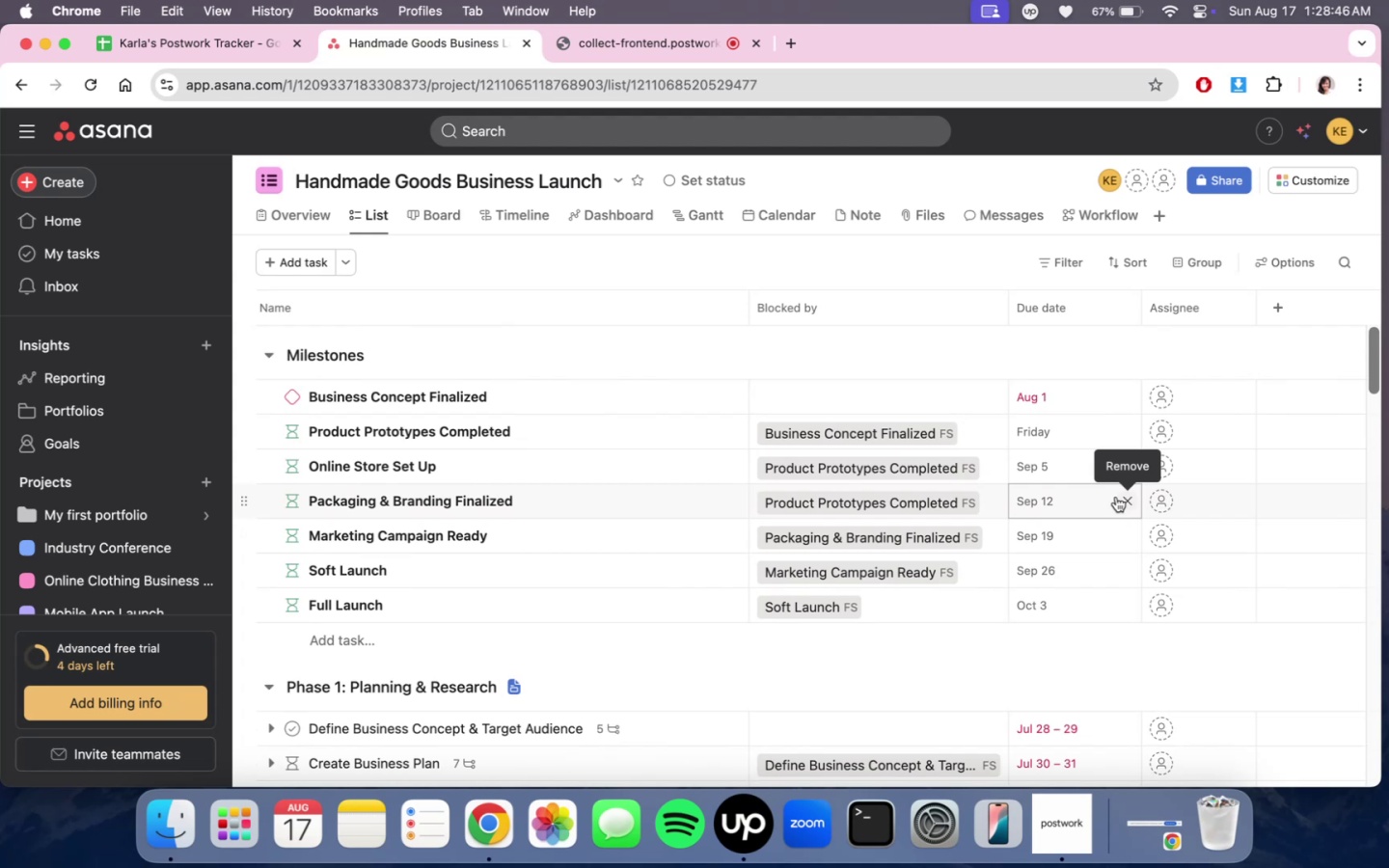 
scroll: coordinate [1158, 594], scroll_direction: down, amount: 44.0
 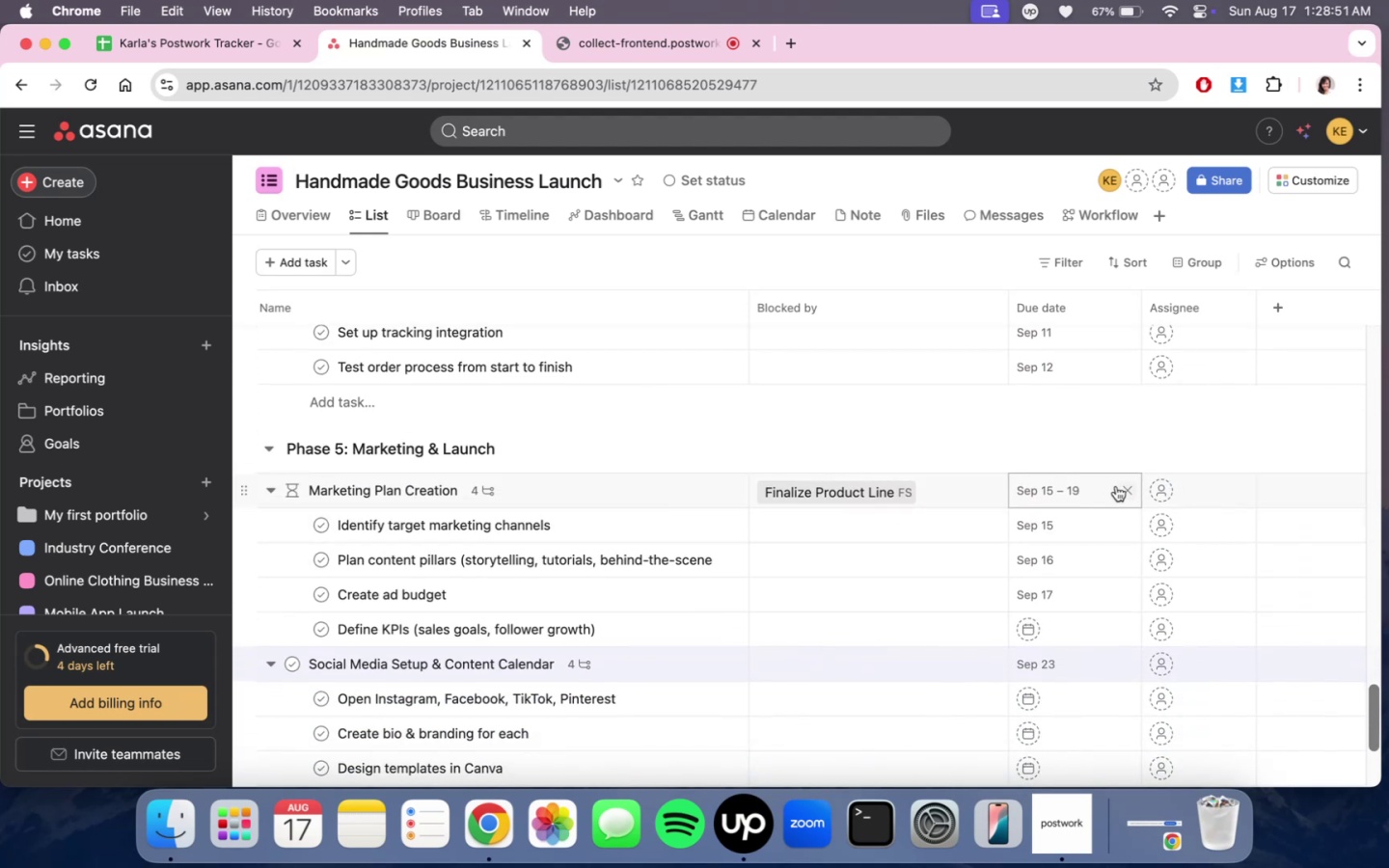 
left_click([1100, 488])
 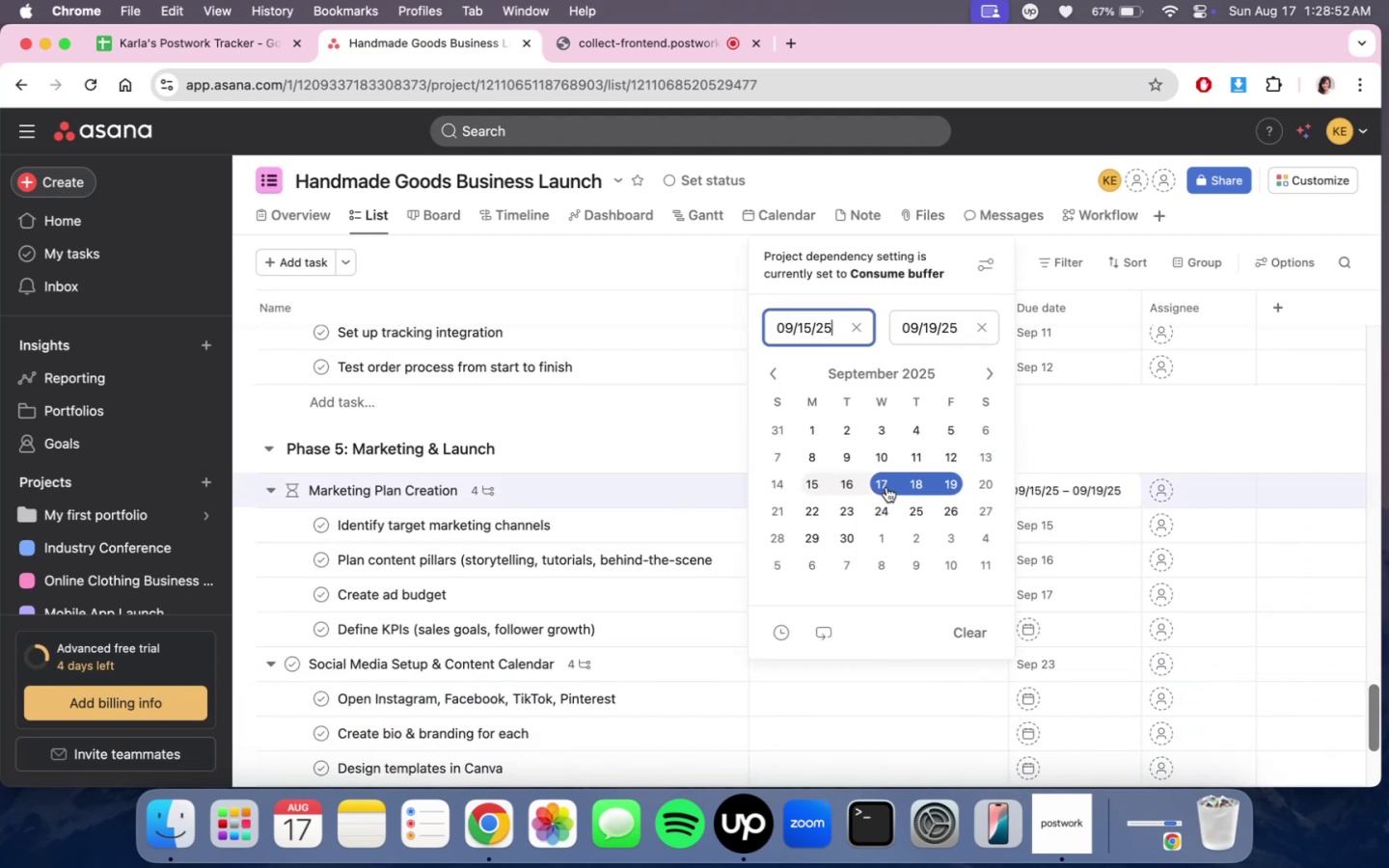 
left_click([886, 487])
 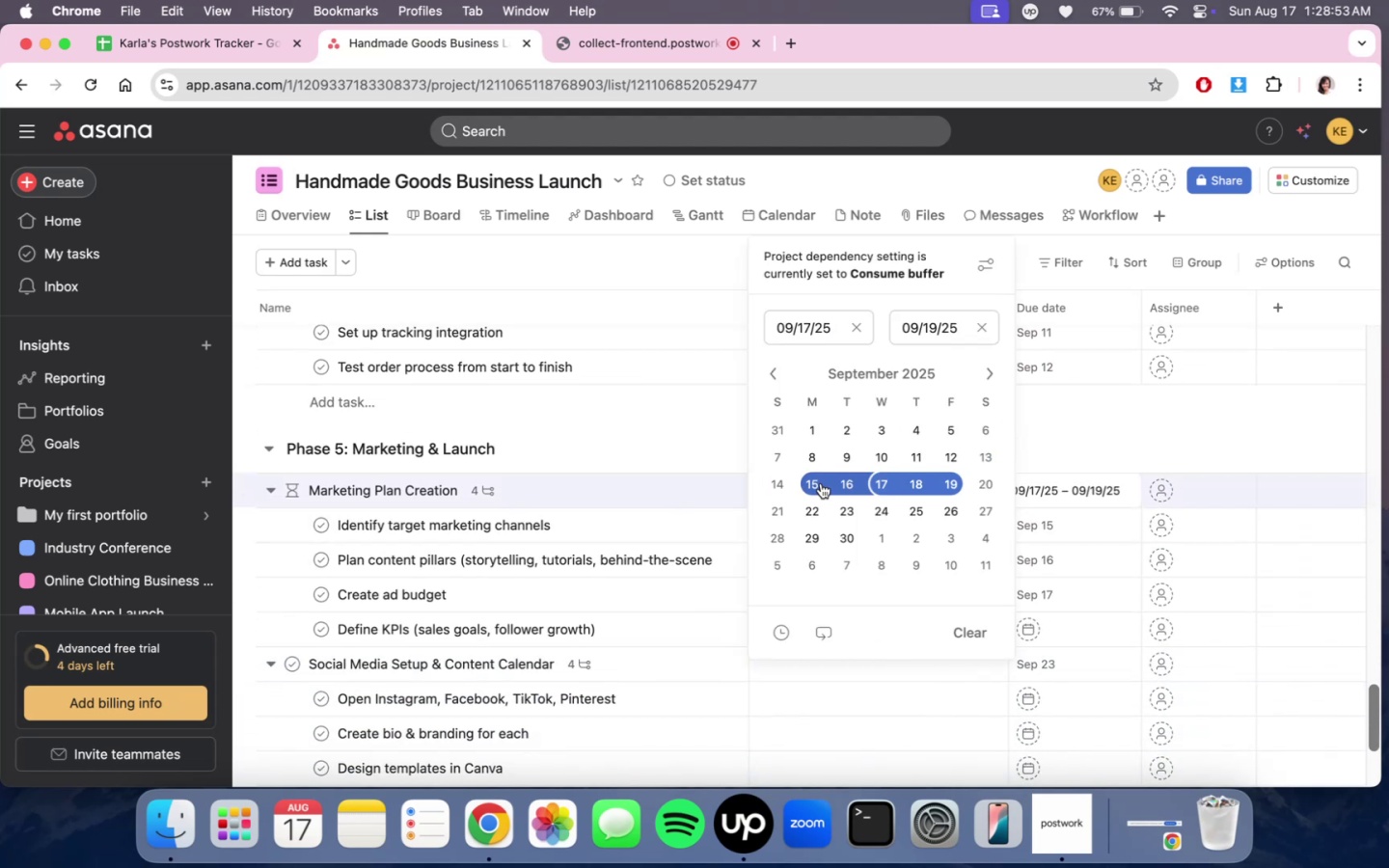 
double_click([811, 484])
 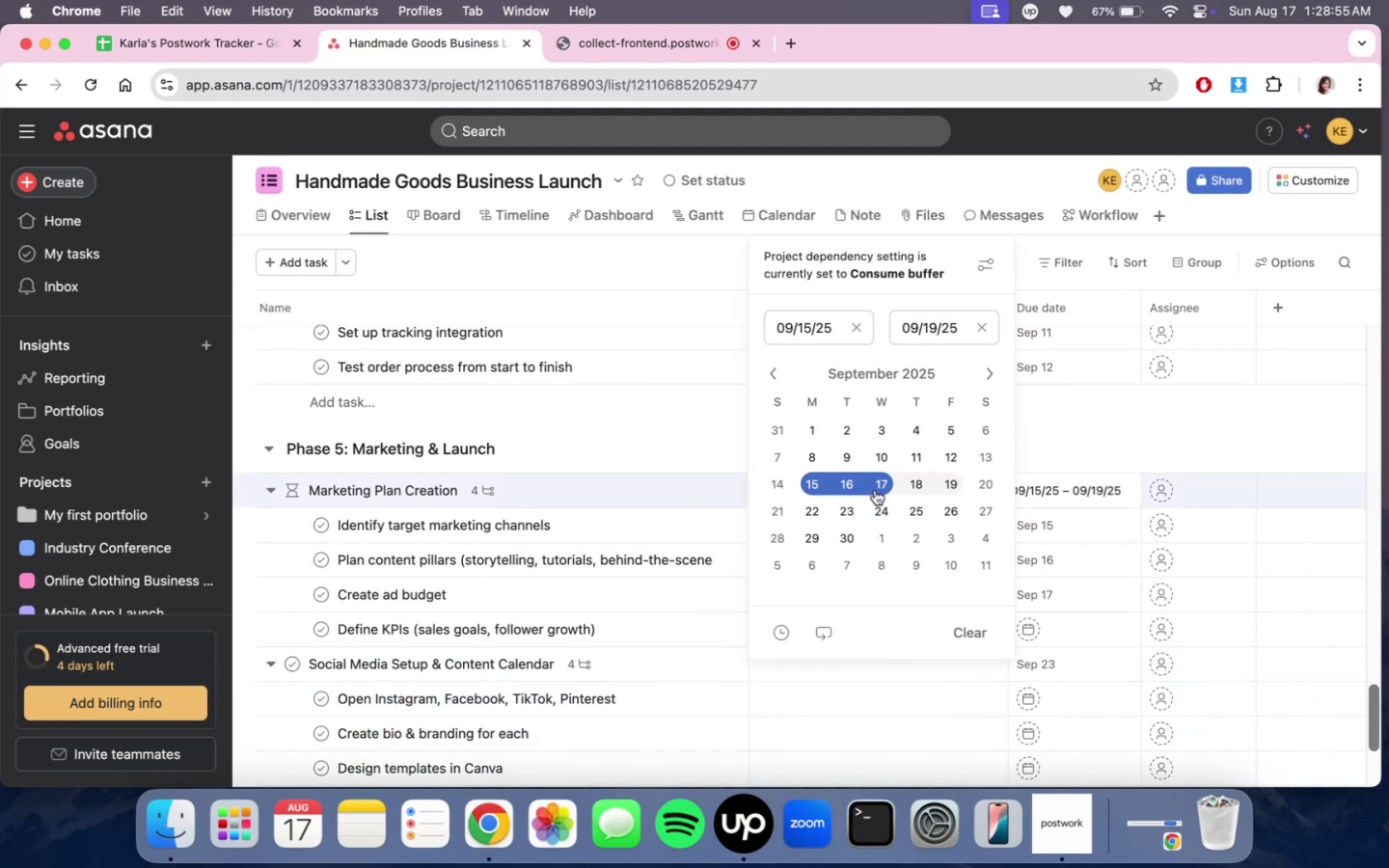 
left_click([877, 488])
 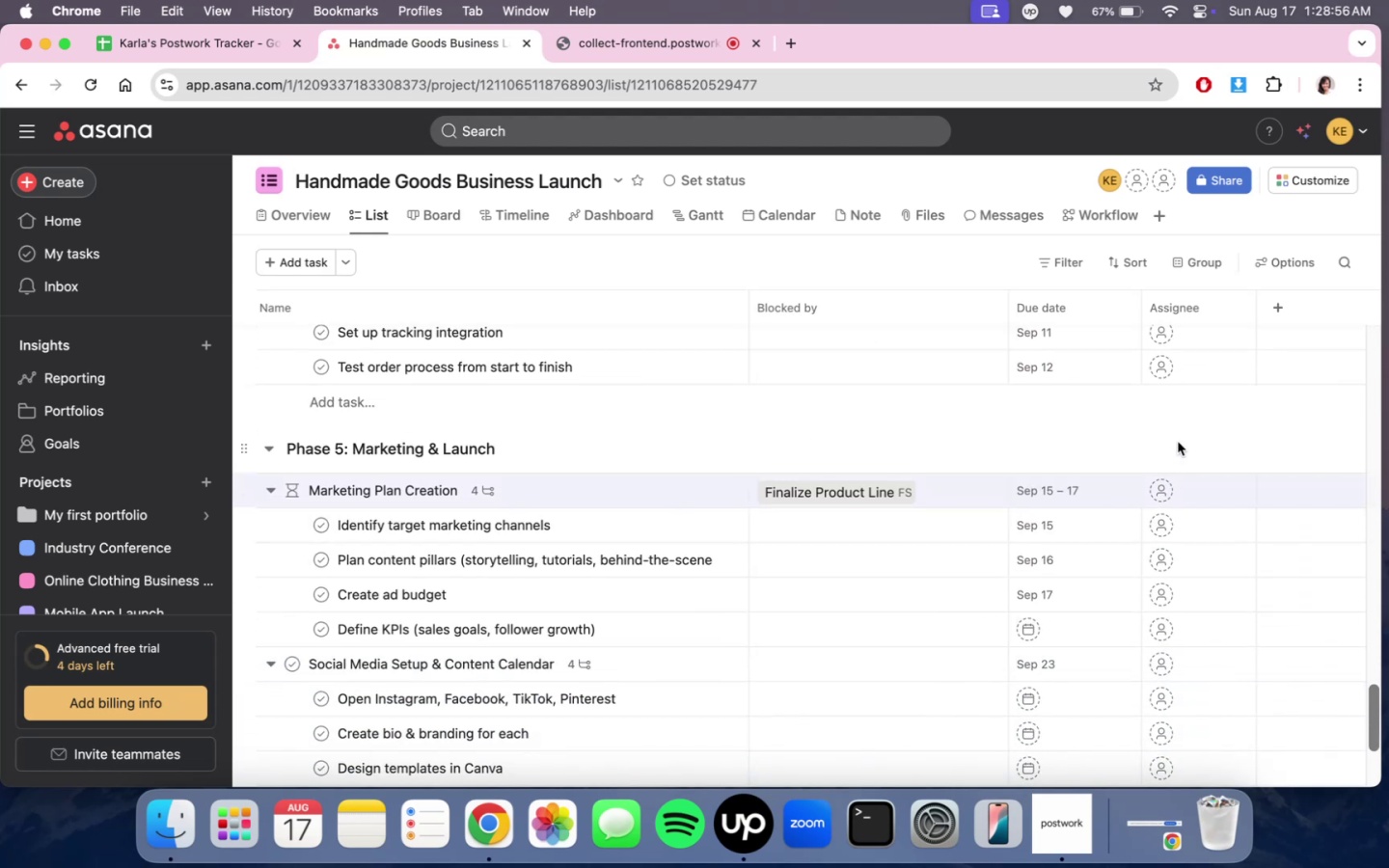 
scroll: coordinate [1120, 589], scroll_direction: down, amount: 3.0
 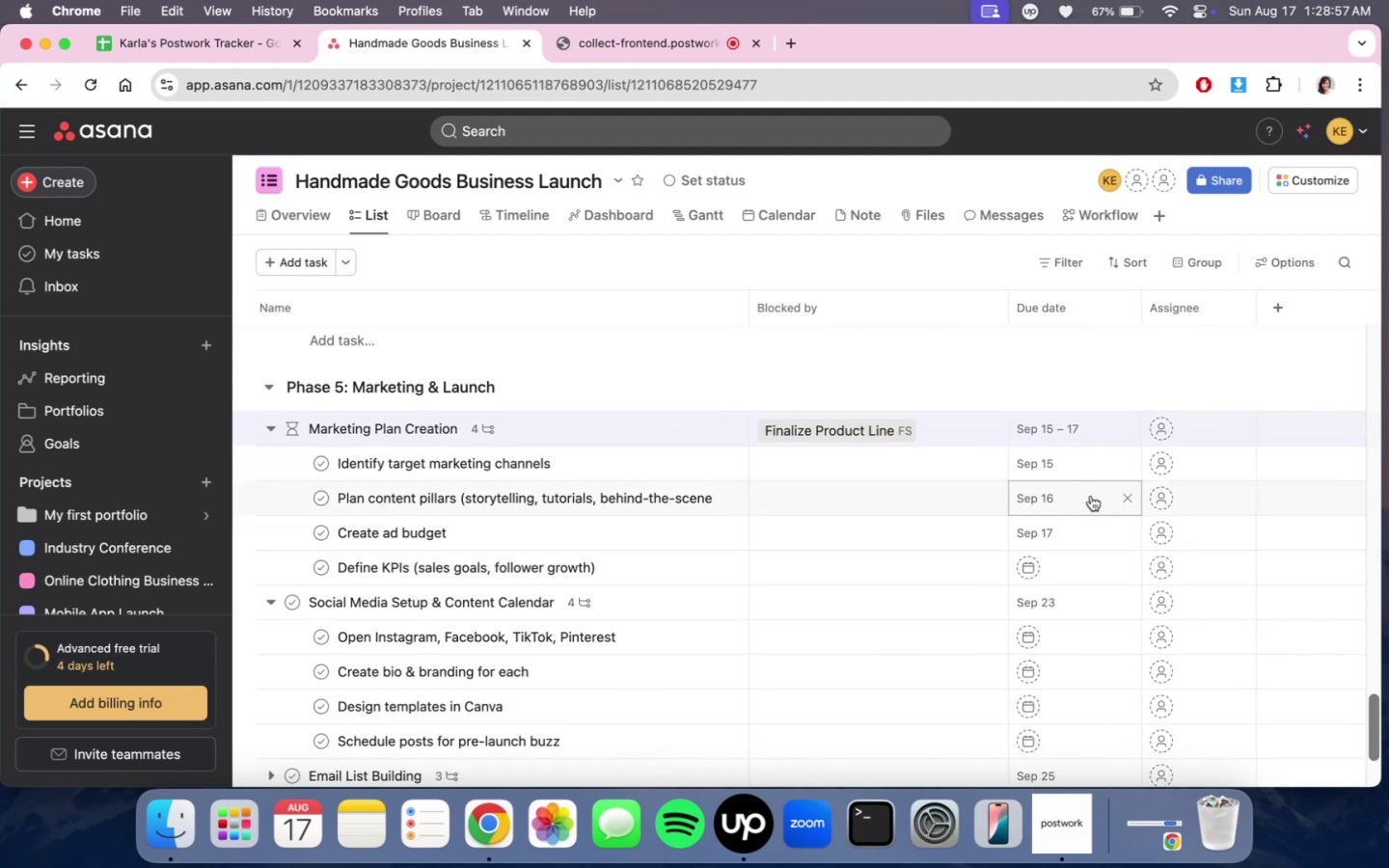 
mouse_move([1092, 544])
 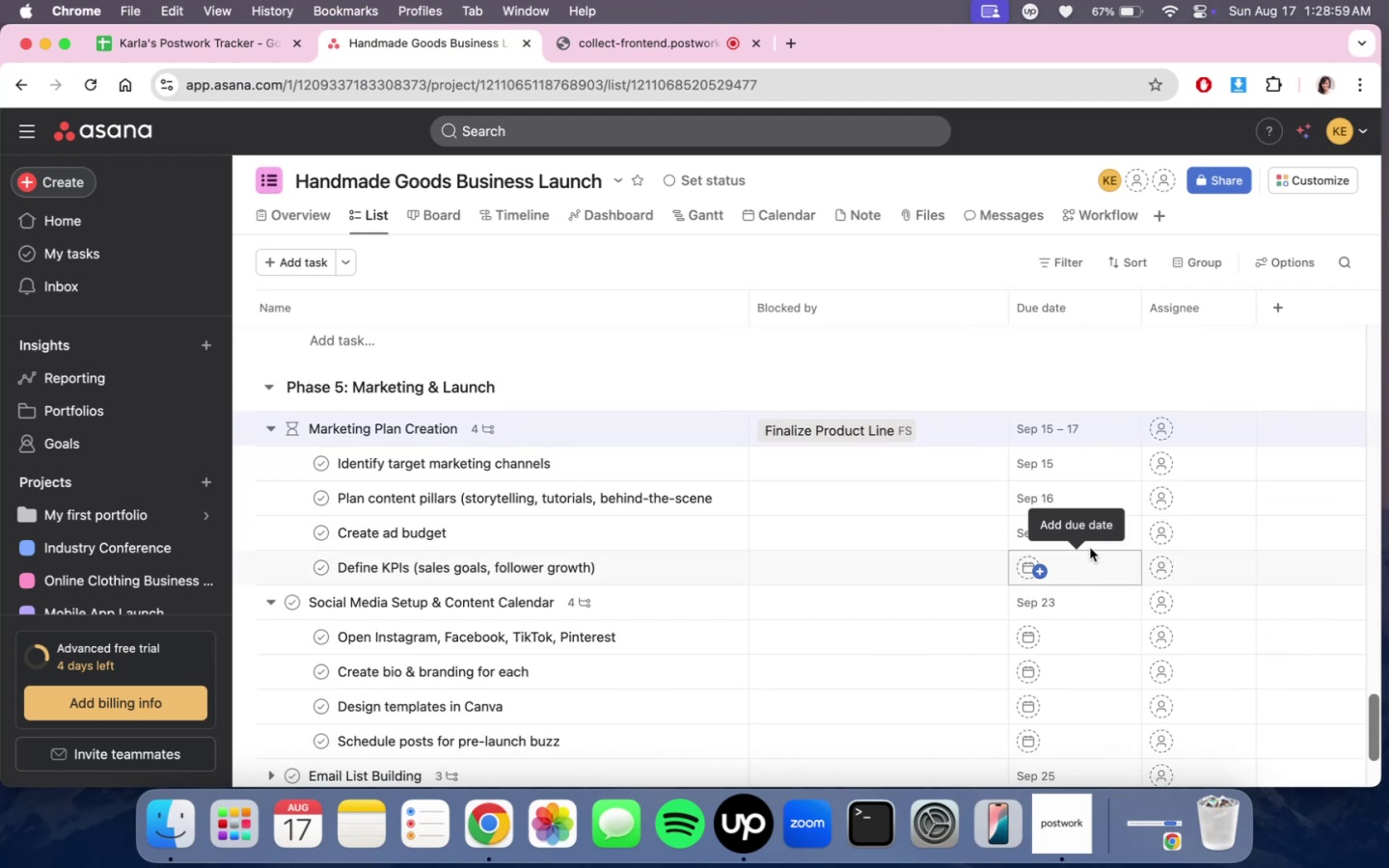 
mouse_move([1101, 479])
 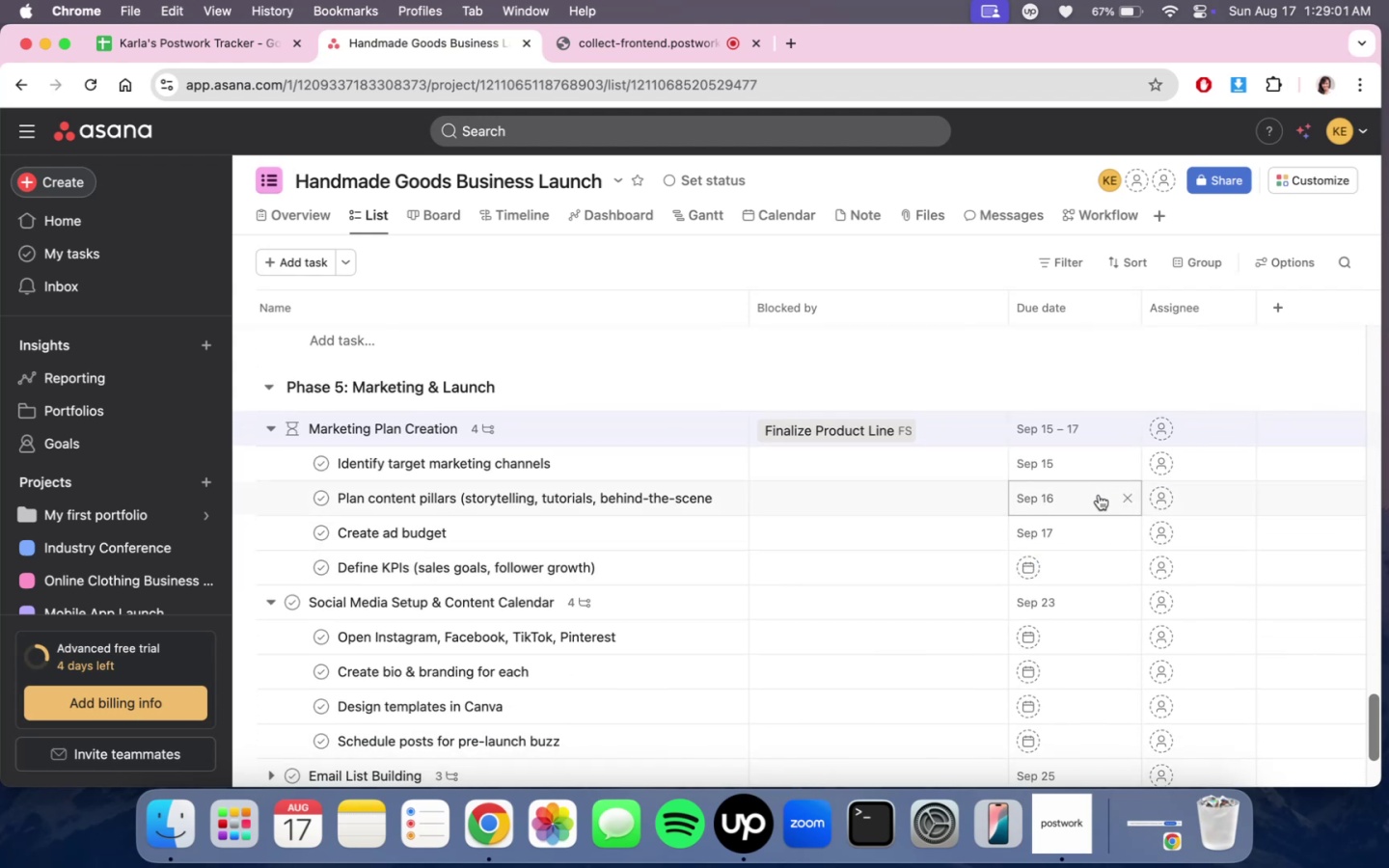 
mouse_move([1109, 451])
 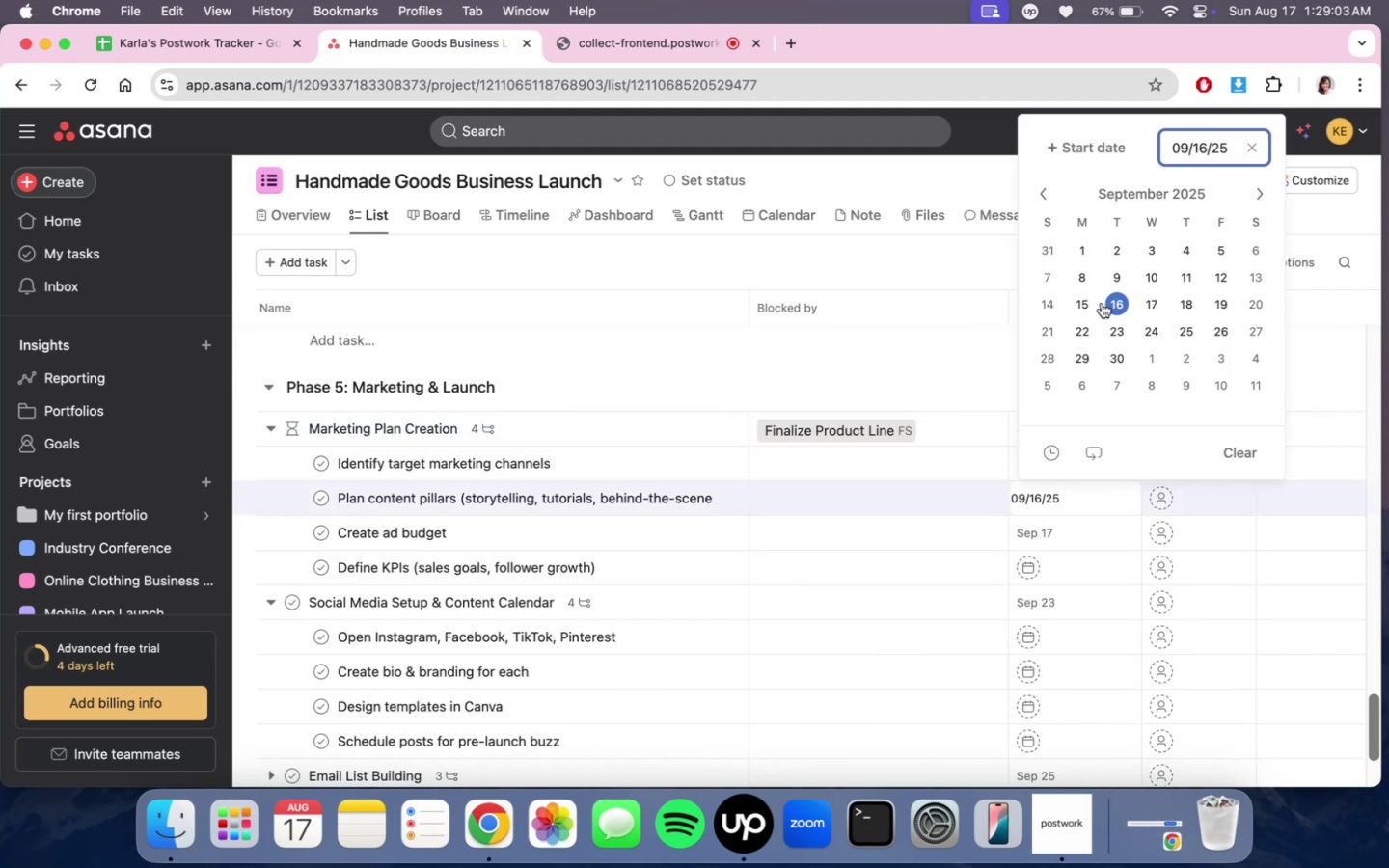 
left_click([1091, 305])
 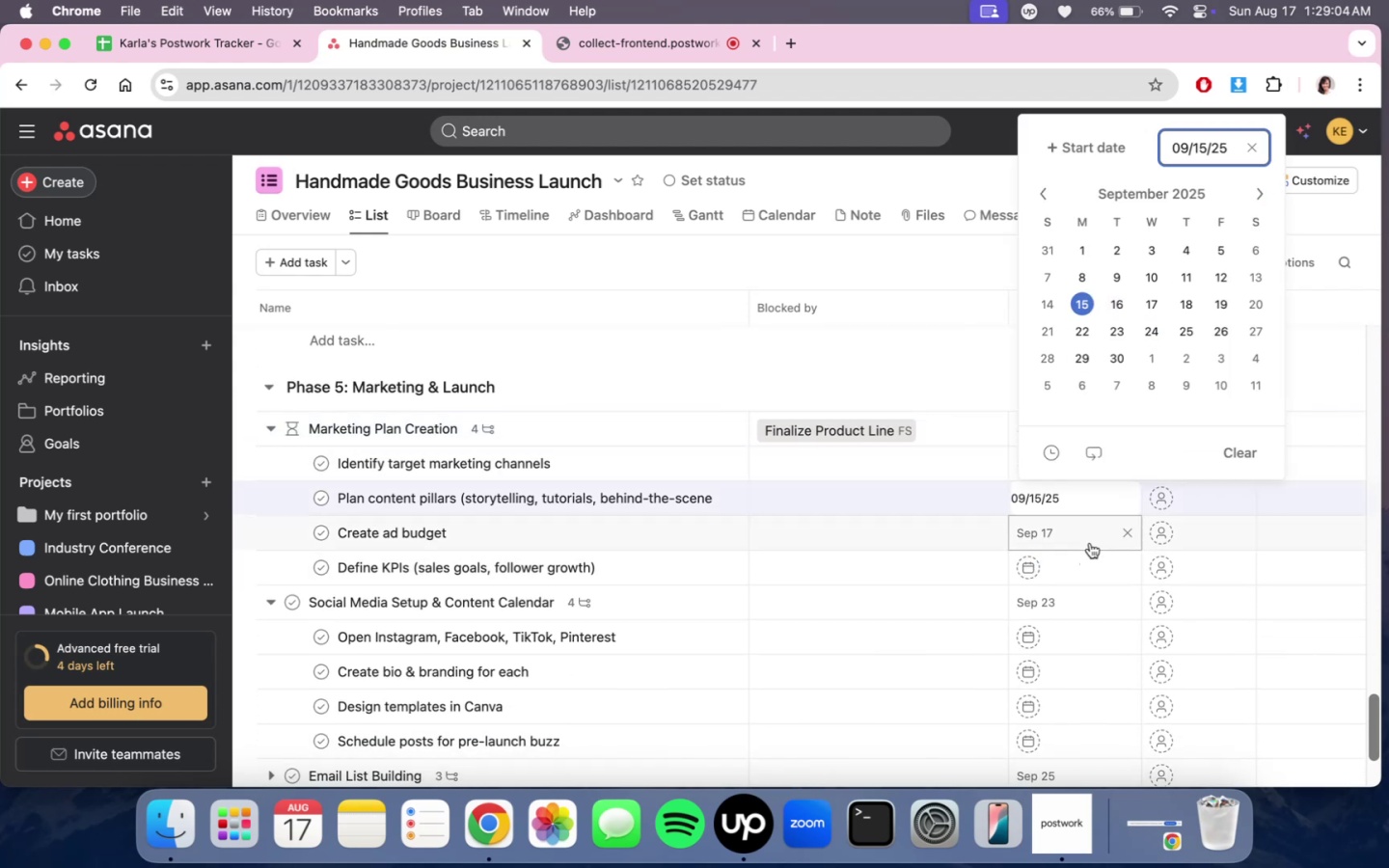 
left_click([1090, 534])
 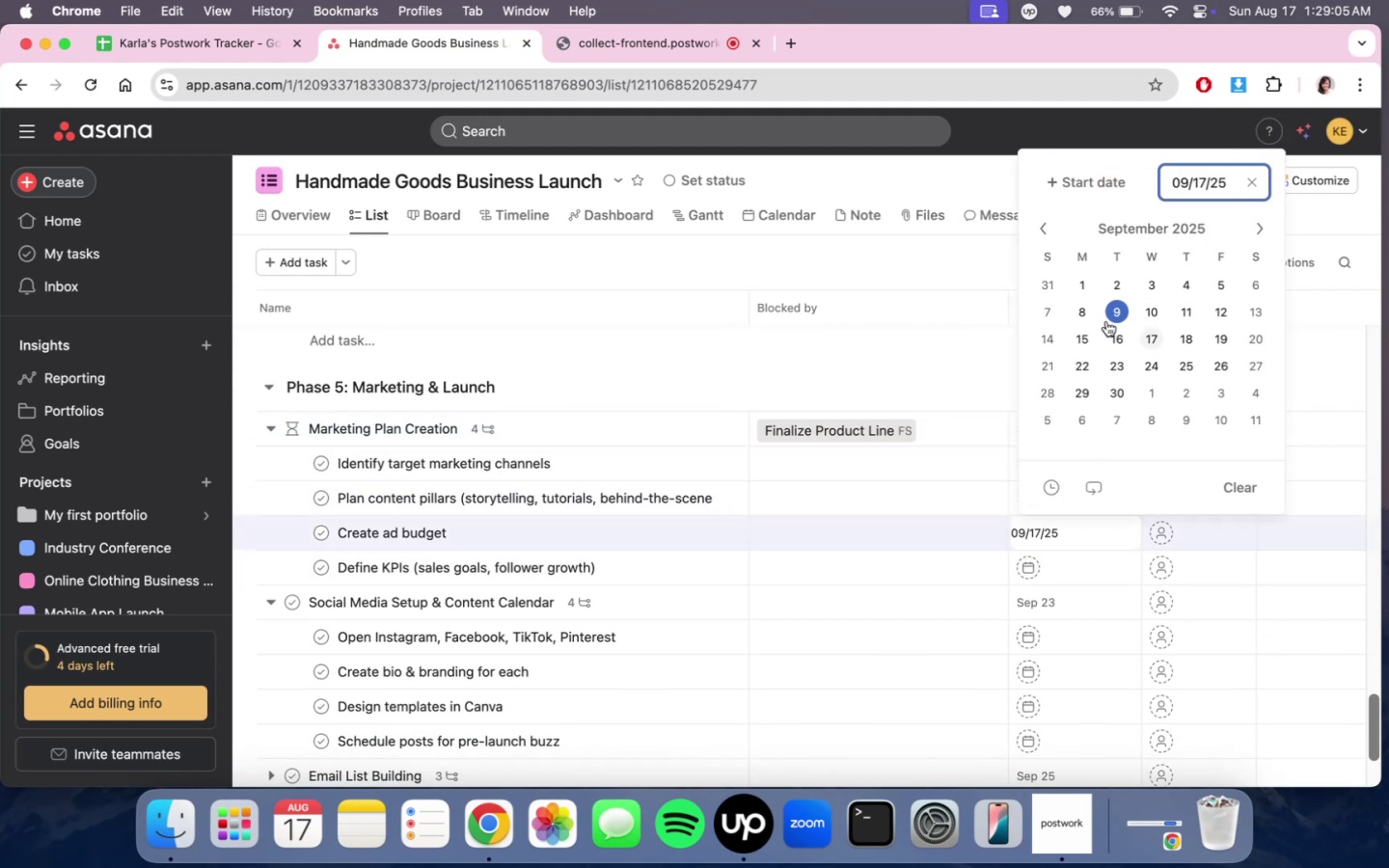 
left_click([1114, 334])
 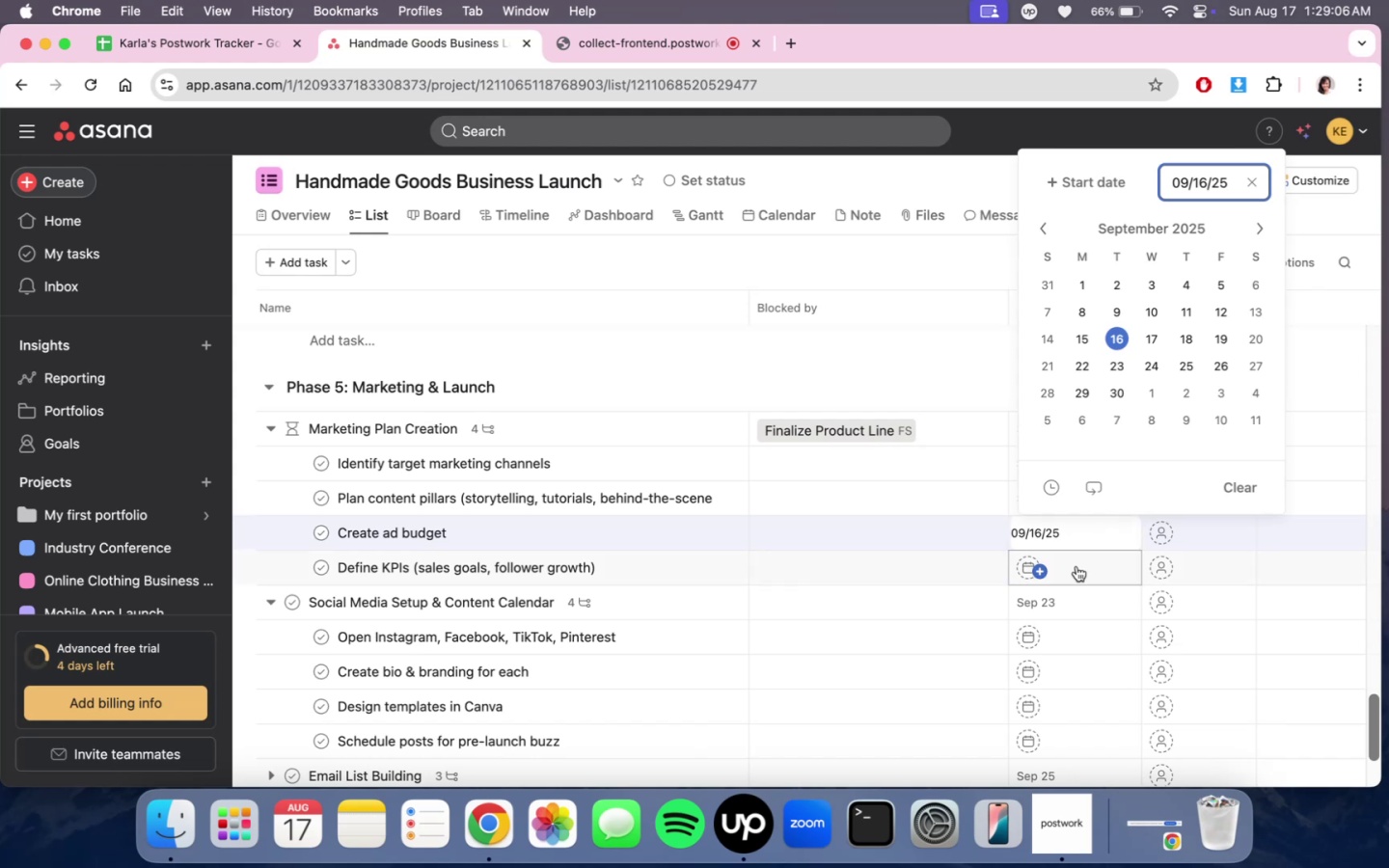 
left_click([1076, 566])
 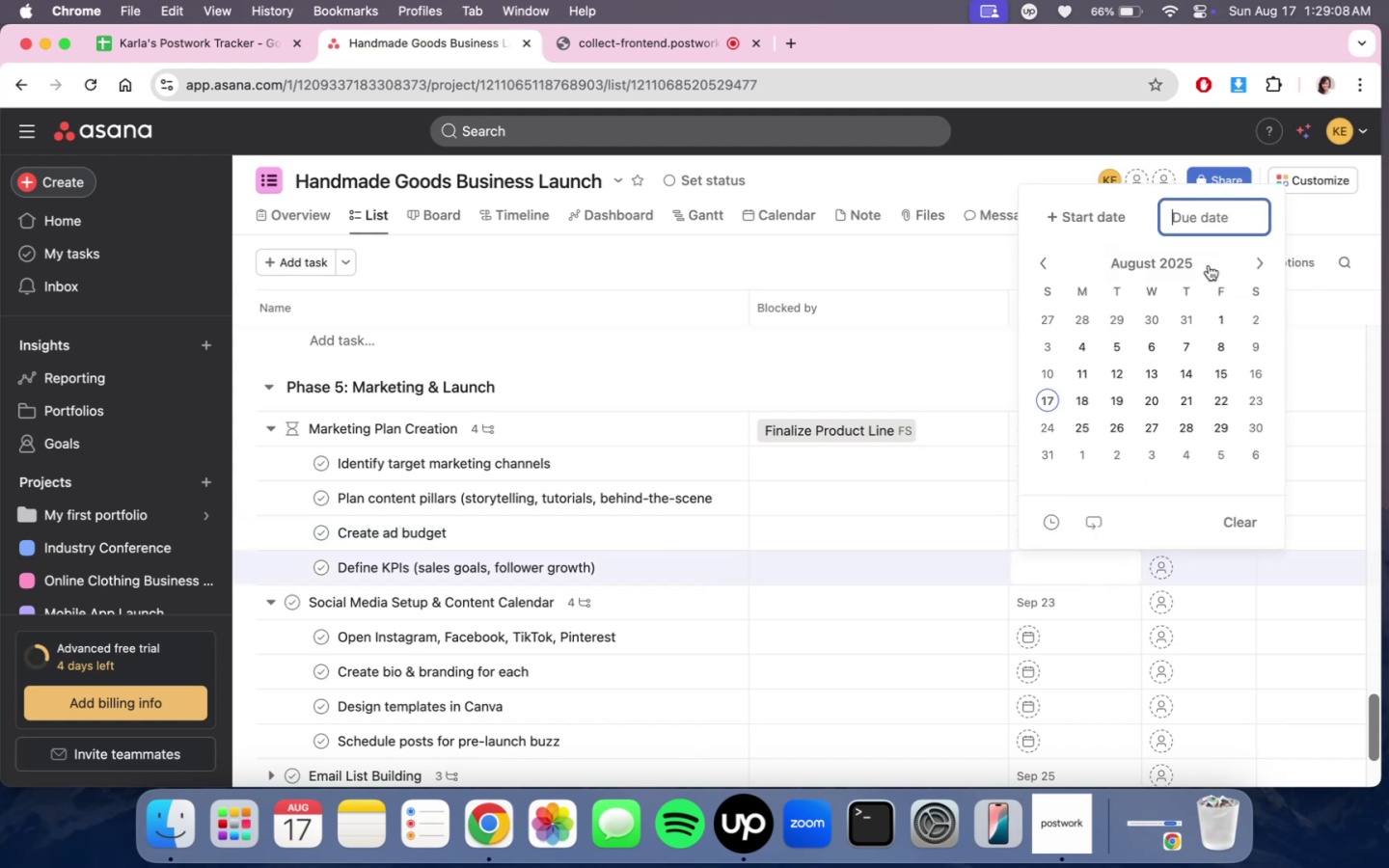 
left_click([1255, 252])
 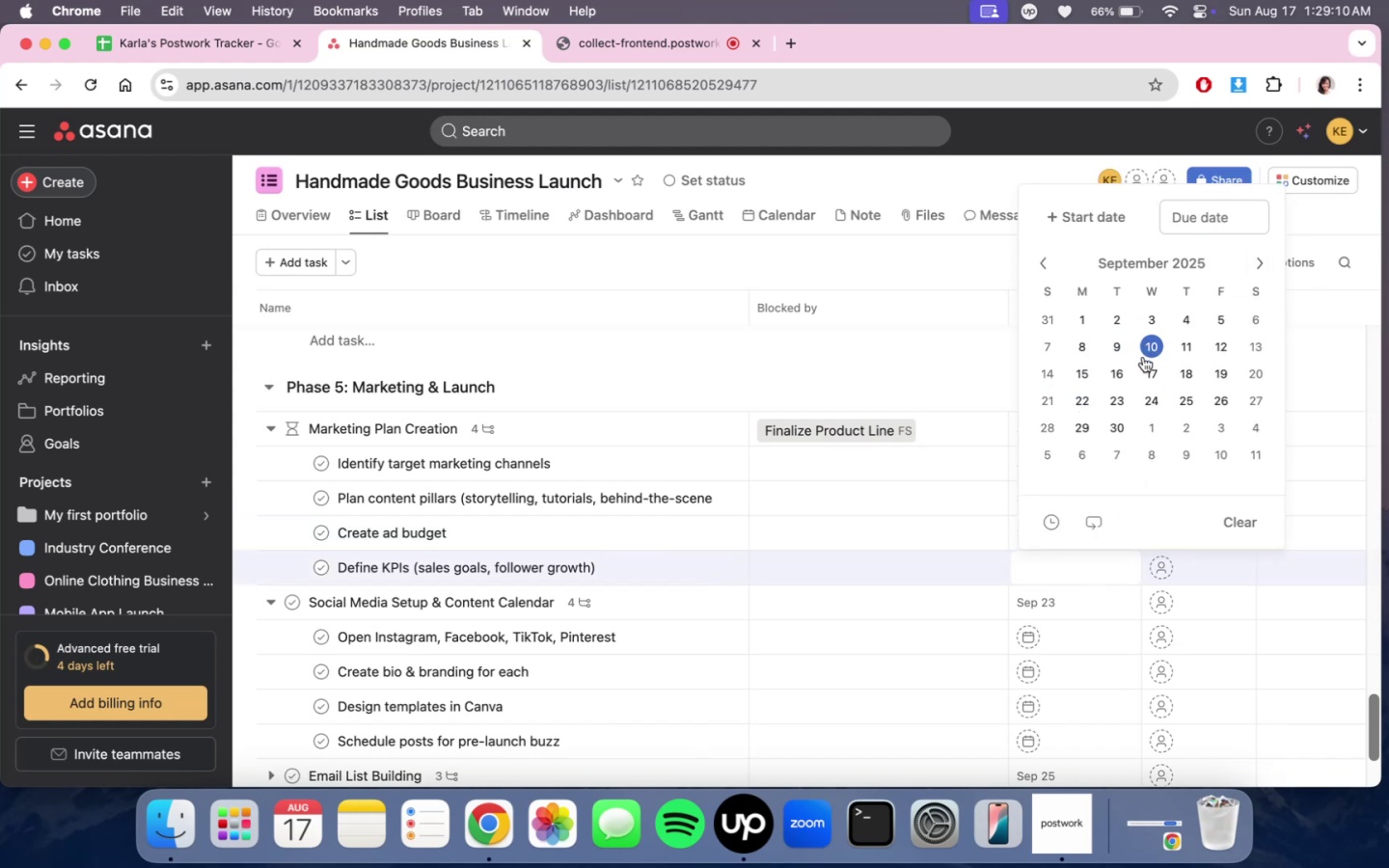 
left_click([1145, 369])
 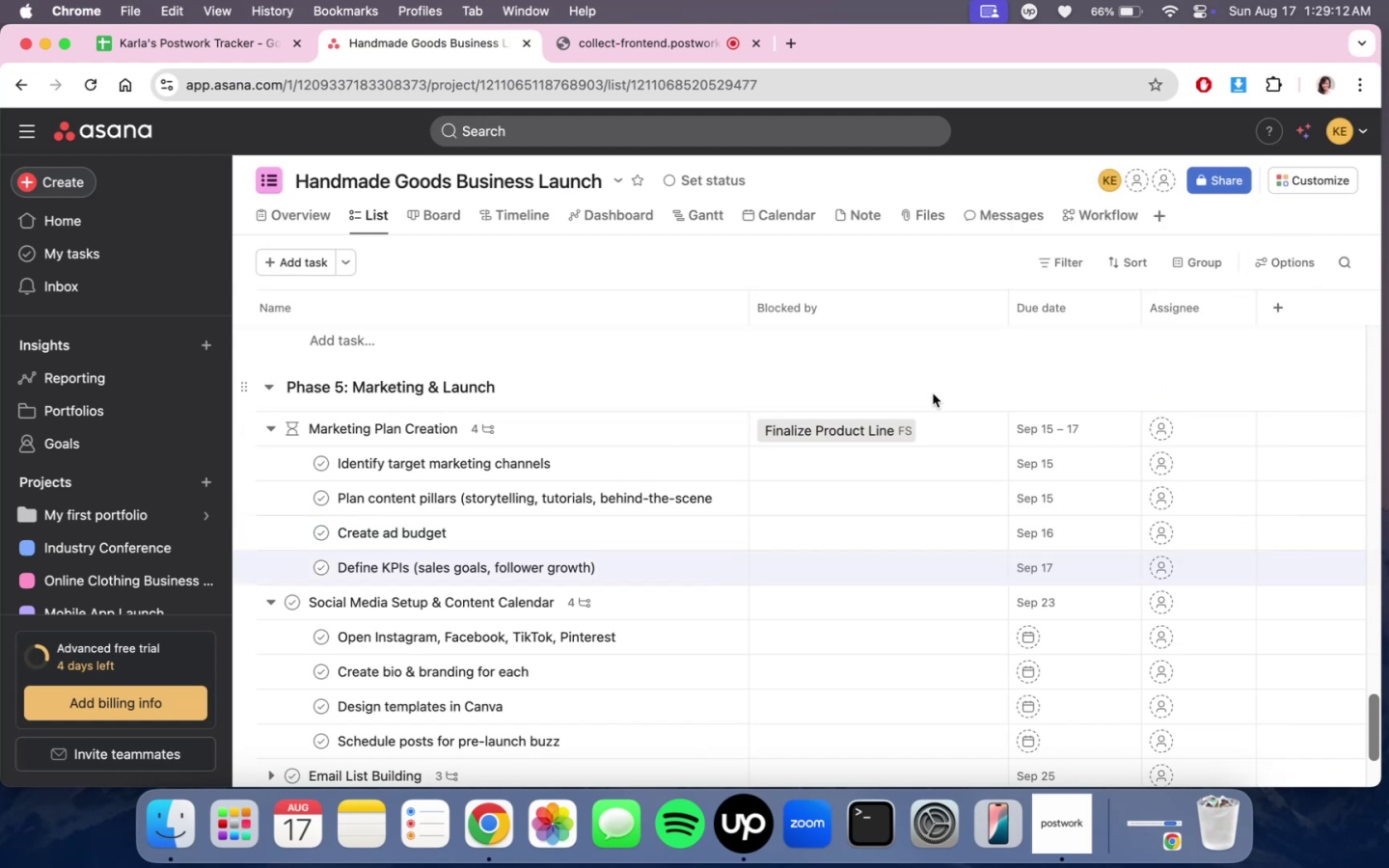 
scroll: coordinate [1126, 392], scroll_direction: down, amount: 3.0
 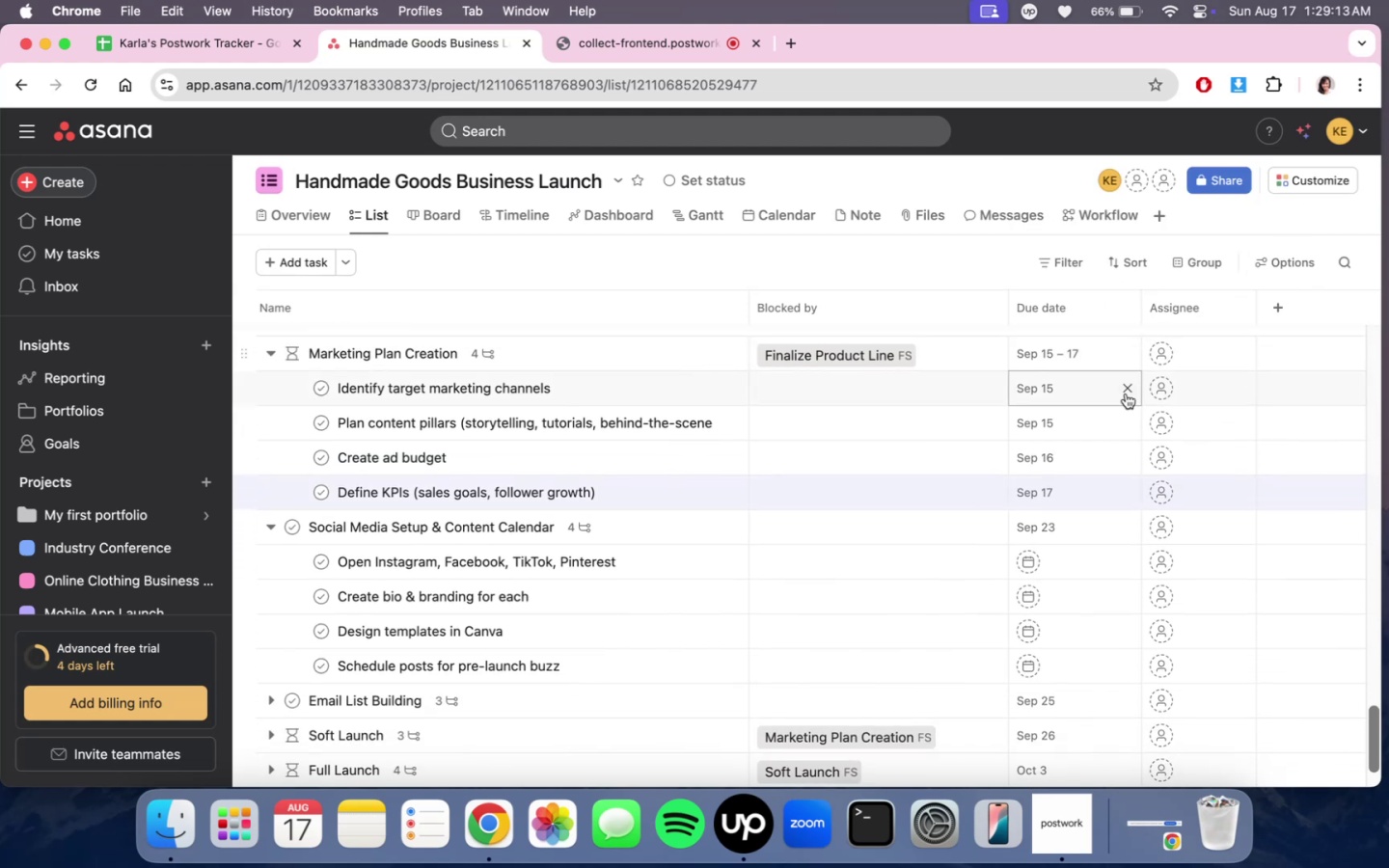 
scroll: coordinate [1126, 393], scroll_direction: up, amount: 3.0
 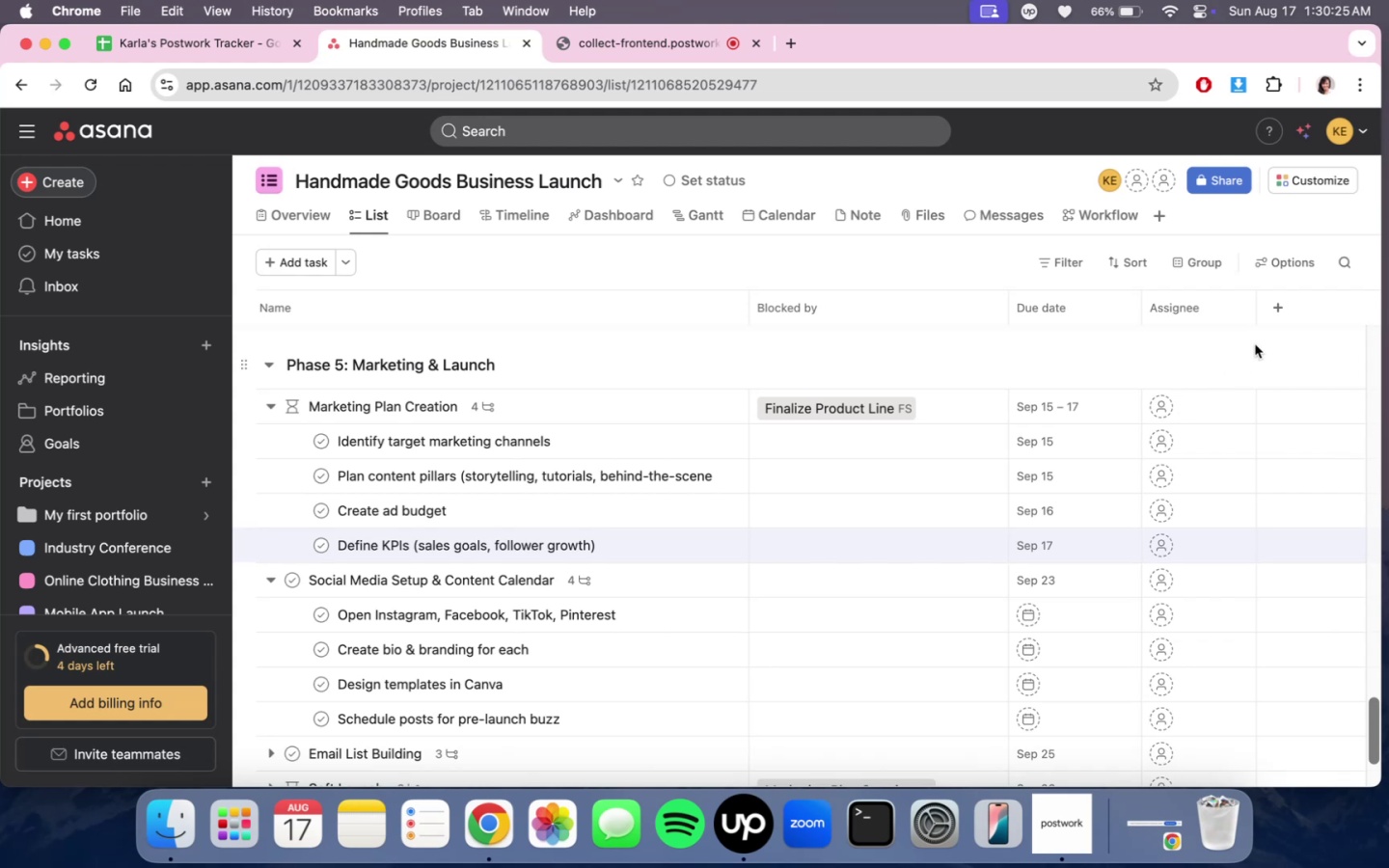 
wait(77.09)
 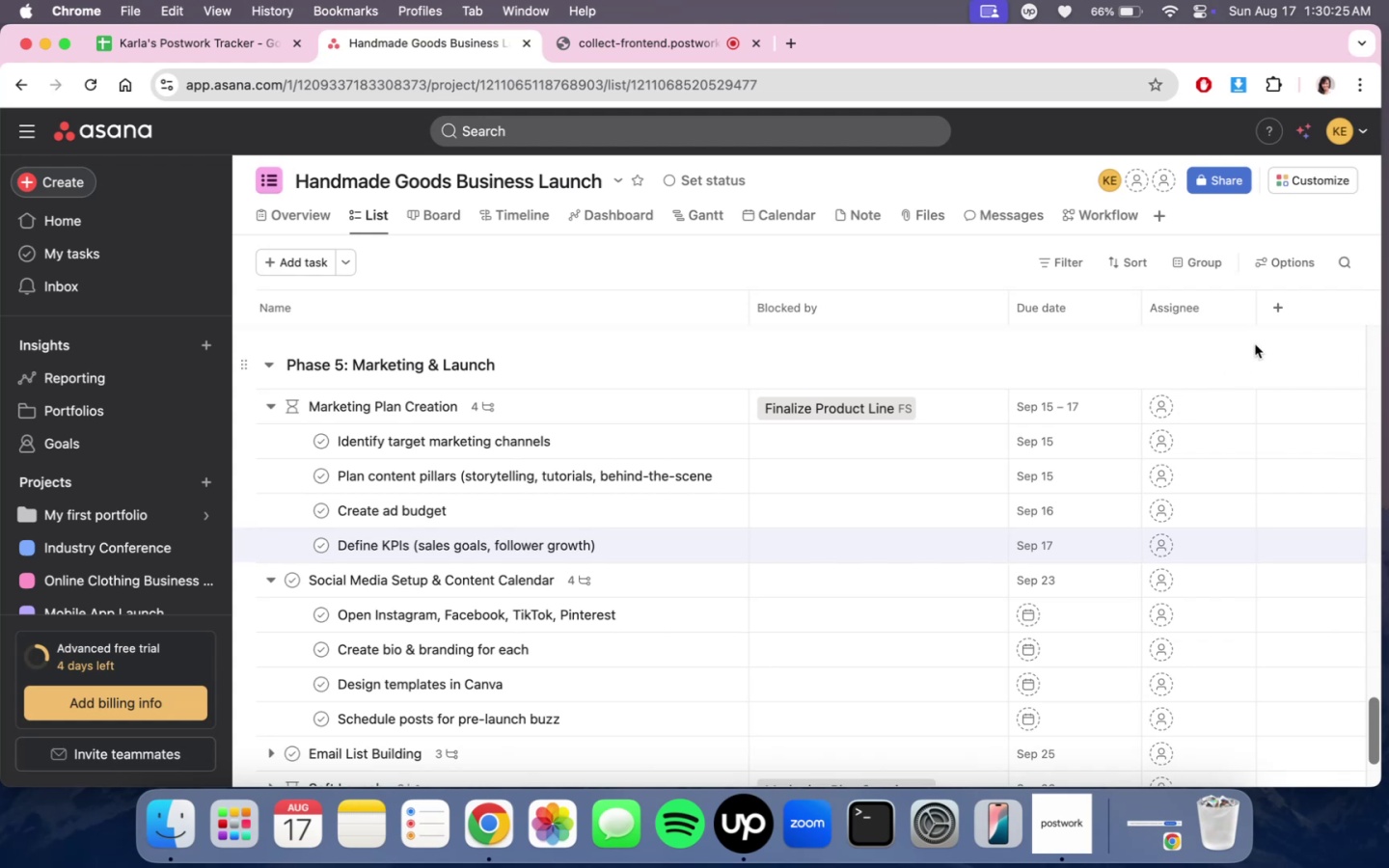 
scroll: coordinate [1246, 373], scroll_direction: down, amount: 3.0
 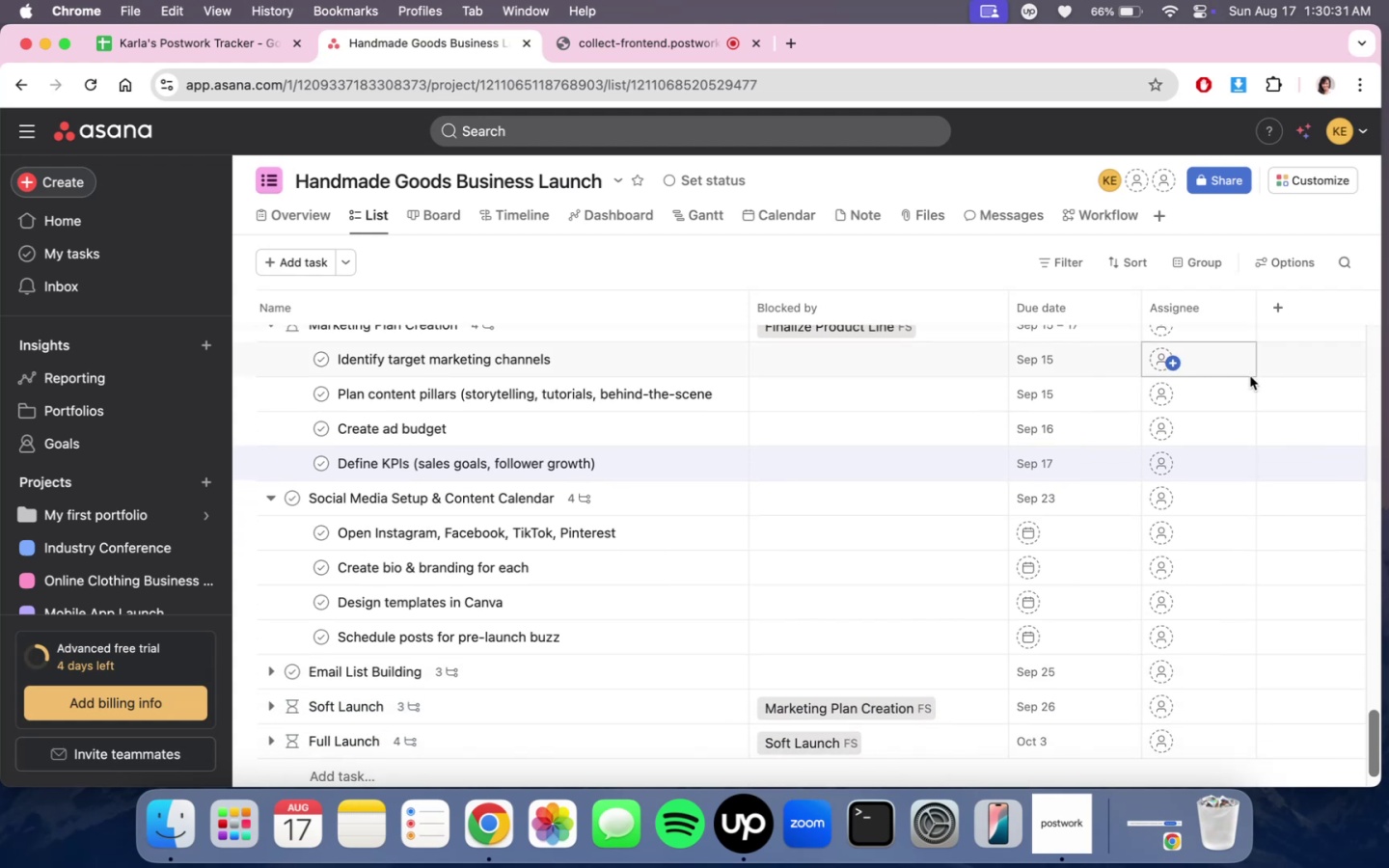 
scroll: coordinate [1133, 380], scroll_direction: up, amount: 5.0
 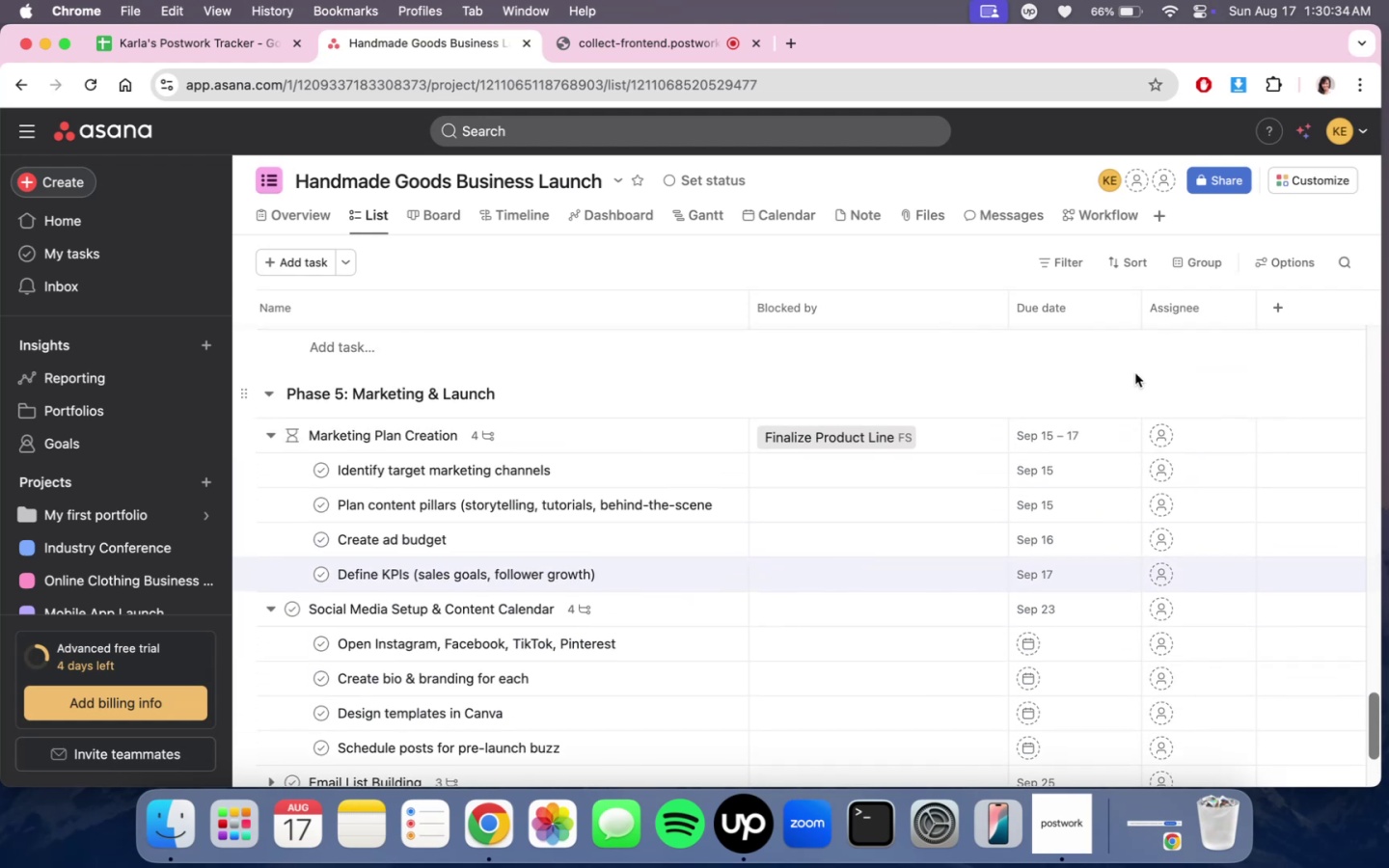 
scroll: coordinate [1154, 458], scroll_direction: down, amount: 3.0
 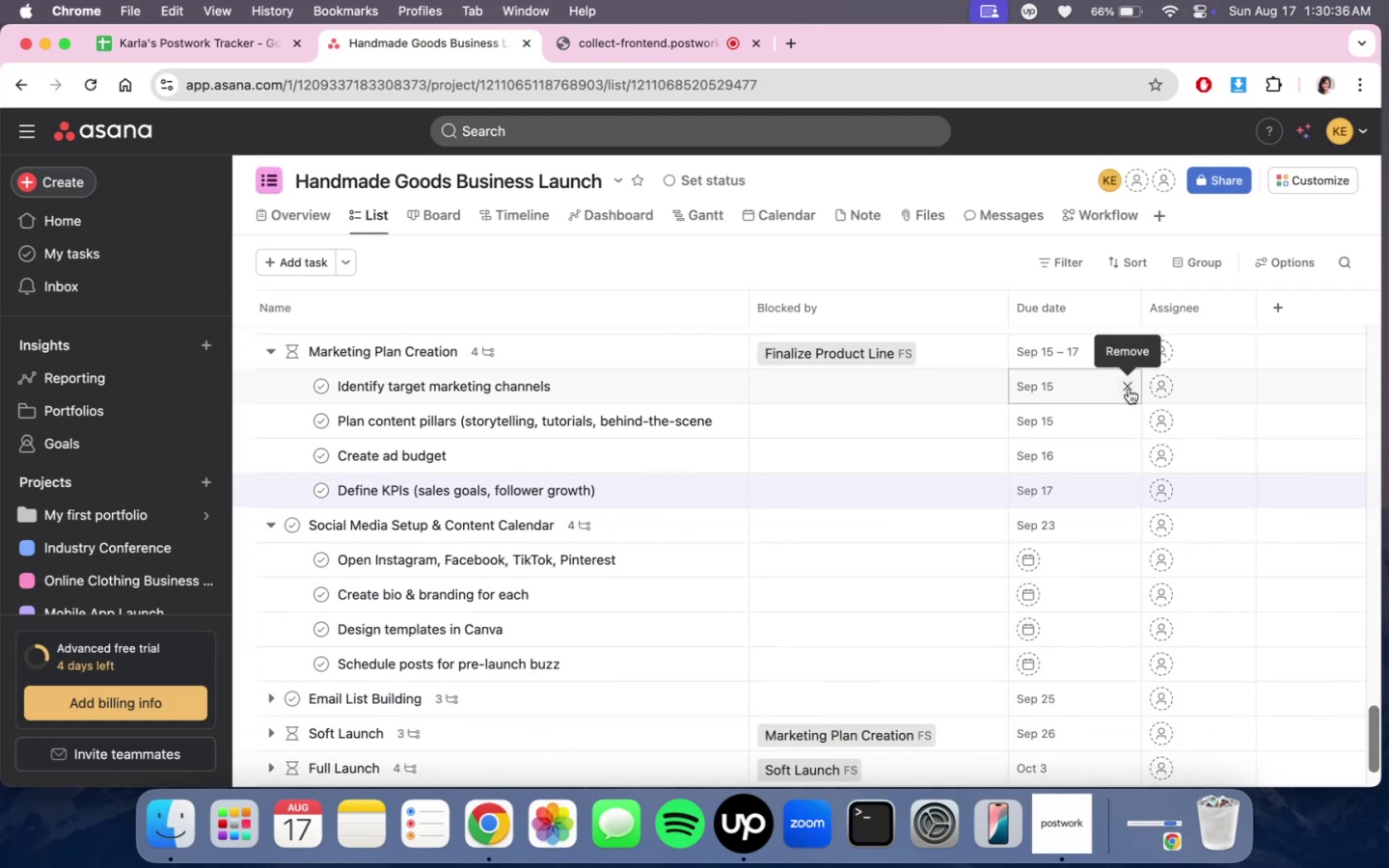 
scroll: coordinate [1105, 546], scroll_direction: up, amount: 2.0
 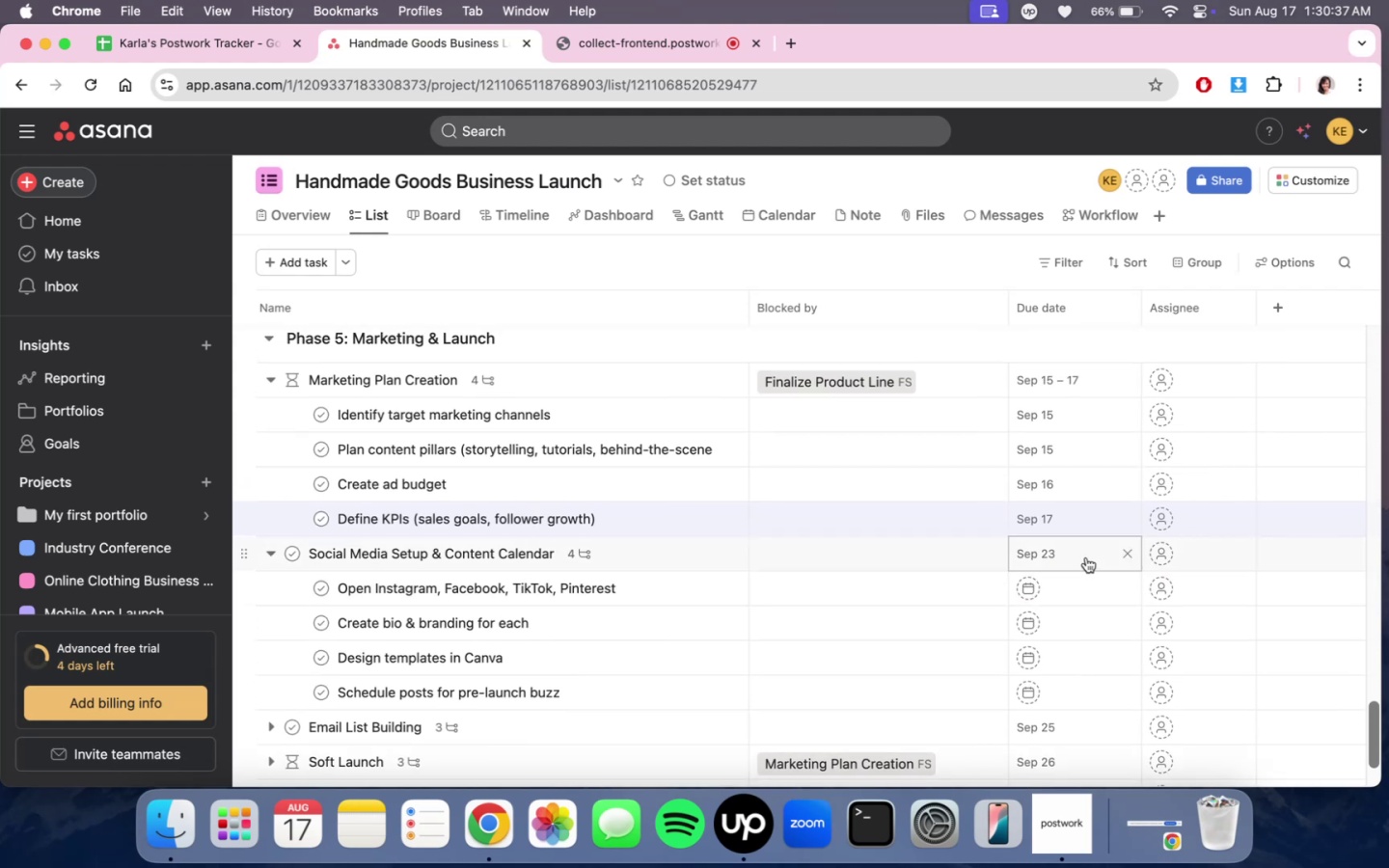 
left_click([1084, 551])
 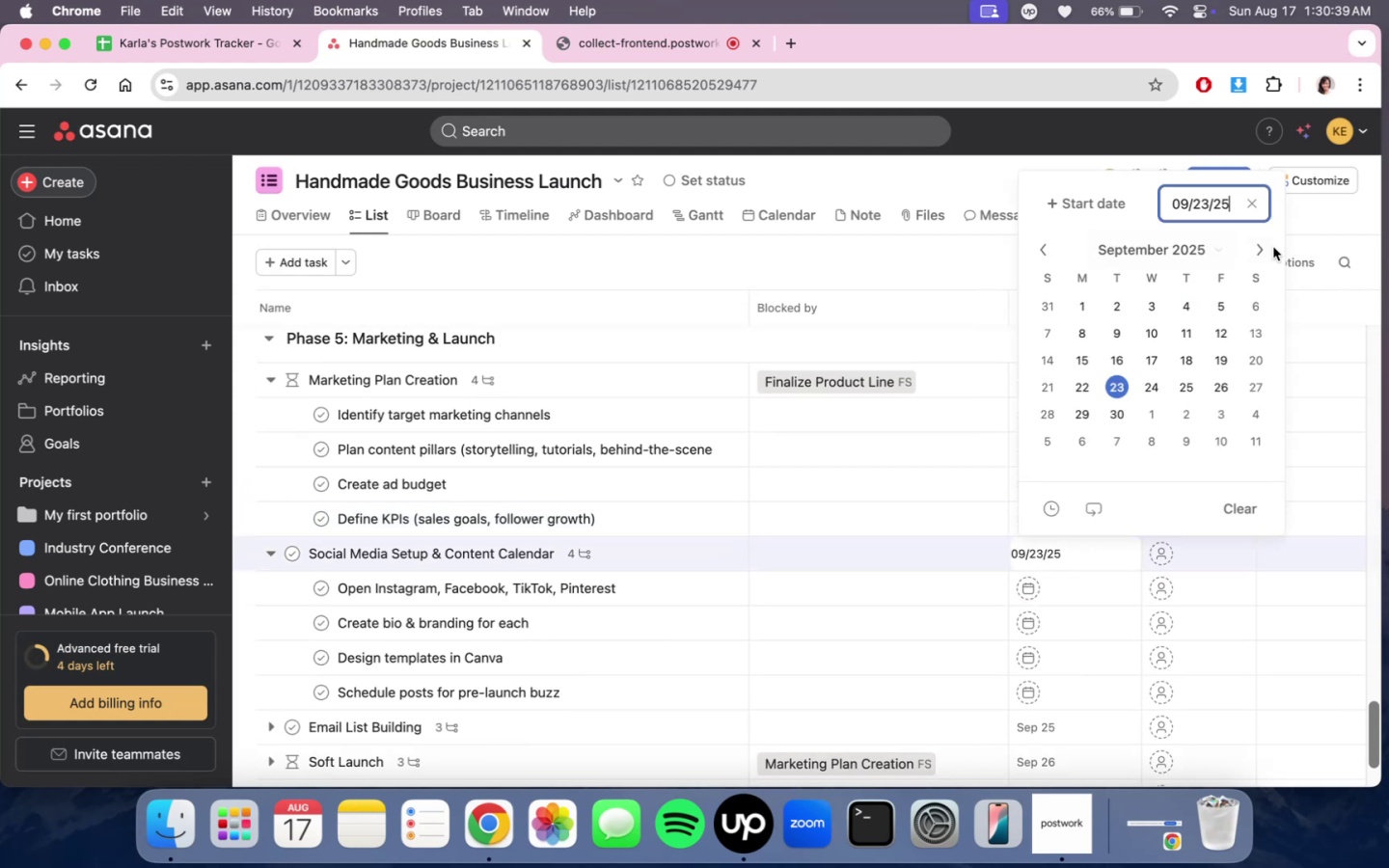 
mouse_move([1217, 297])
 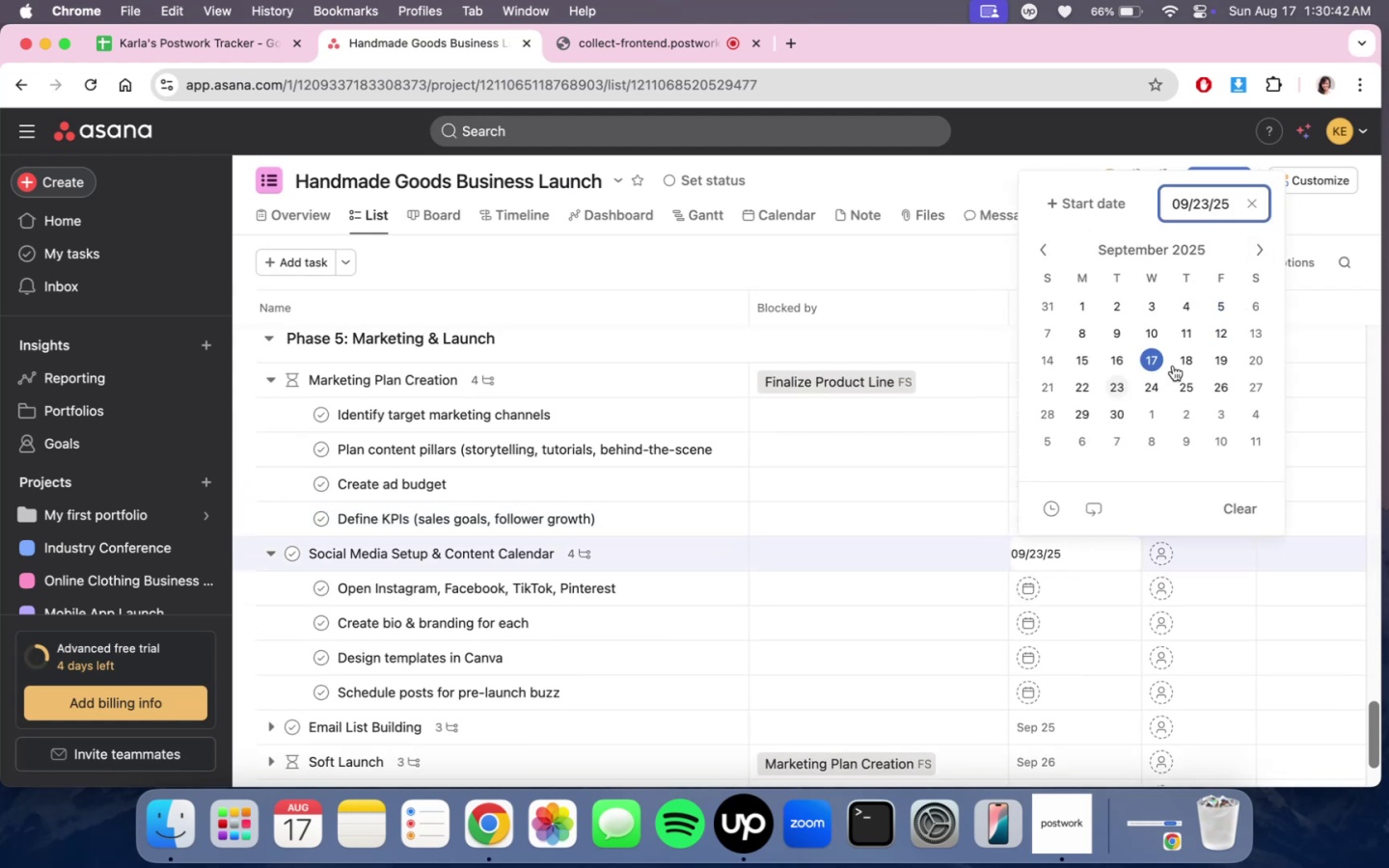 
left_click([1181, 361])
 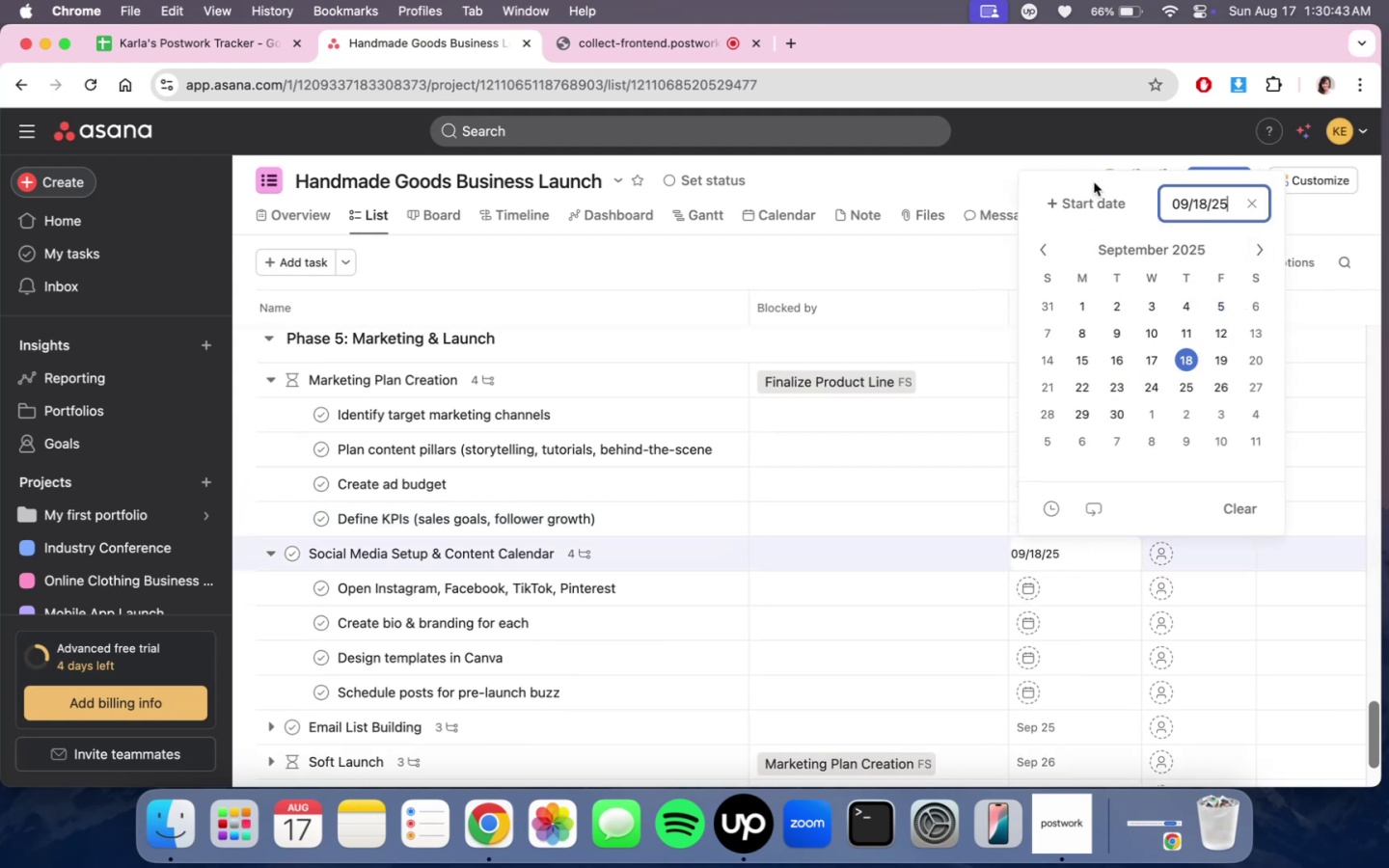 
left_click([1096, 201])
 